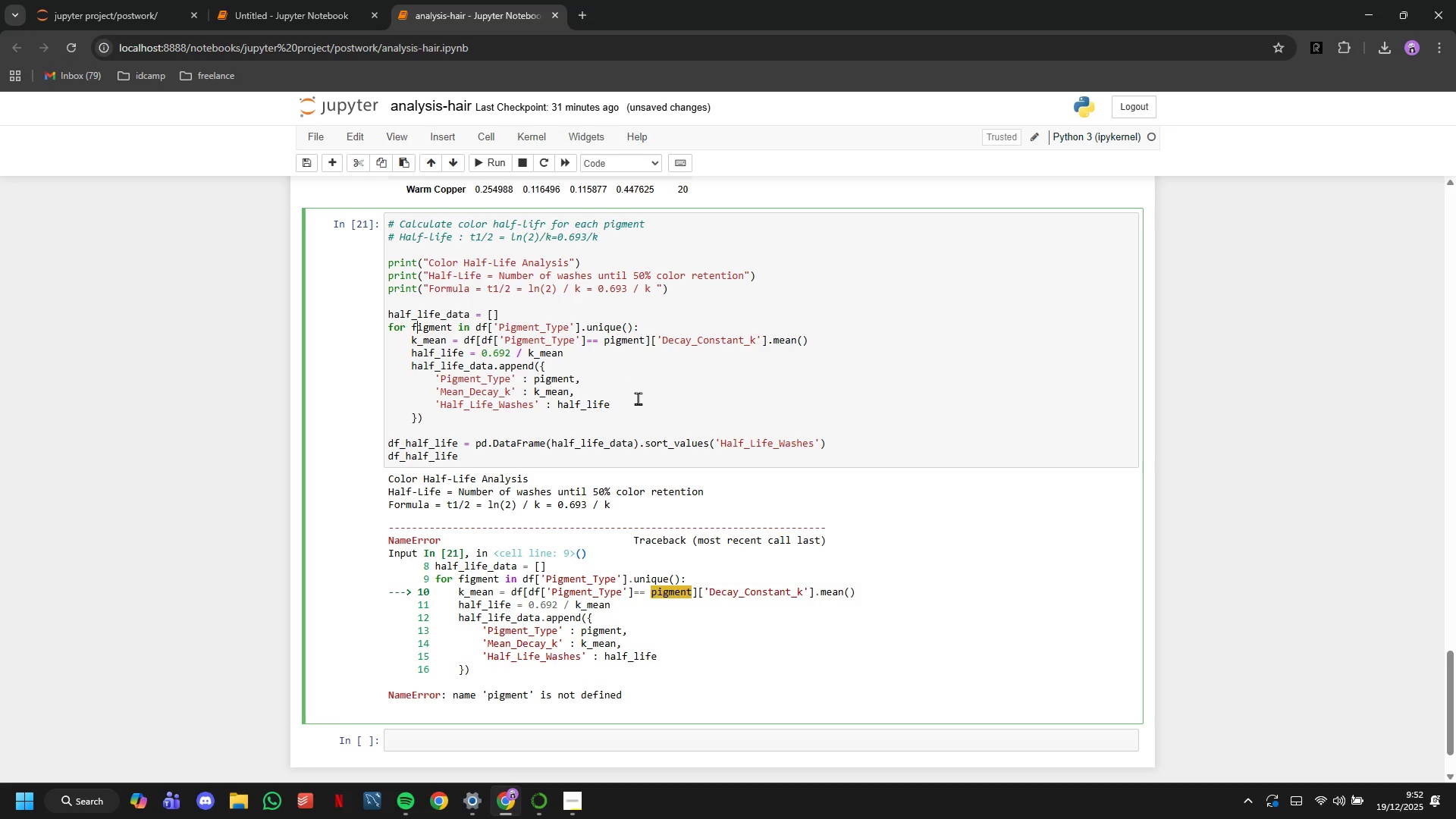 
key(ArrowRight)
 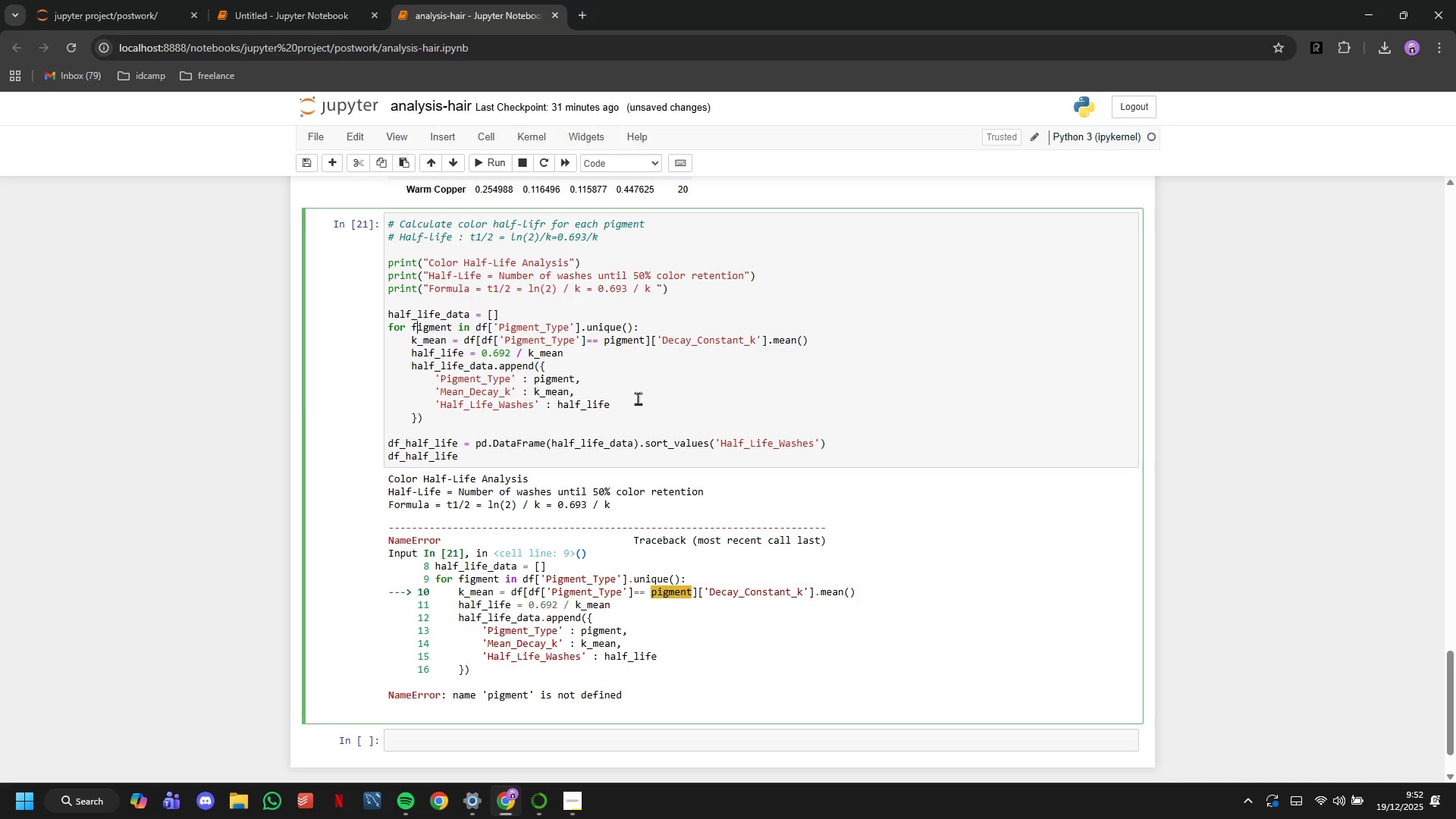 
key(Backspace)
 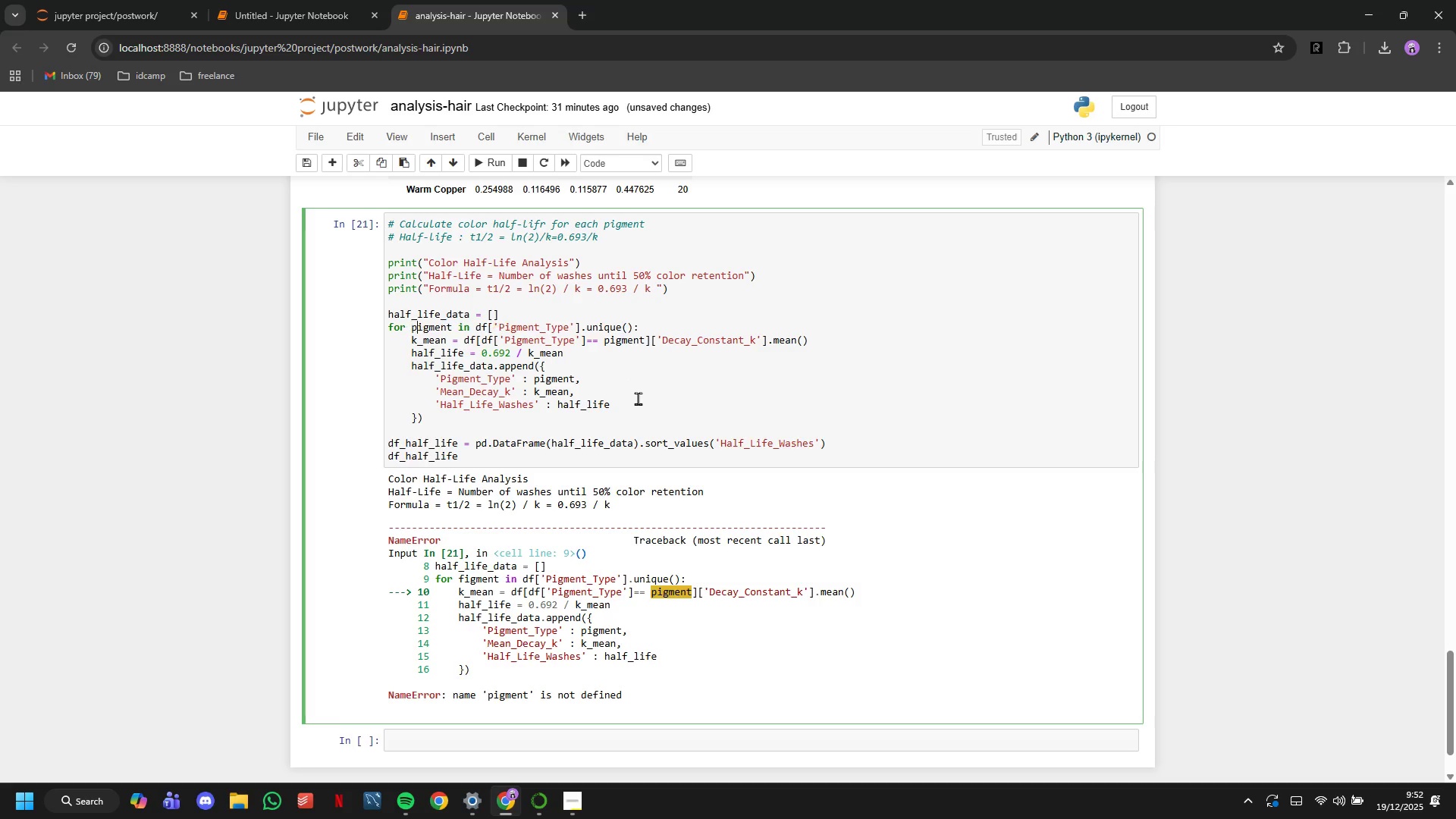 
key(P)
 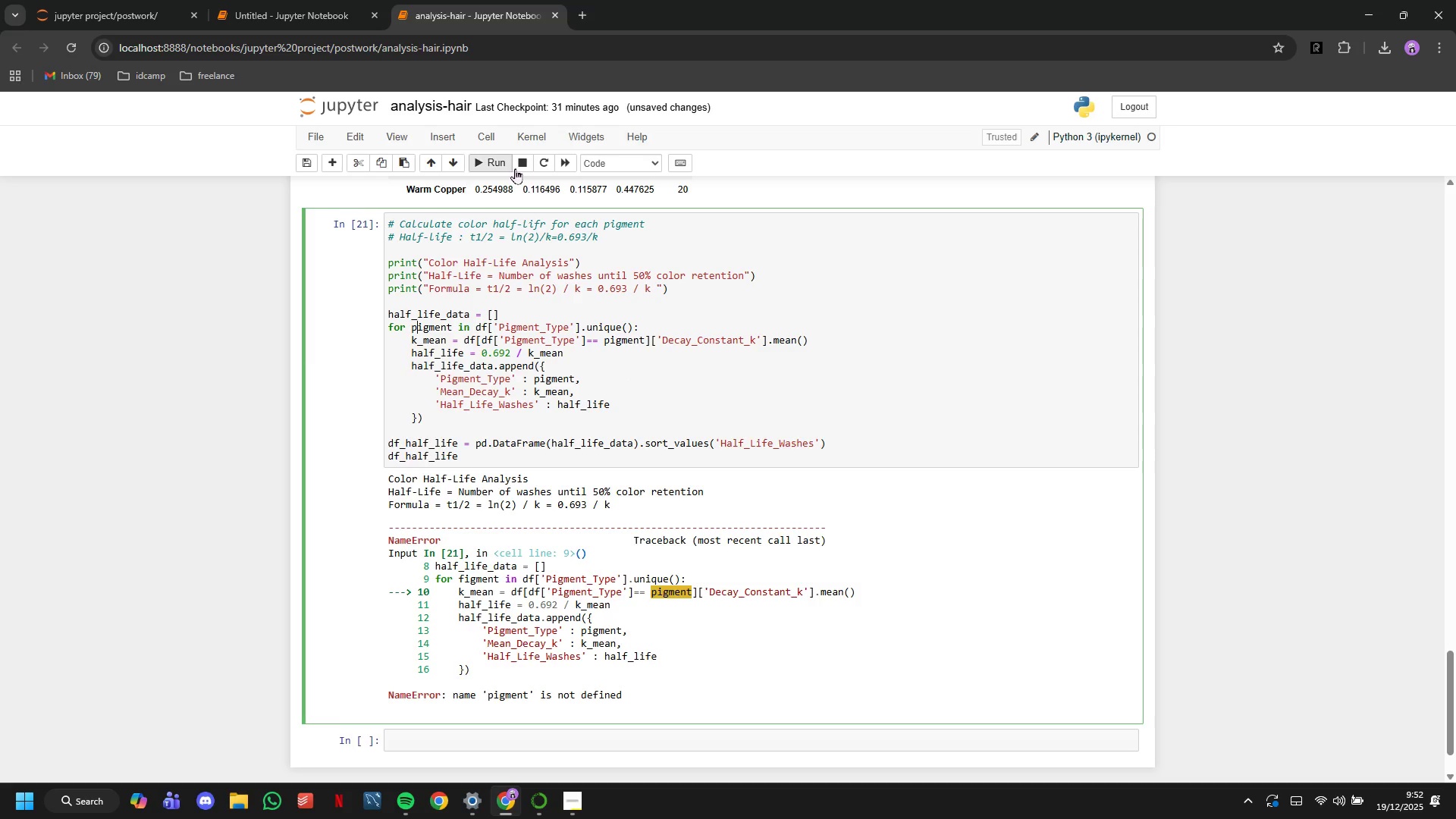 
left_click([492, 159])
 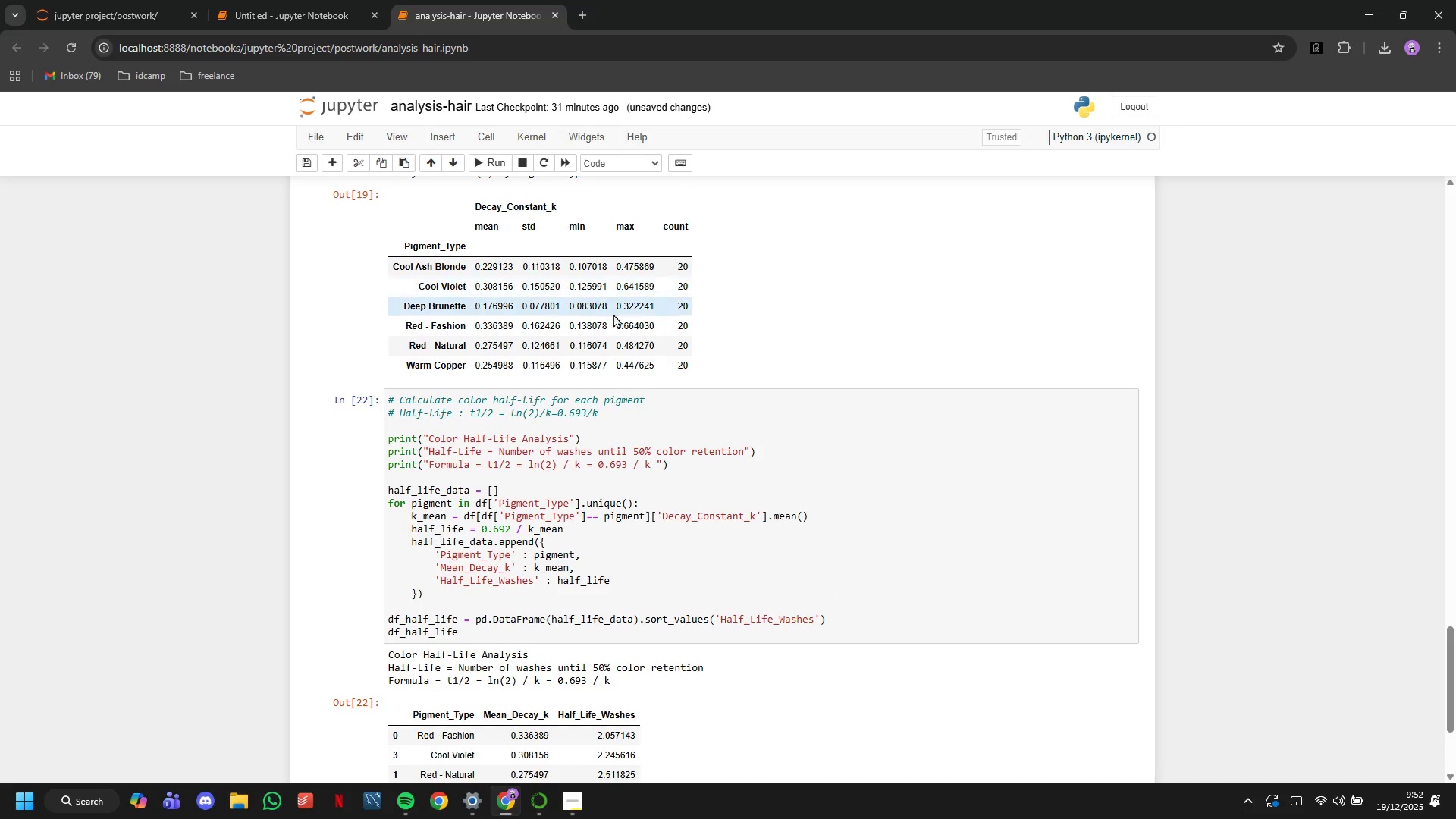 
scroll: coordinate [669, 401], scroll_direction: down, amount: 3.0
 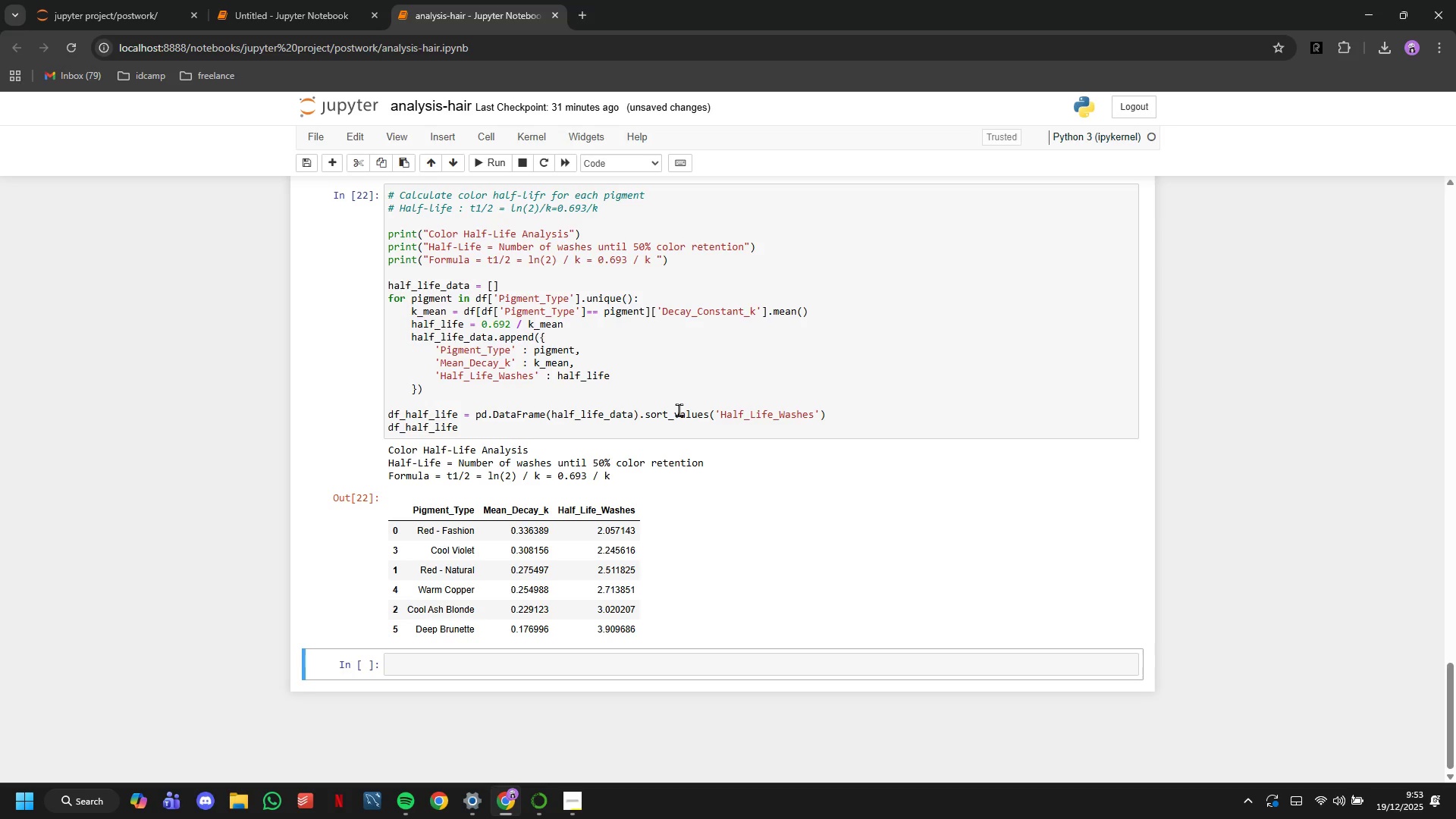 
wait(15.23)
 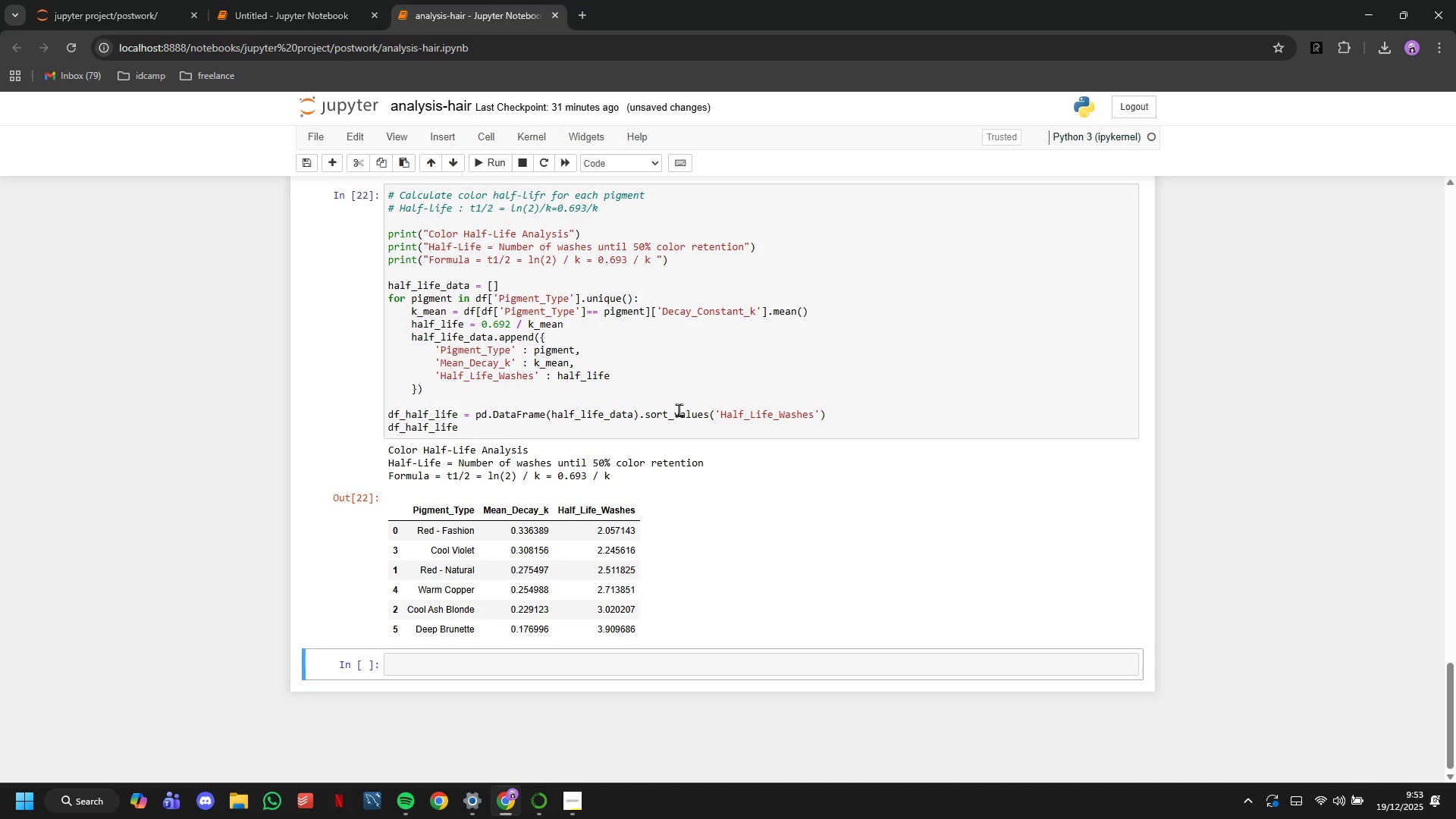 
scroll: coordinate [956, 529], scroll_direction: up, amount: 3.0
 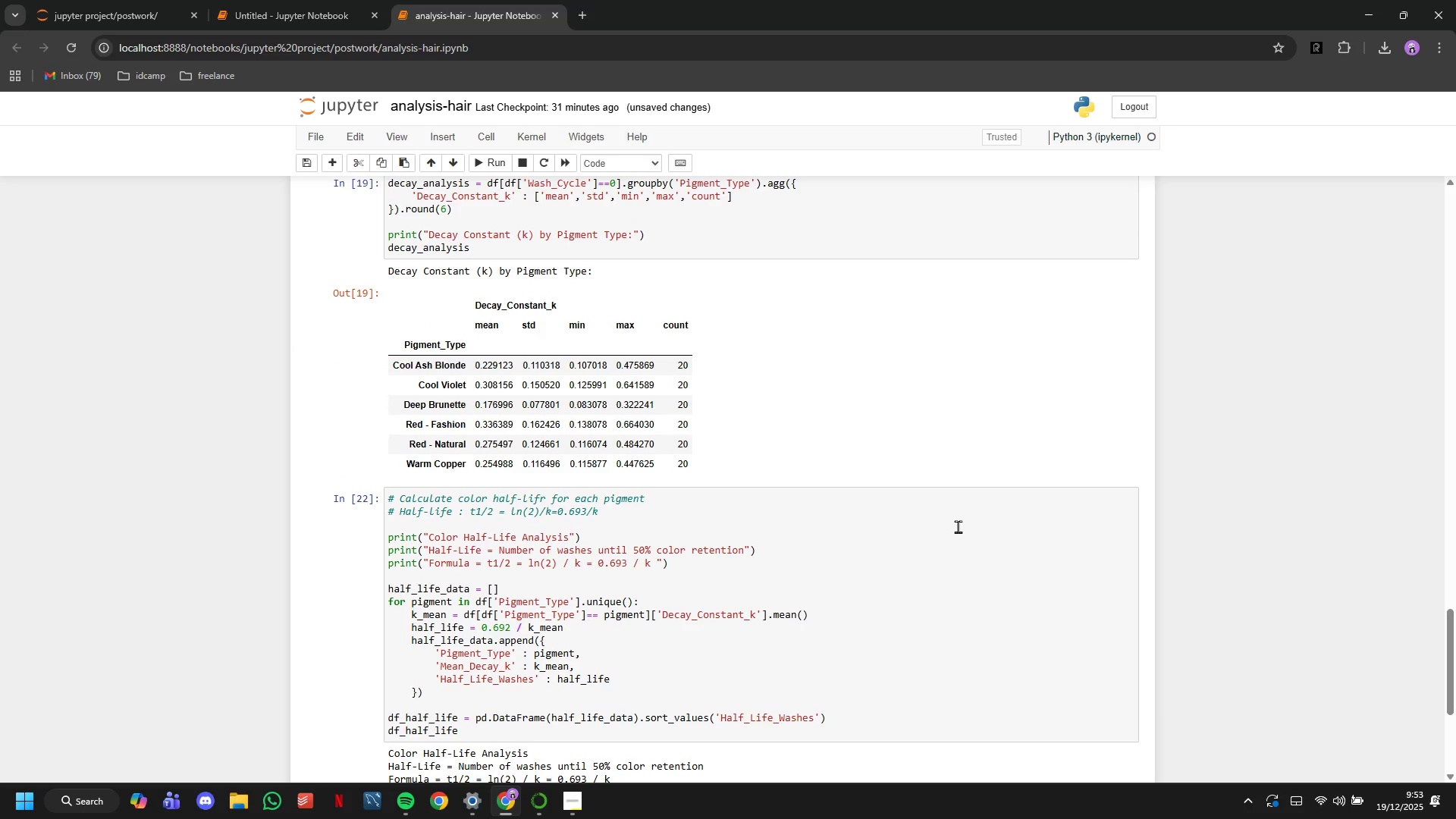 
scroll: coordinate [959, 497], scroll_direction: down, amount: 6.0
 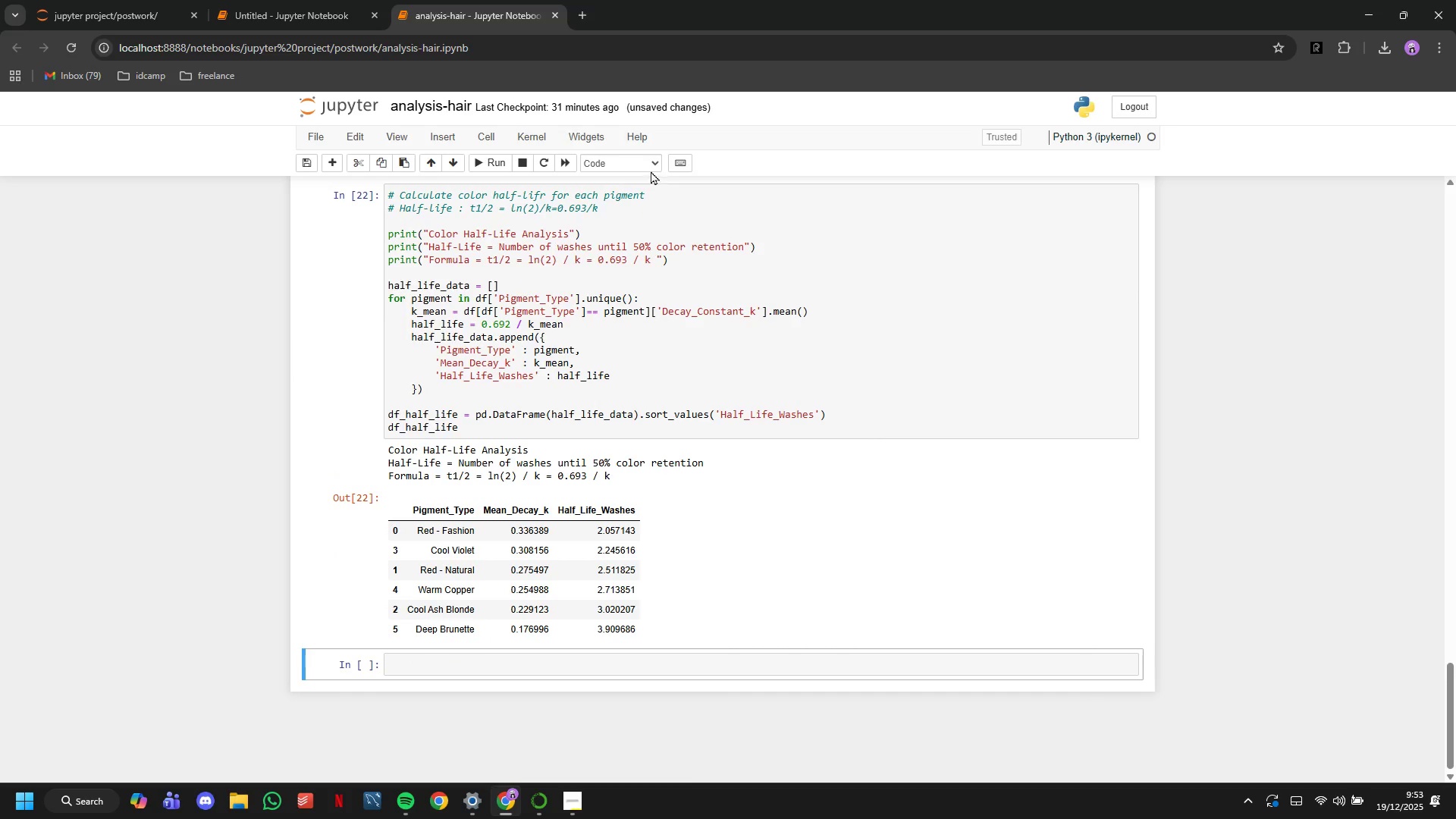 
left_click([645, 168])
 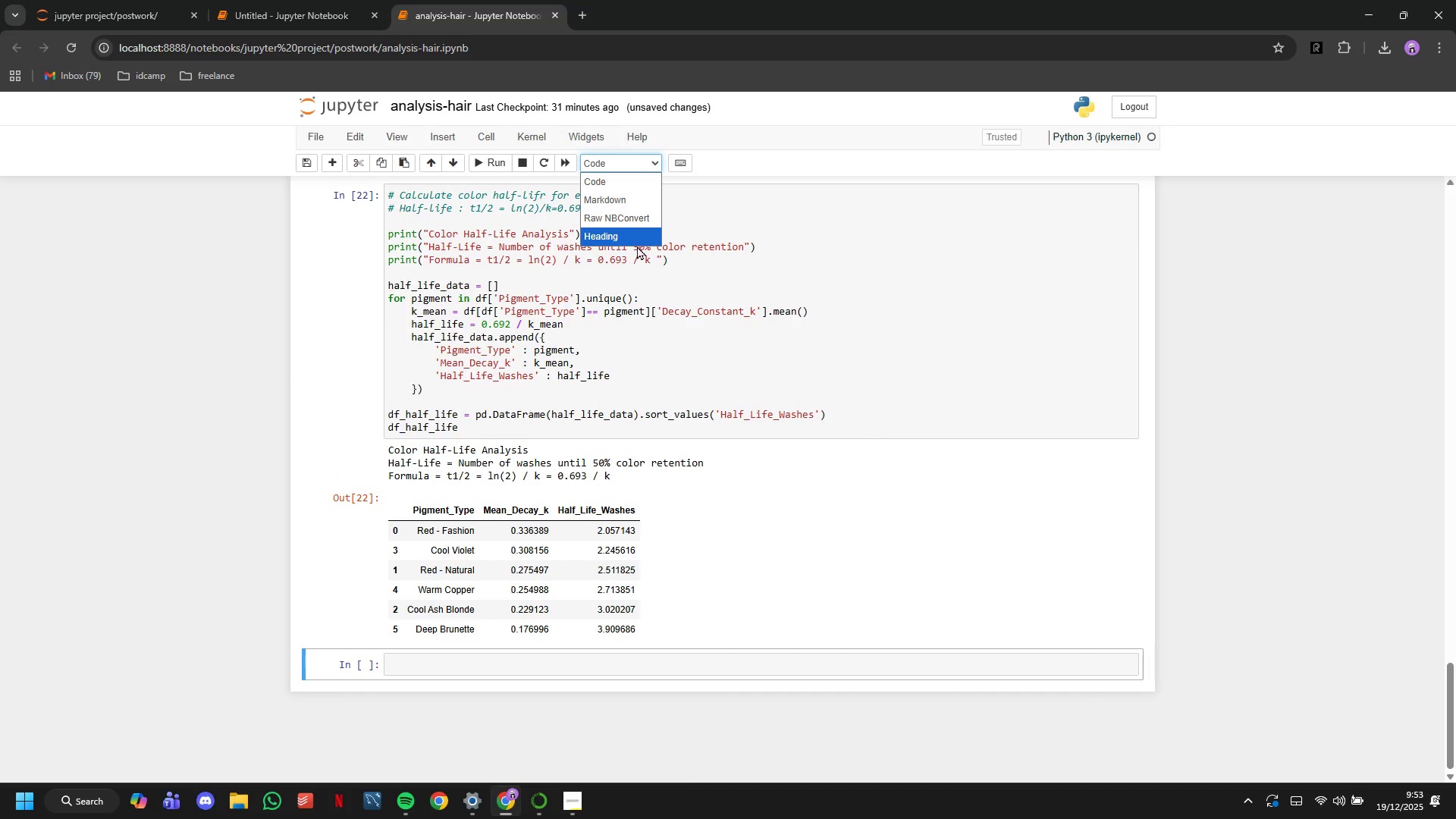 
left_click([634, 236])
 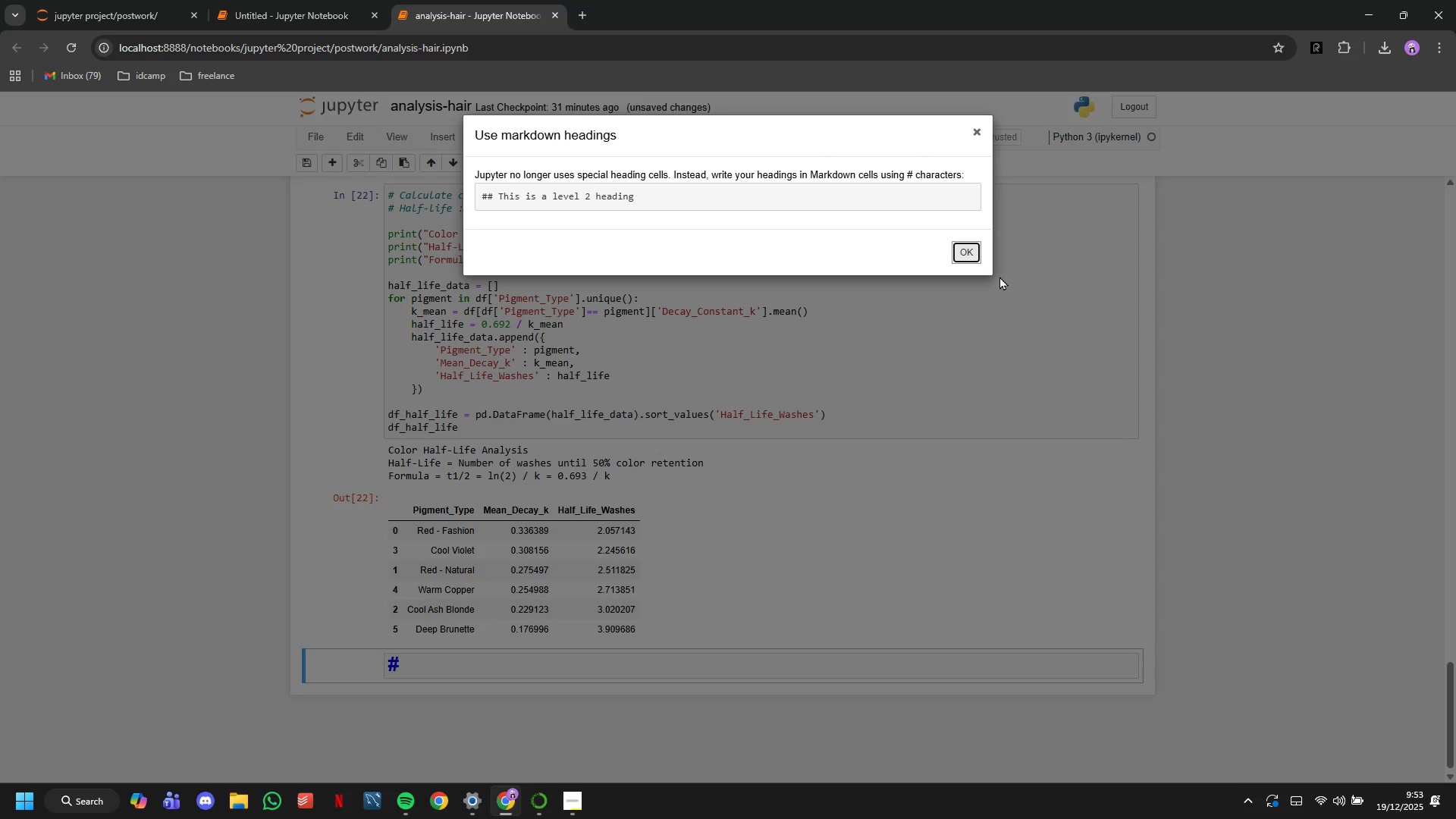 
left_click([962, 260])
 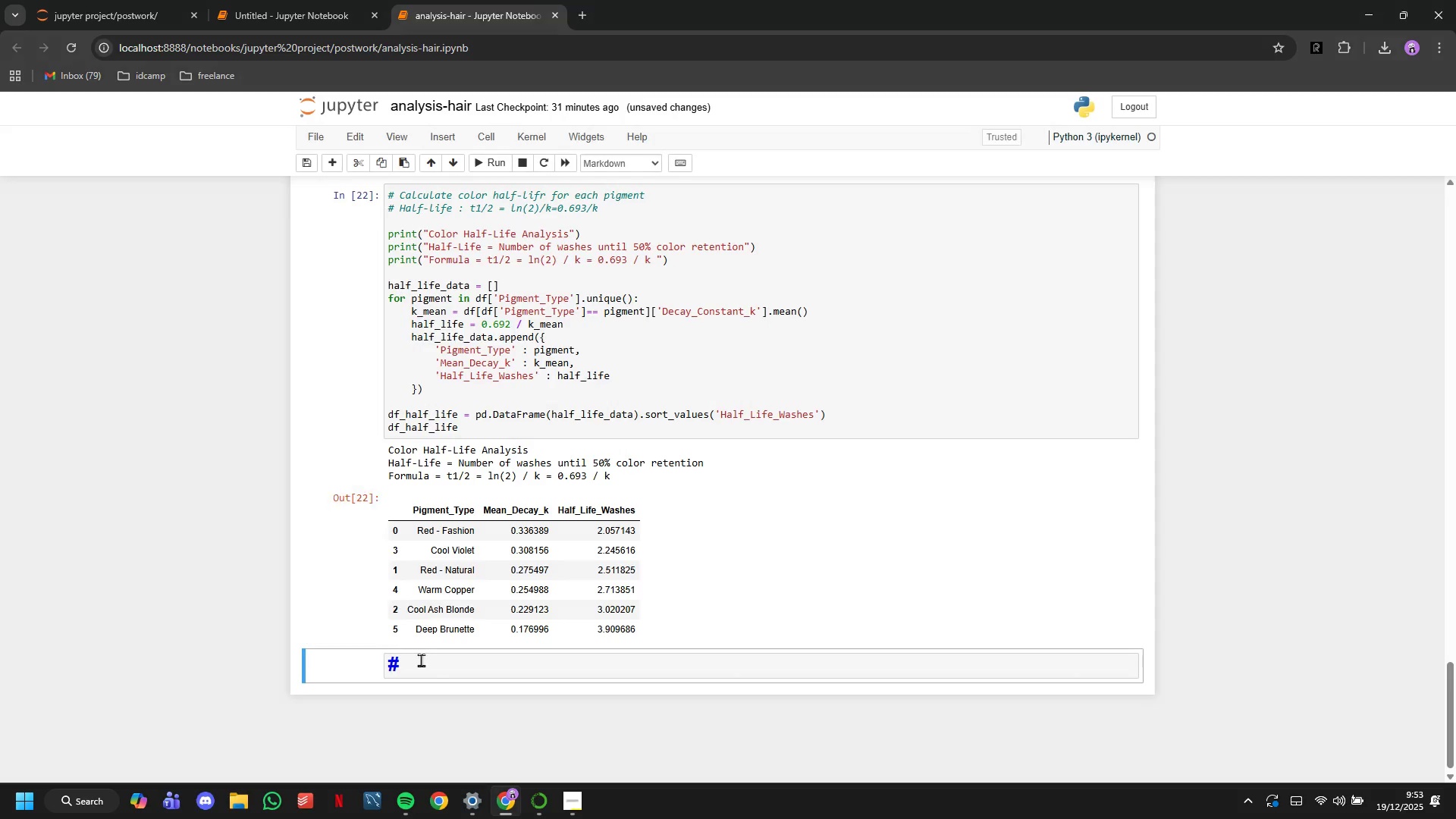 
left_click([431, 664])
 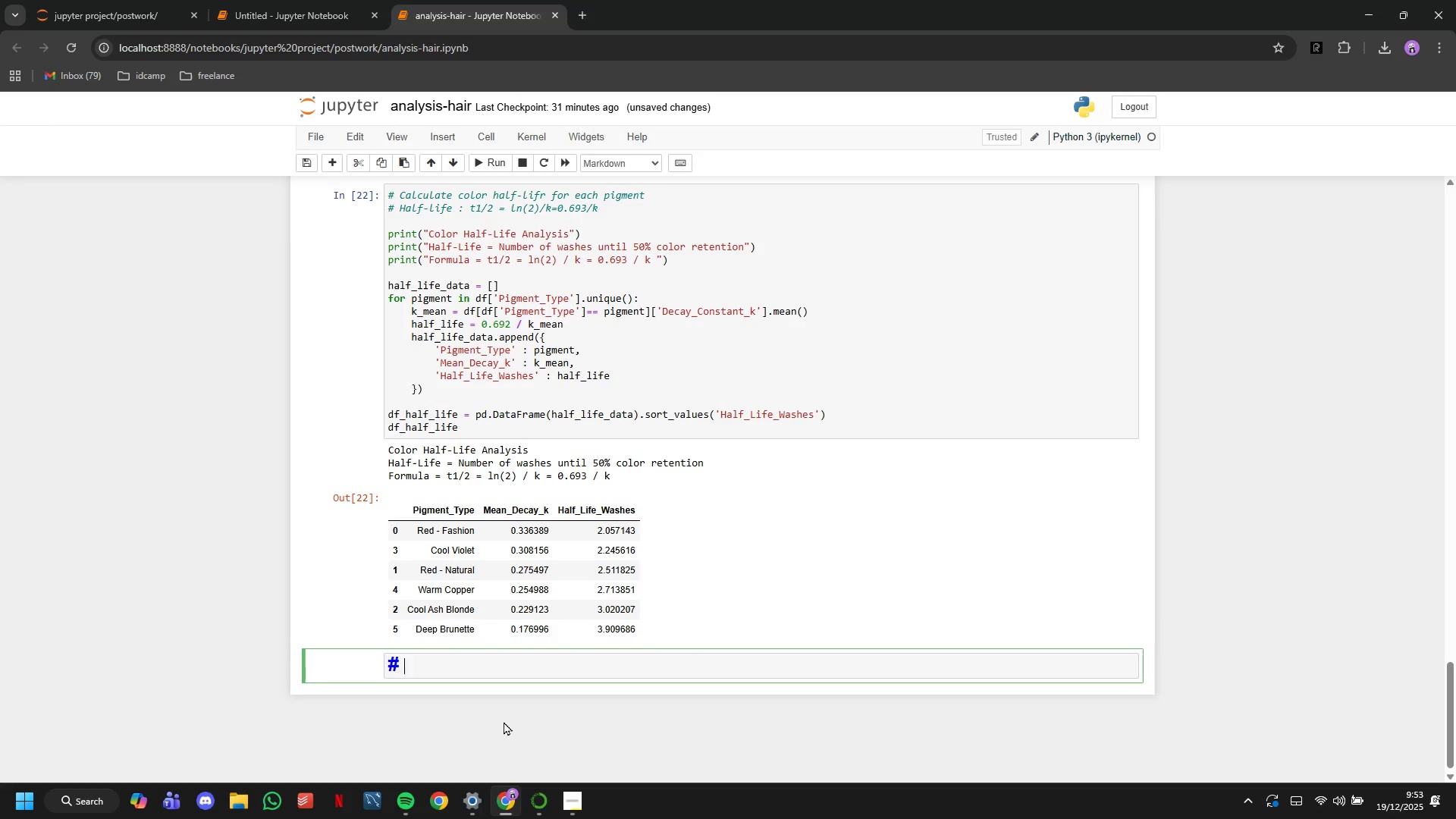 
key(ArrowLeft)
 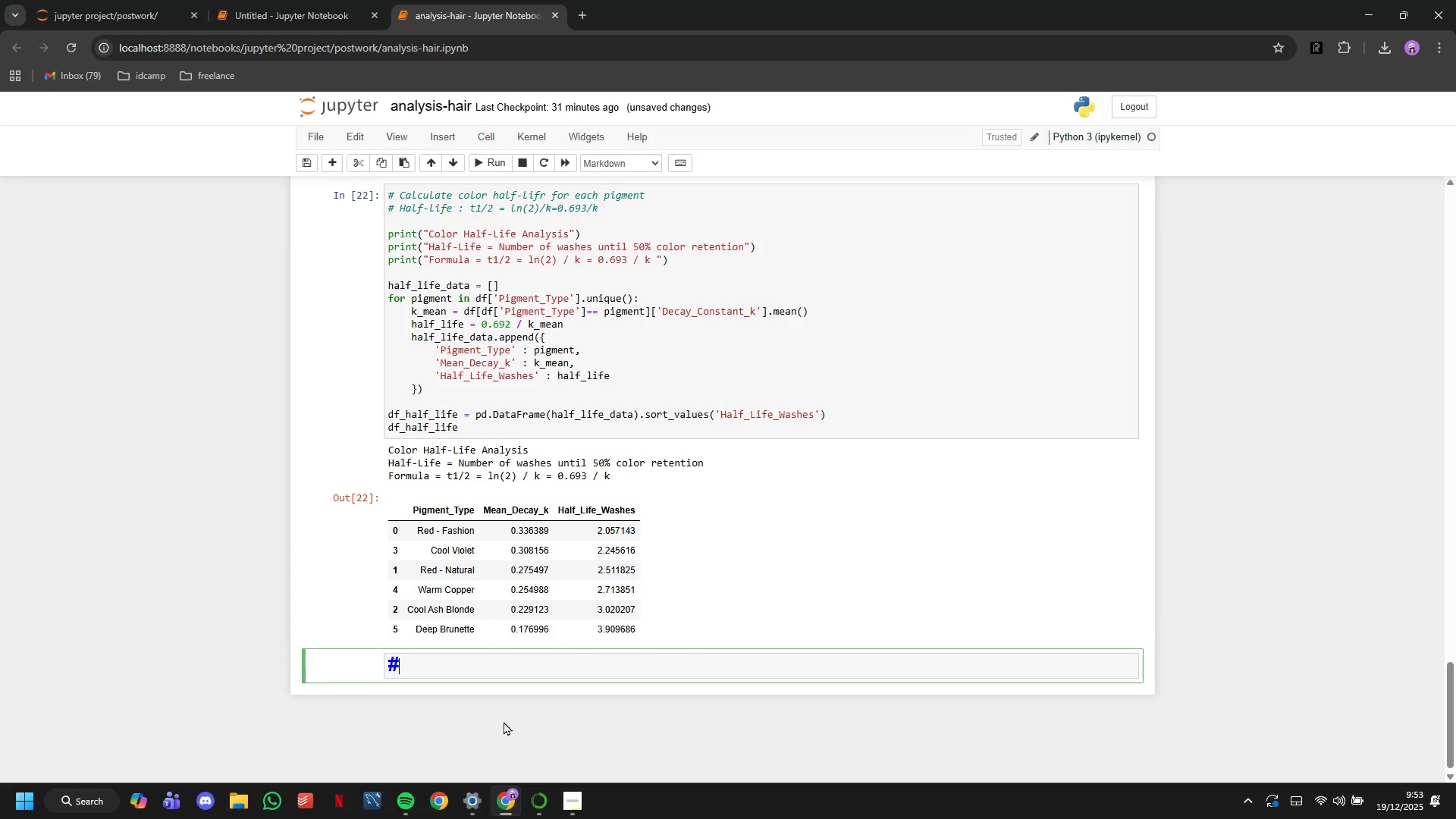 
type(# 4. Water Hardness Impact Analysis)
 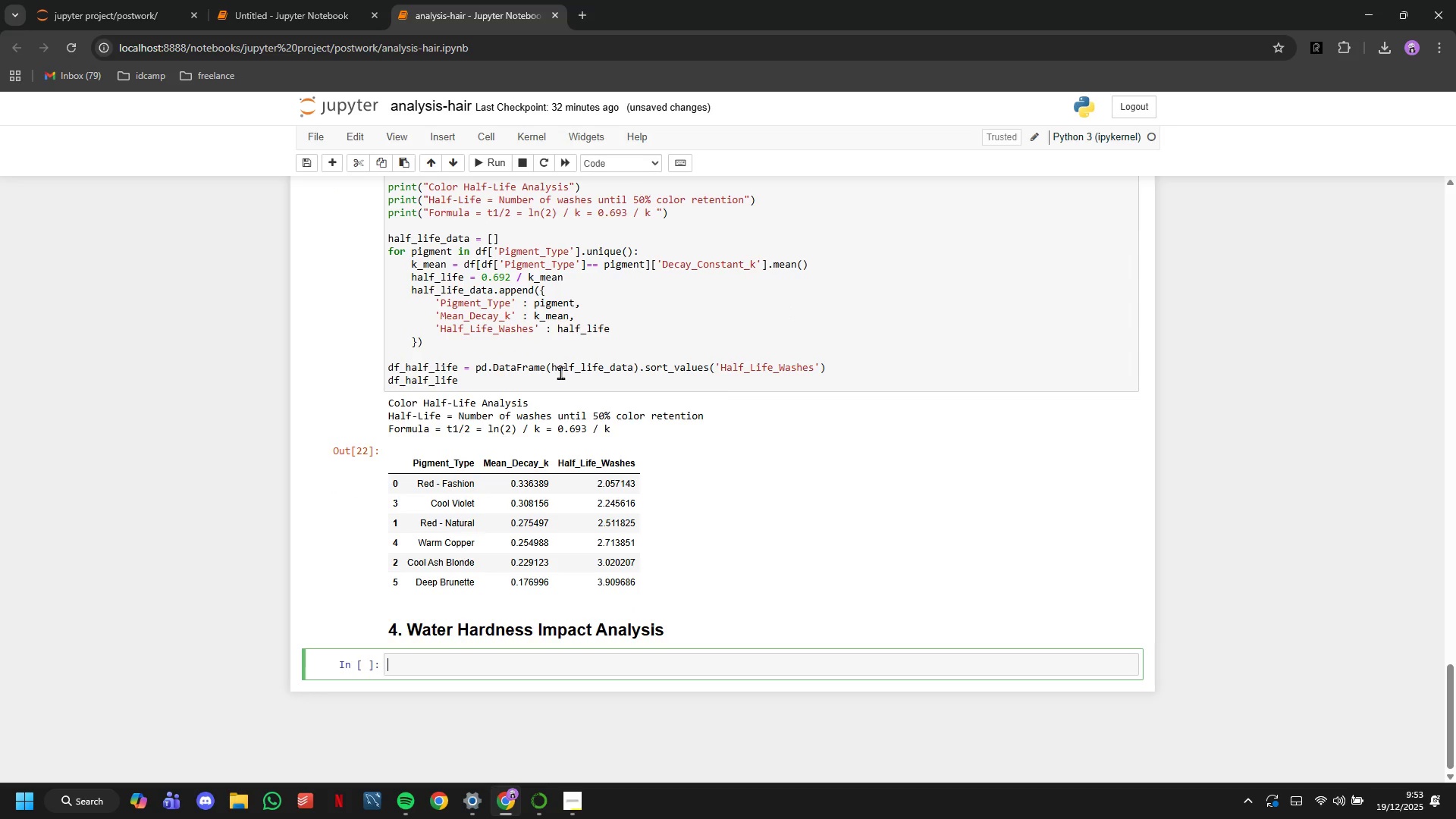 
type(hardness_decay = )
 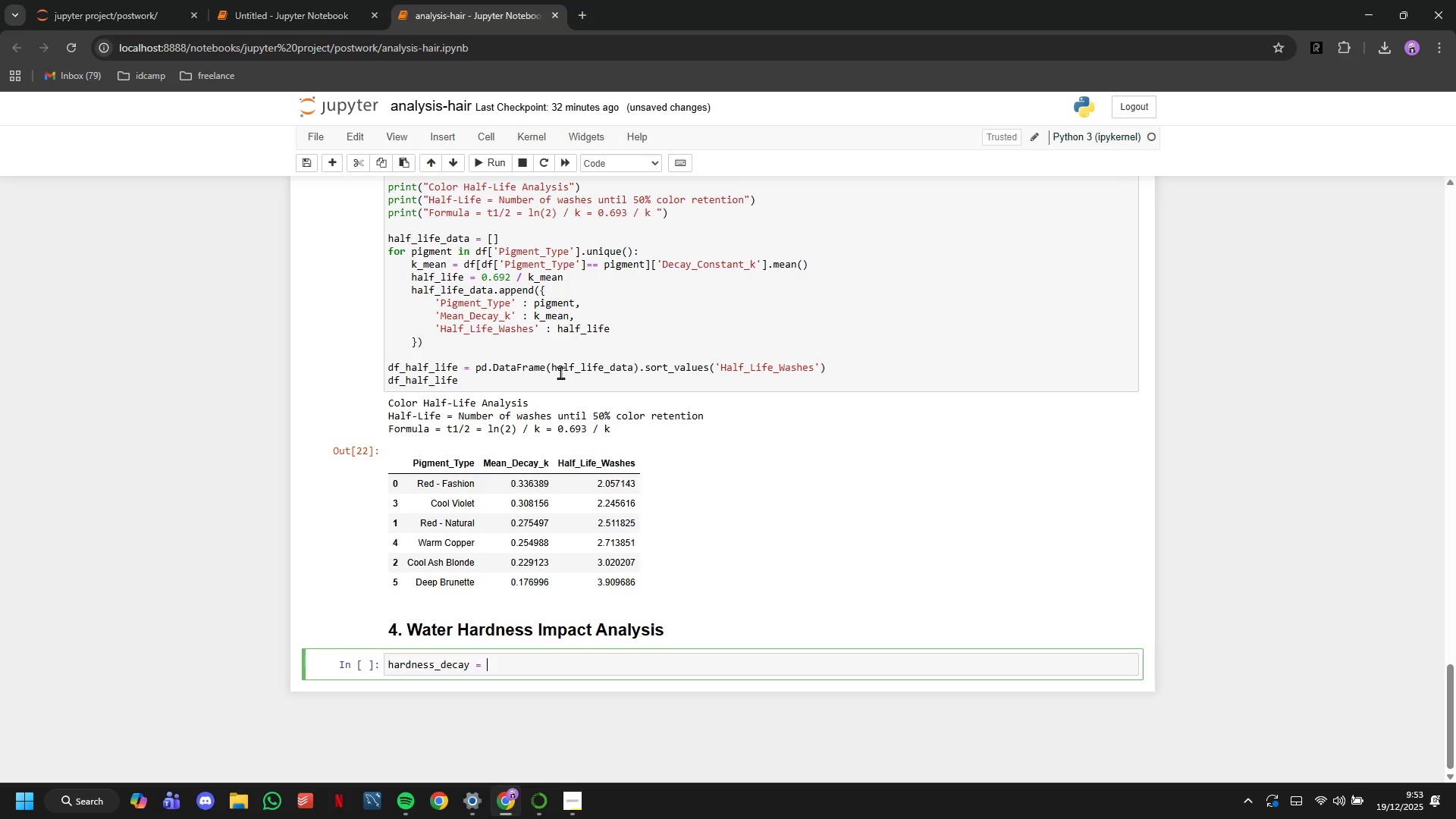 
type(df[df['Wash_Cycle)
 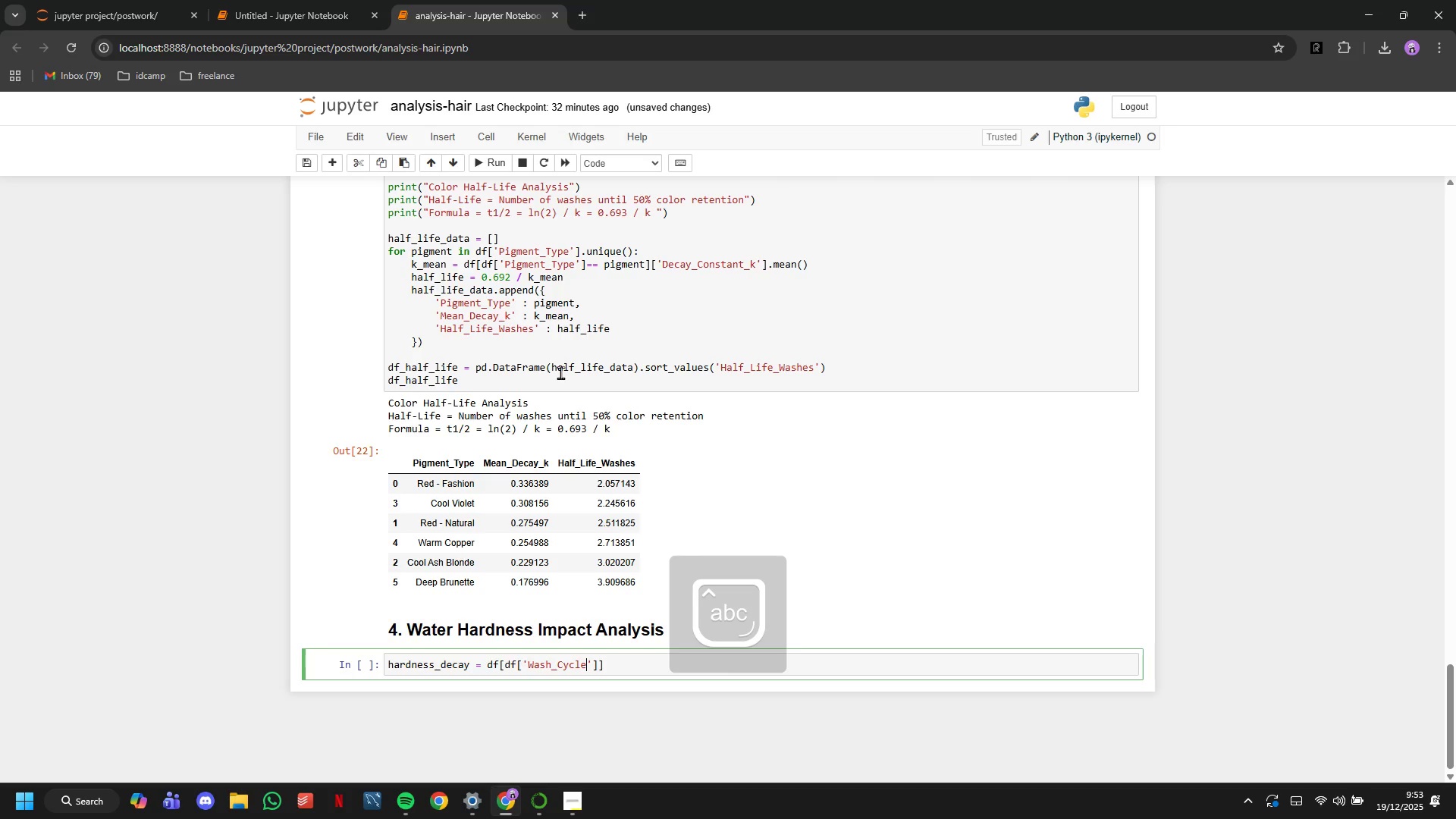 
key(ArrowRight)
 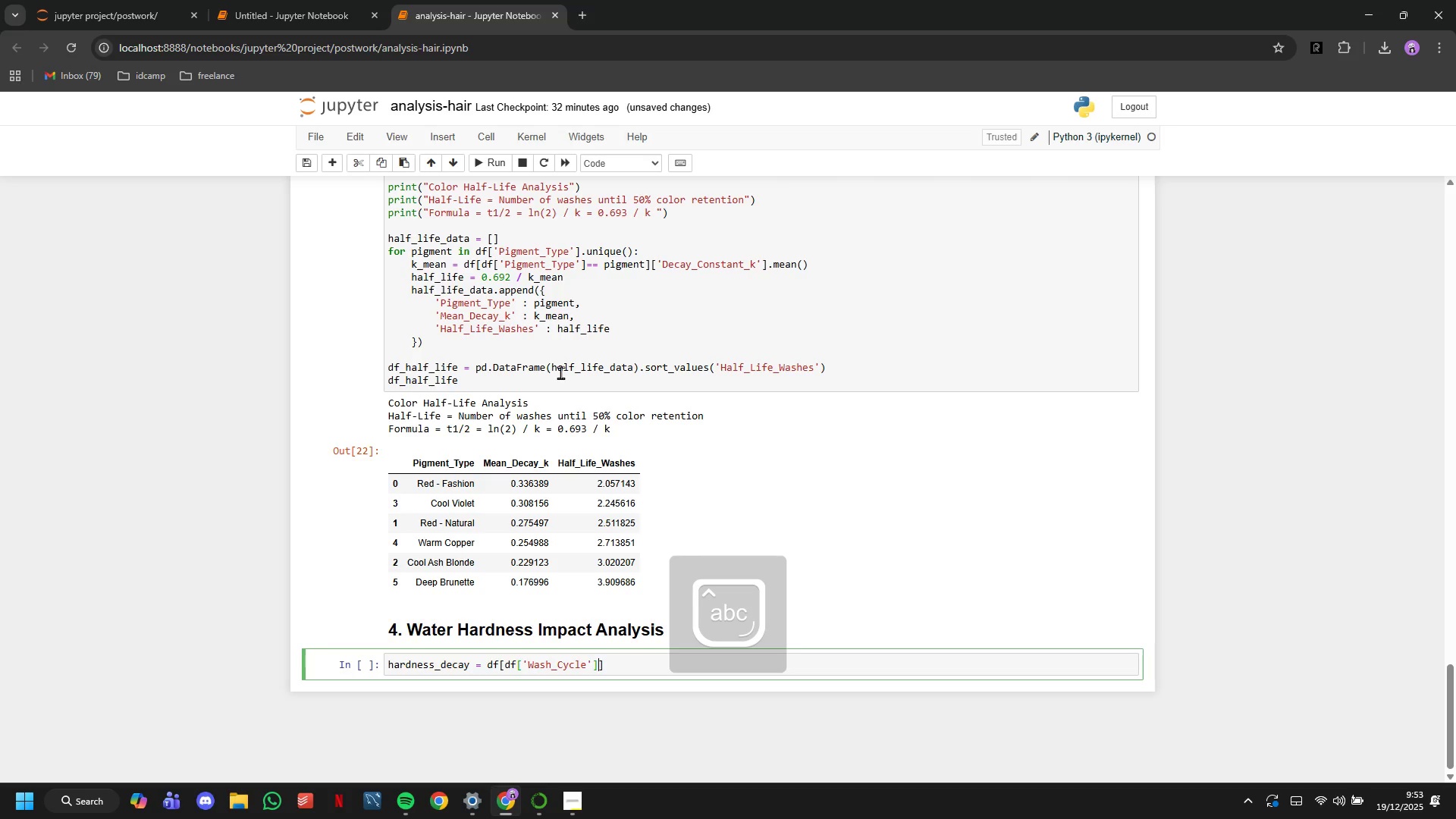 
key(ArrowRight)
 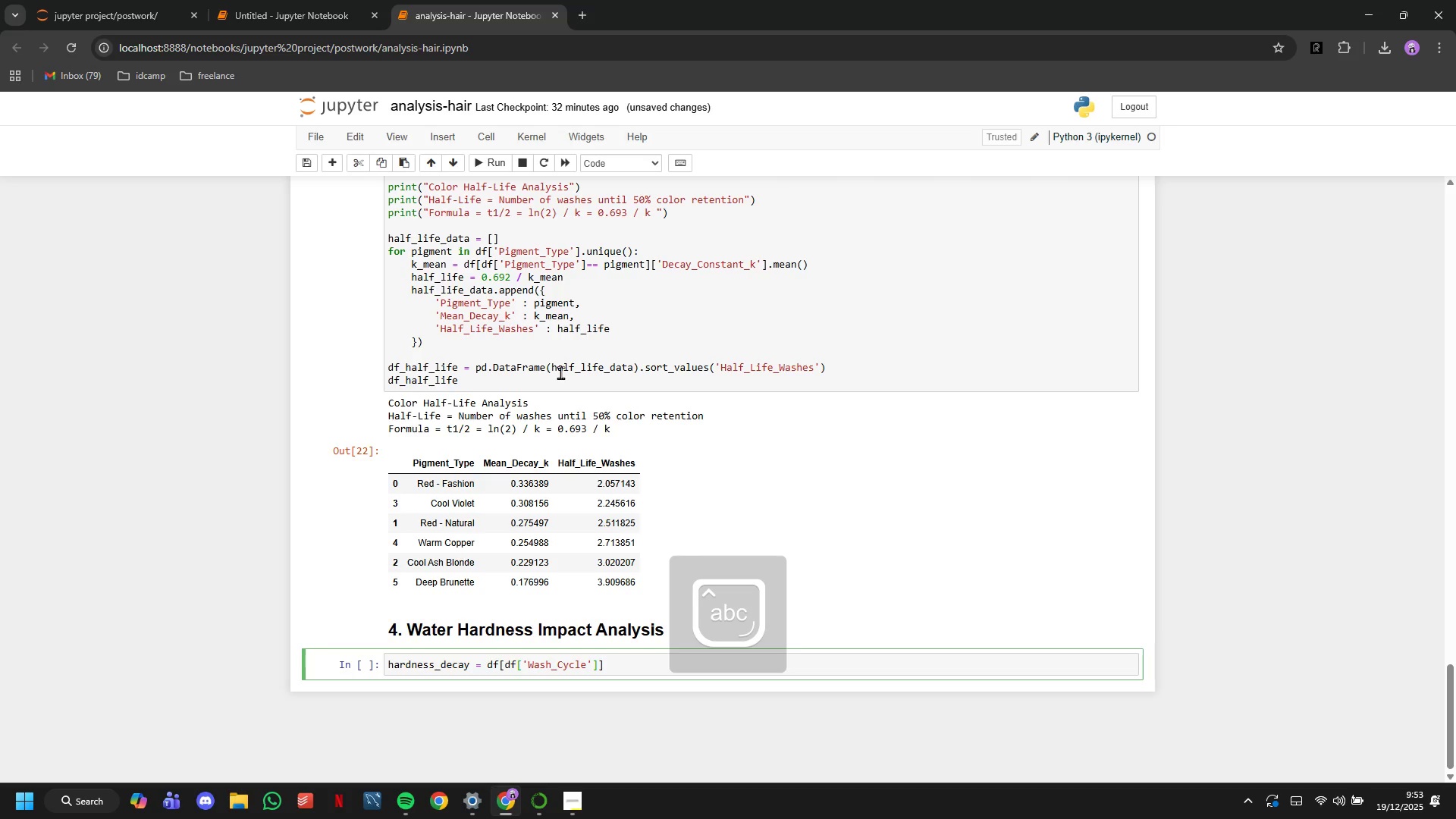 
key(Equal)
 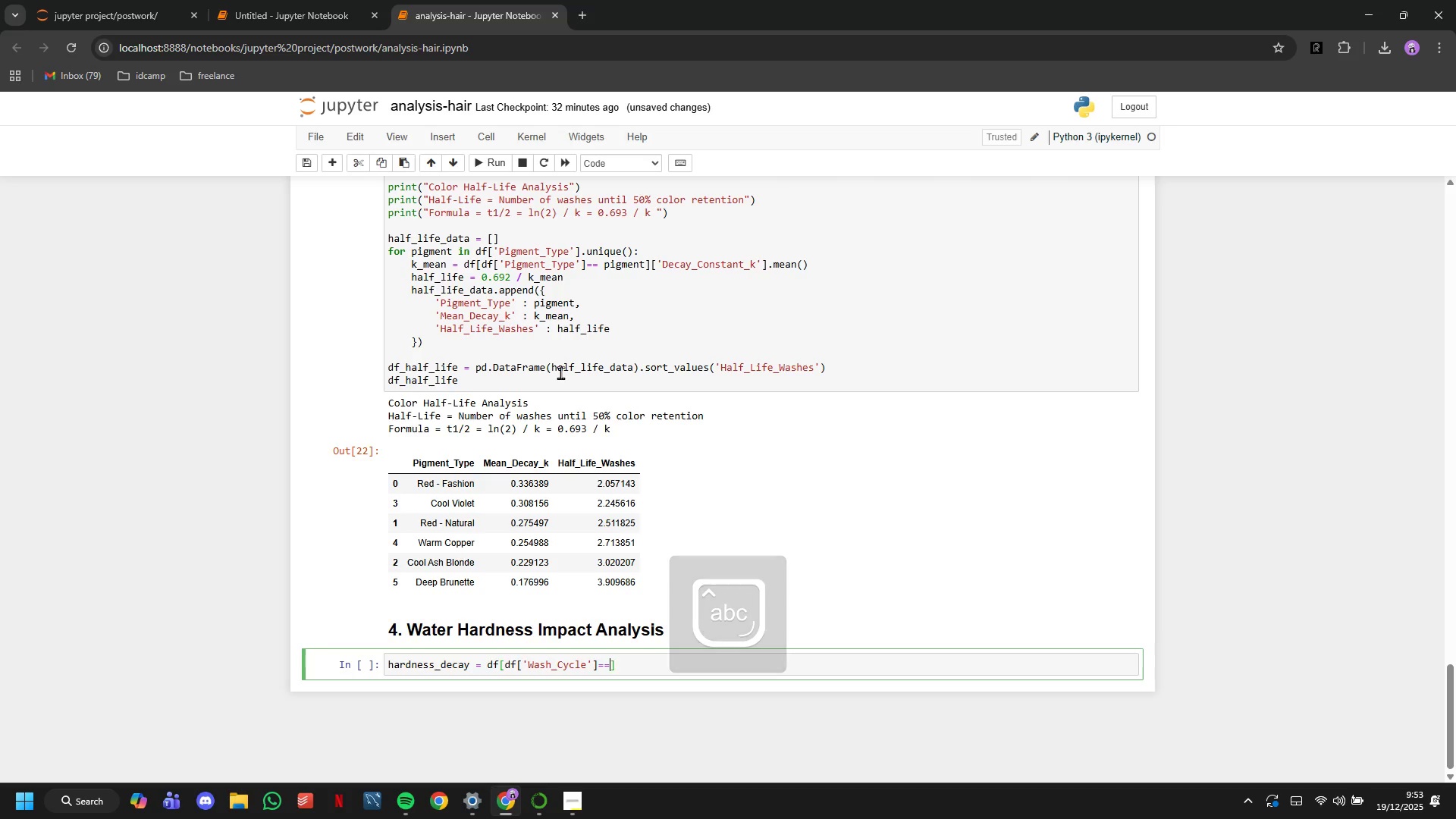 
key(Equal)
 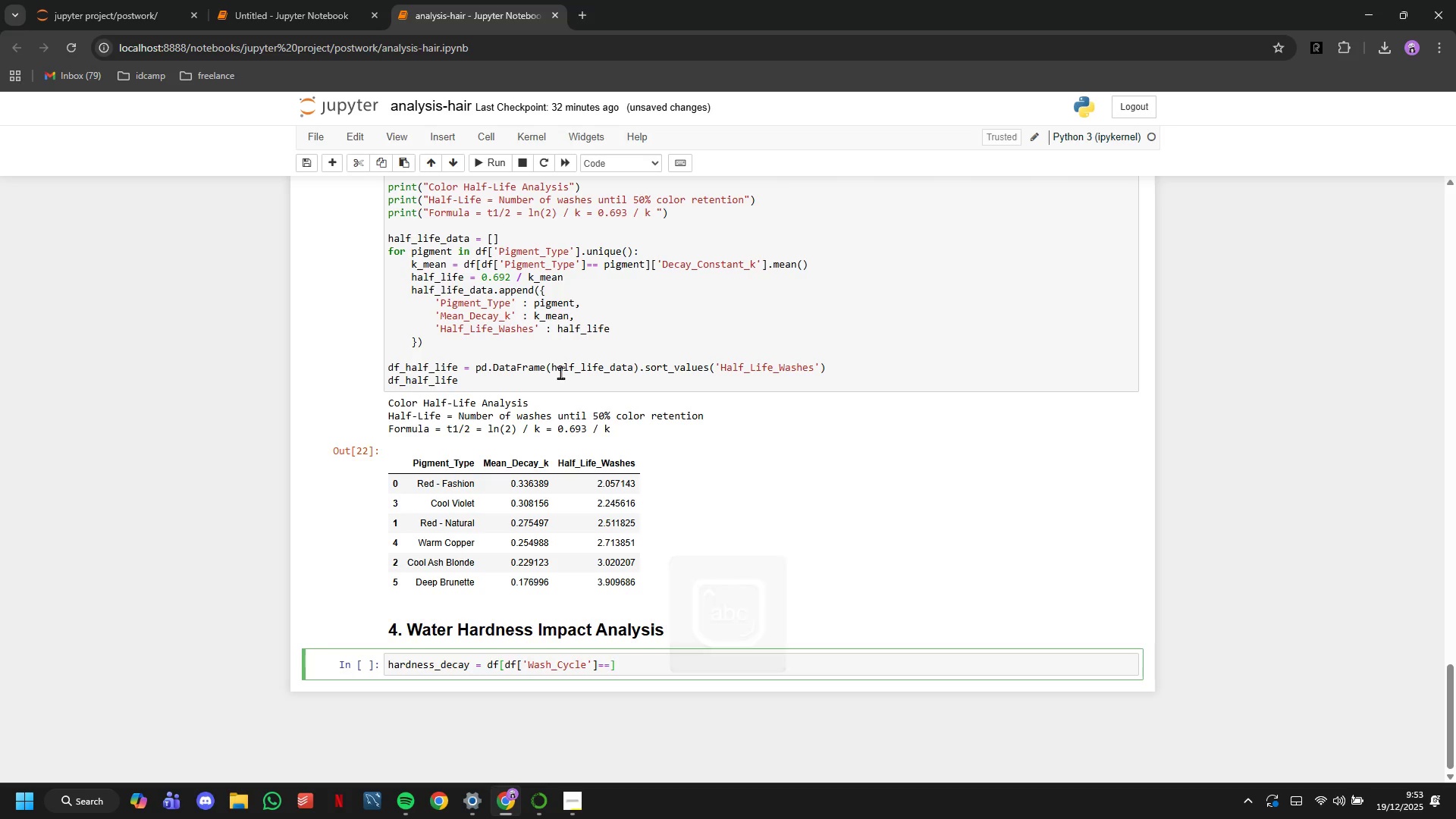 
key(0)
 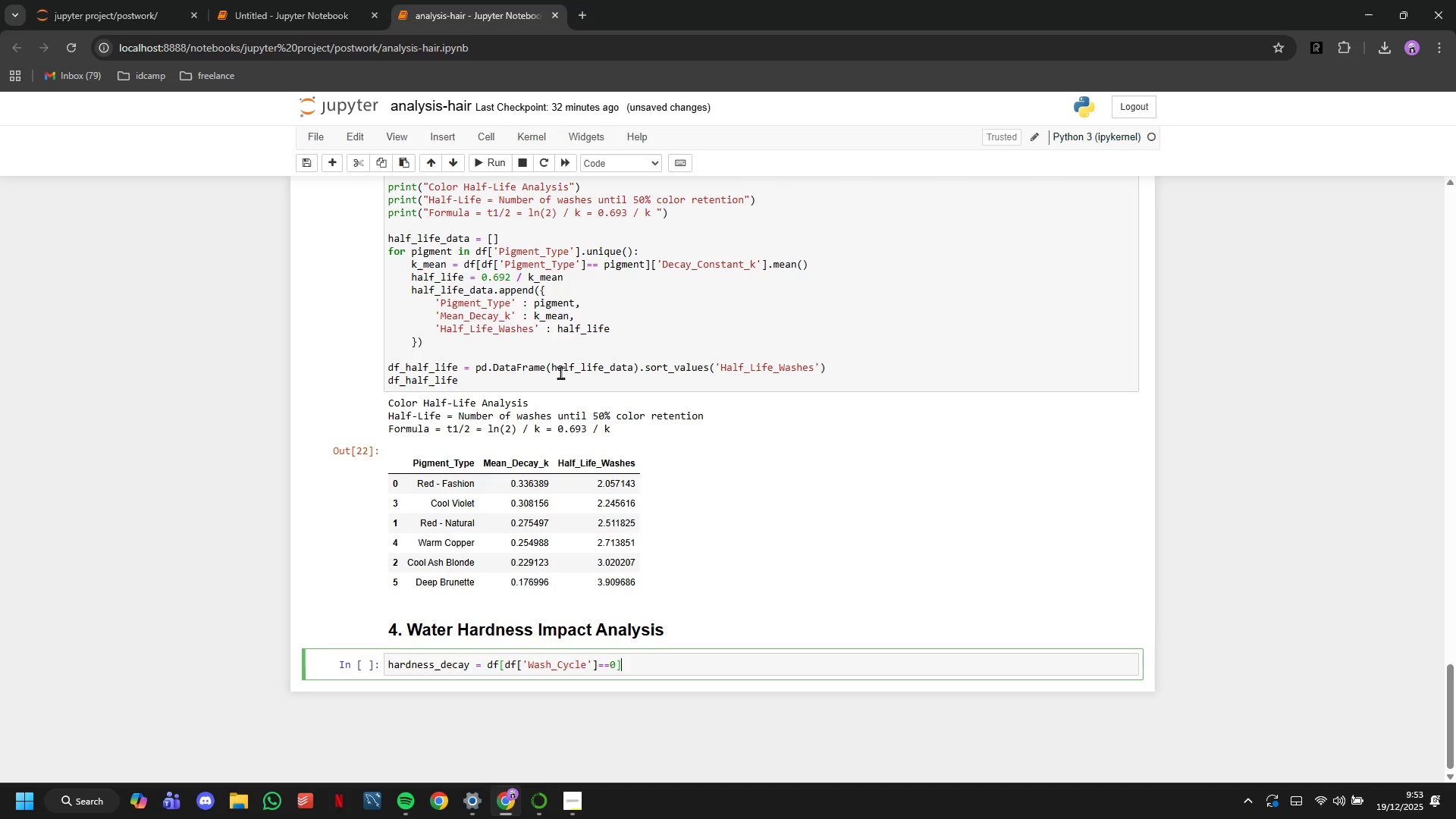 
key(ArrowRight)
 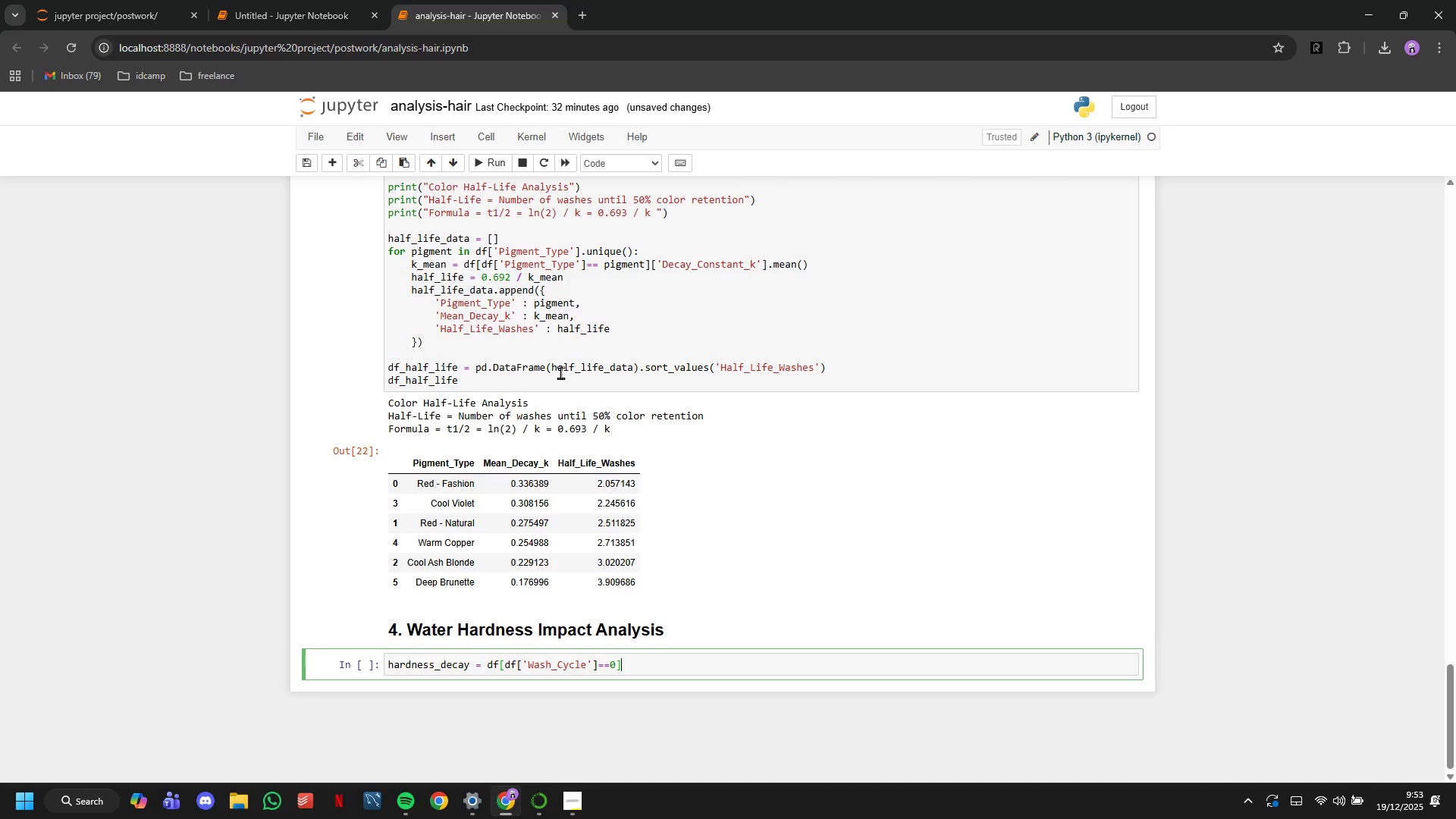 
type(.groupby('Hardbess_Category)
 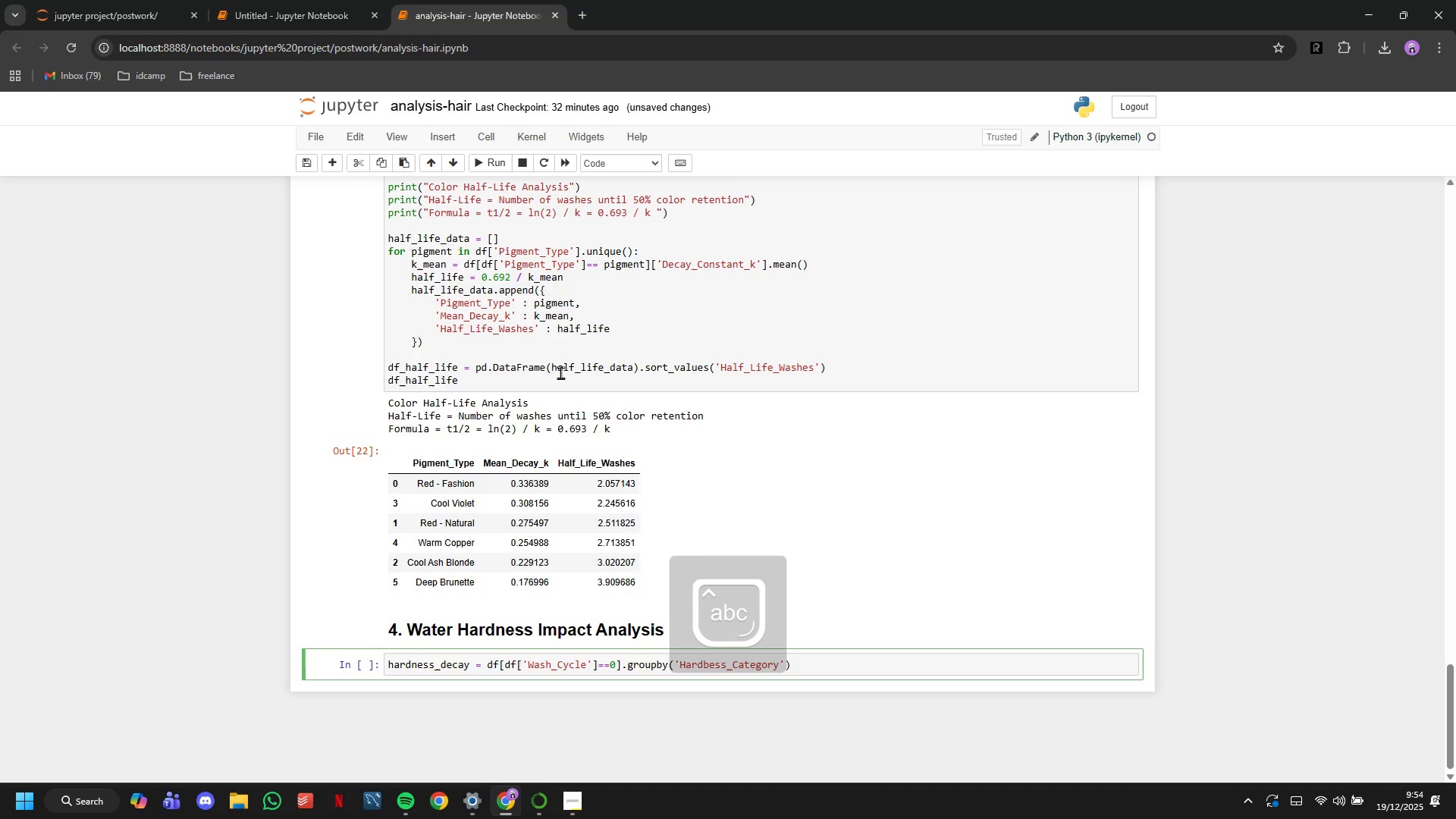 
key(ArrowRight)
 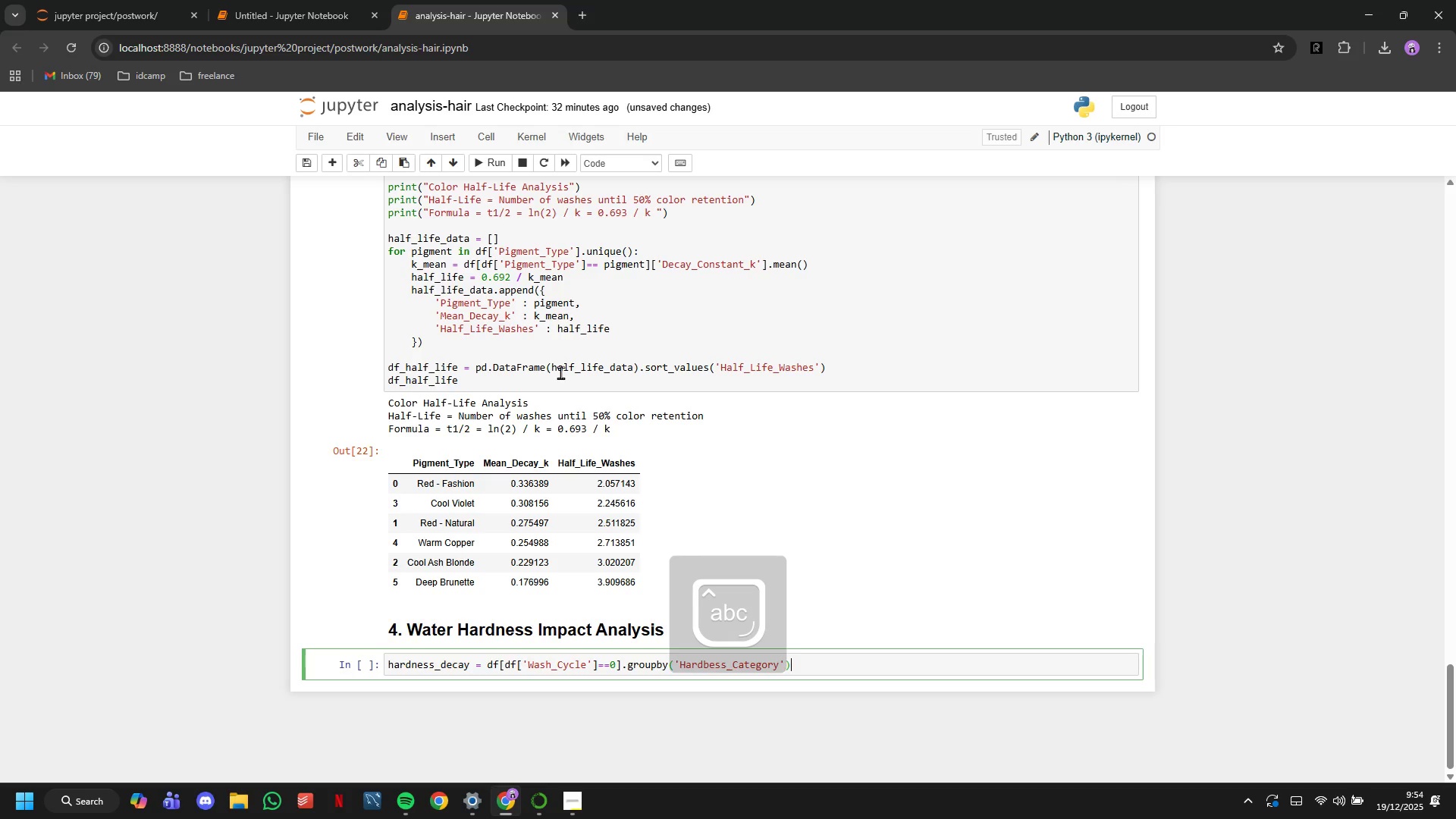 
key(ArrowRight)
 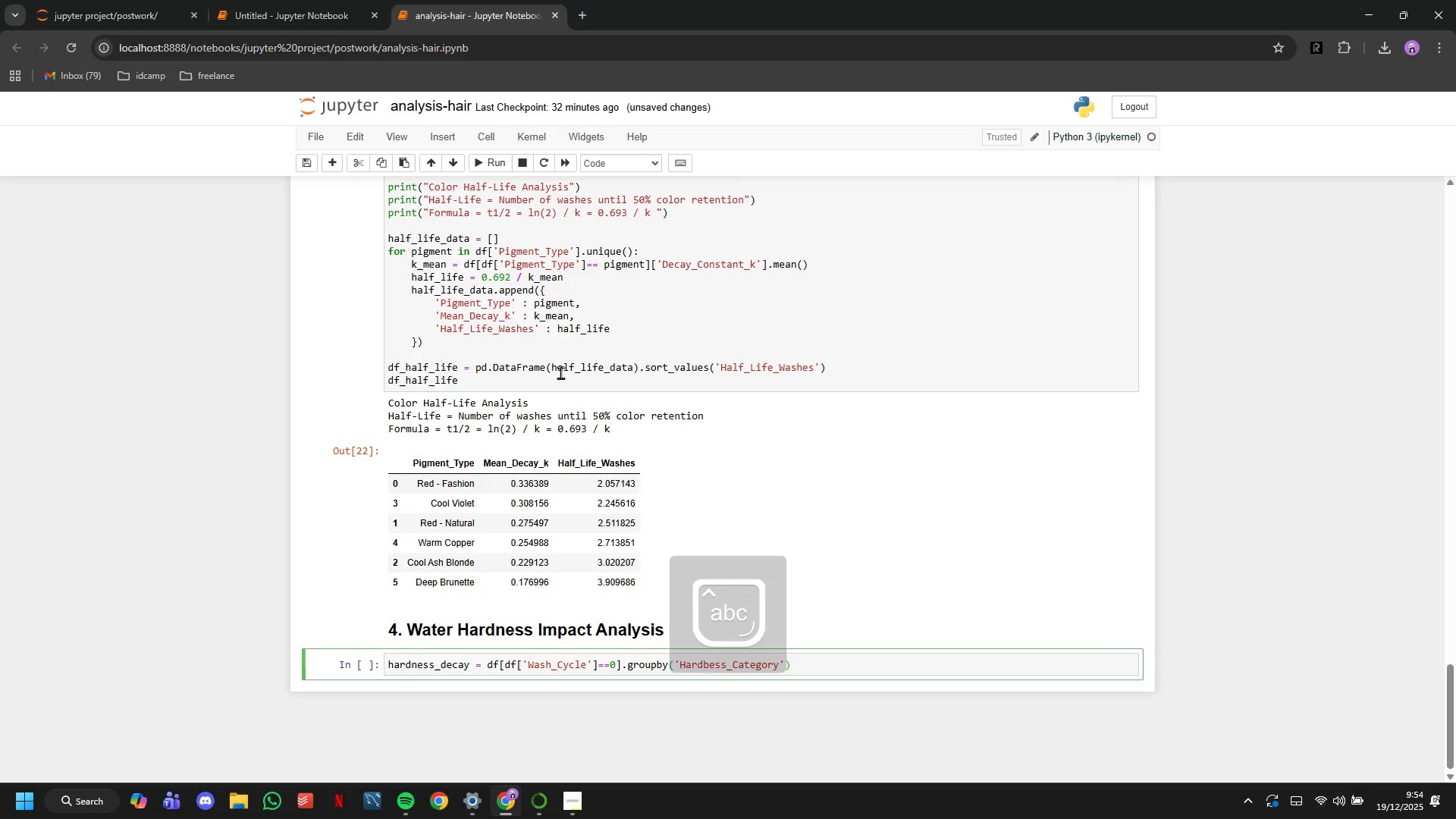 
type(.agg({)
 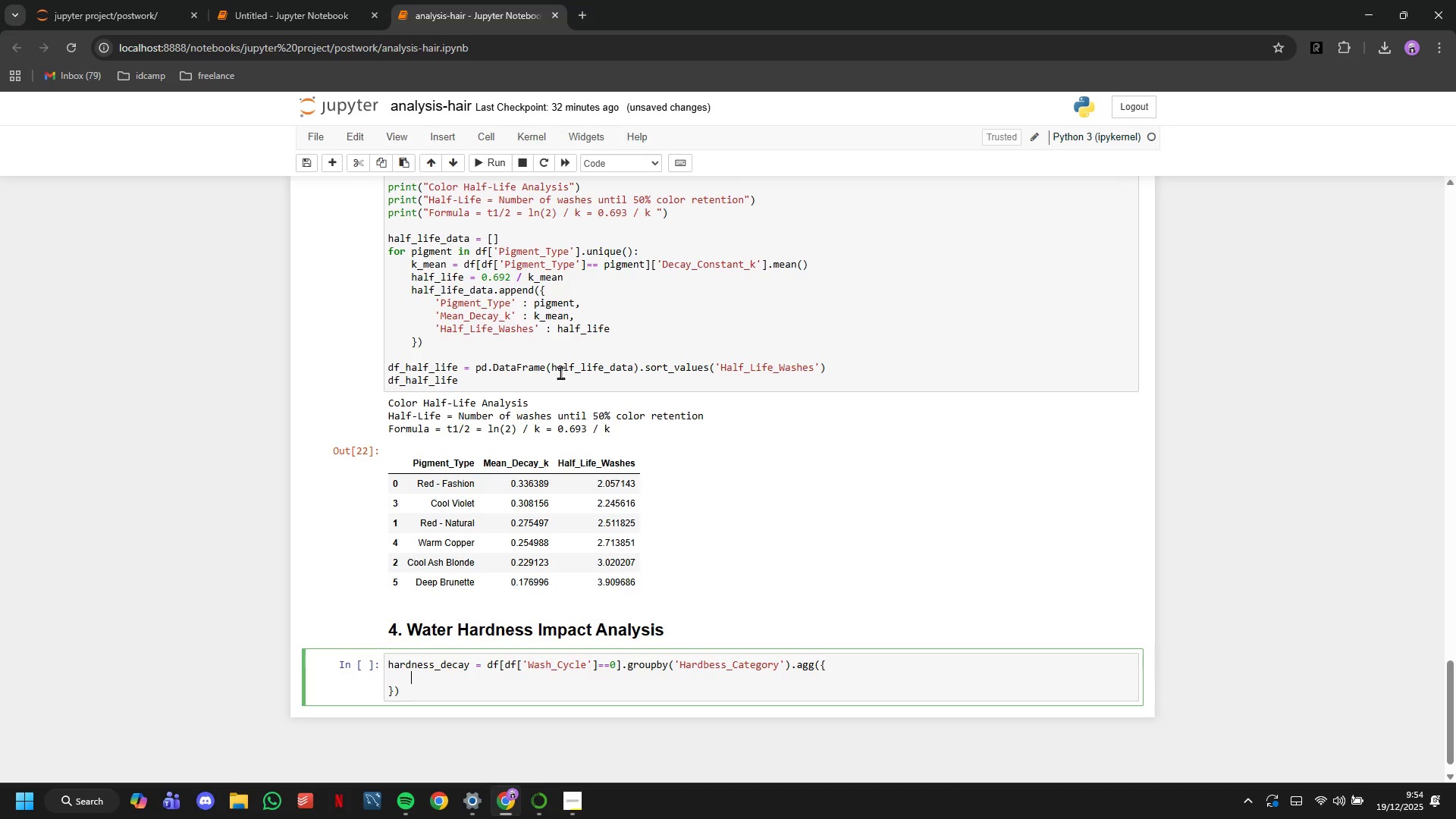 
 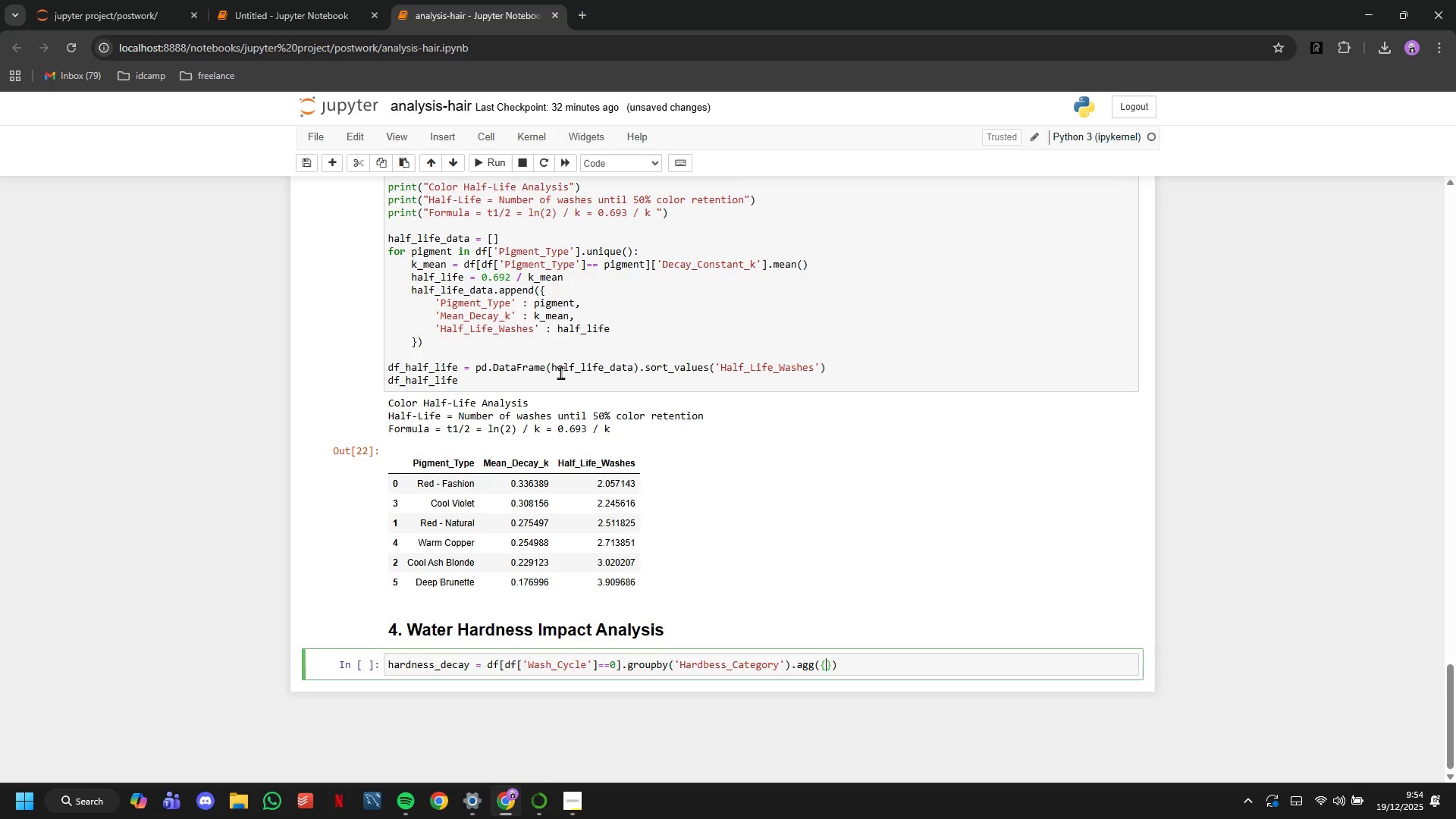 
key(Enter)
 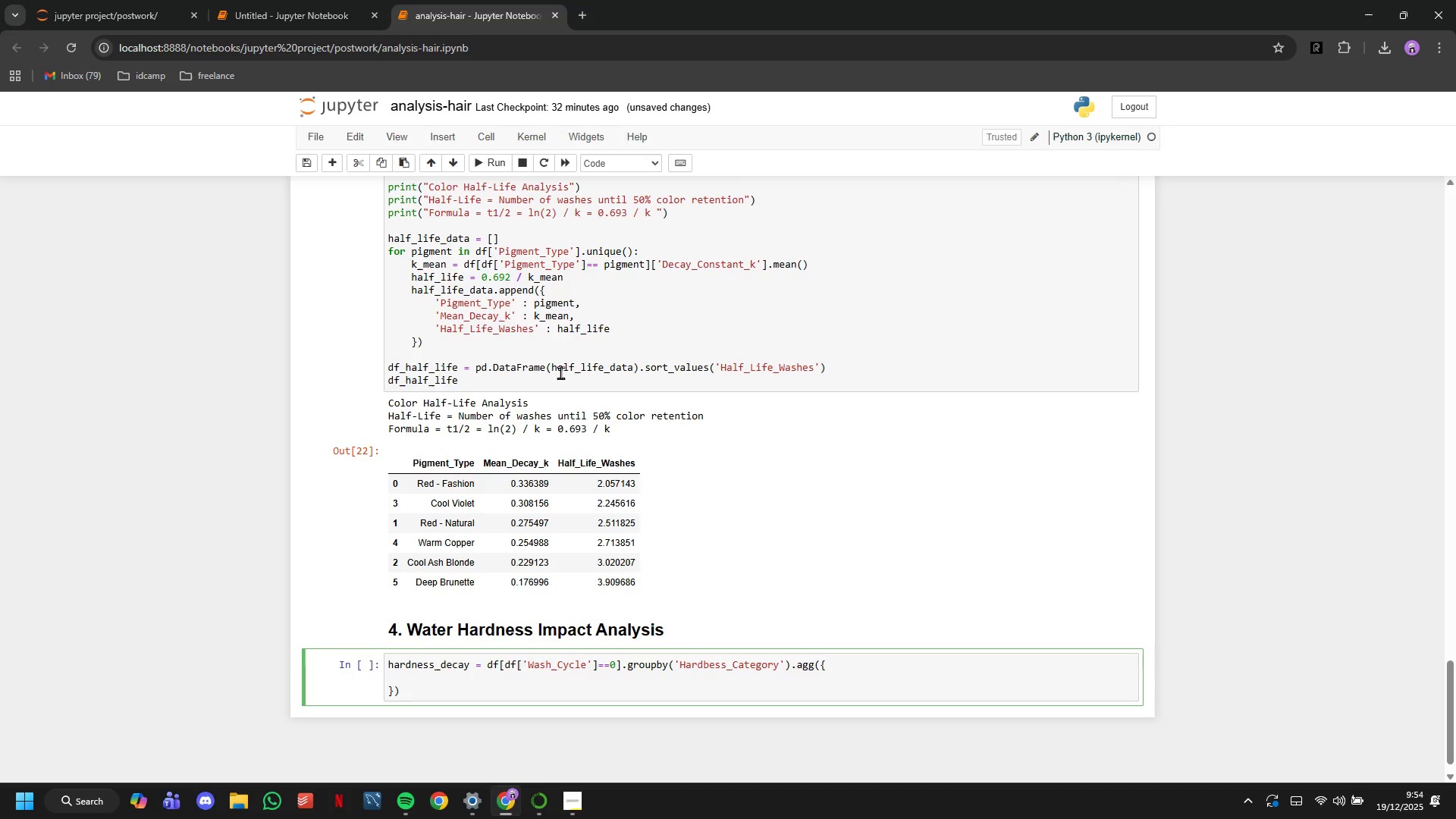 
type('Decay_Constatnt)
key(Backspace)
key(Backspace)
key(Backspace)
type(nt_k)
 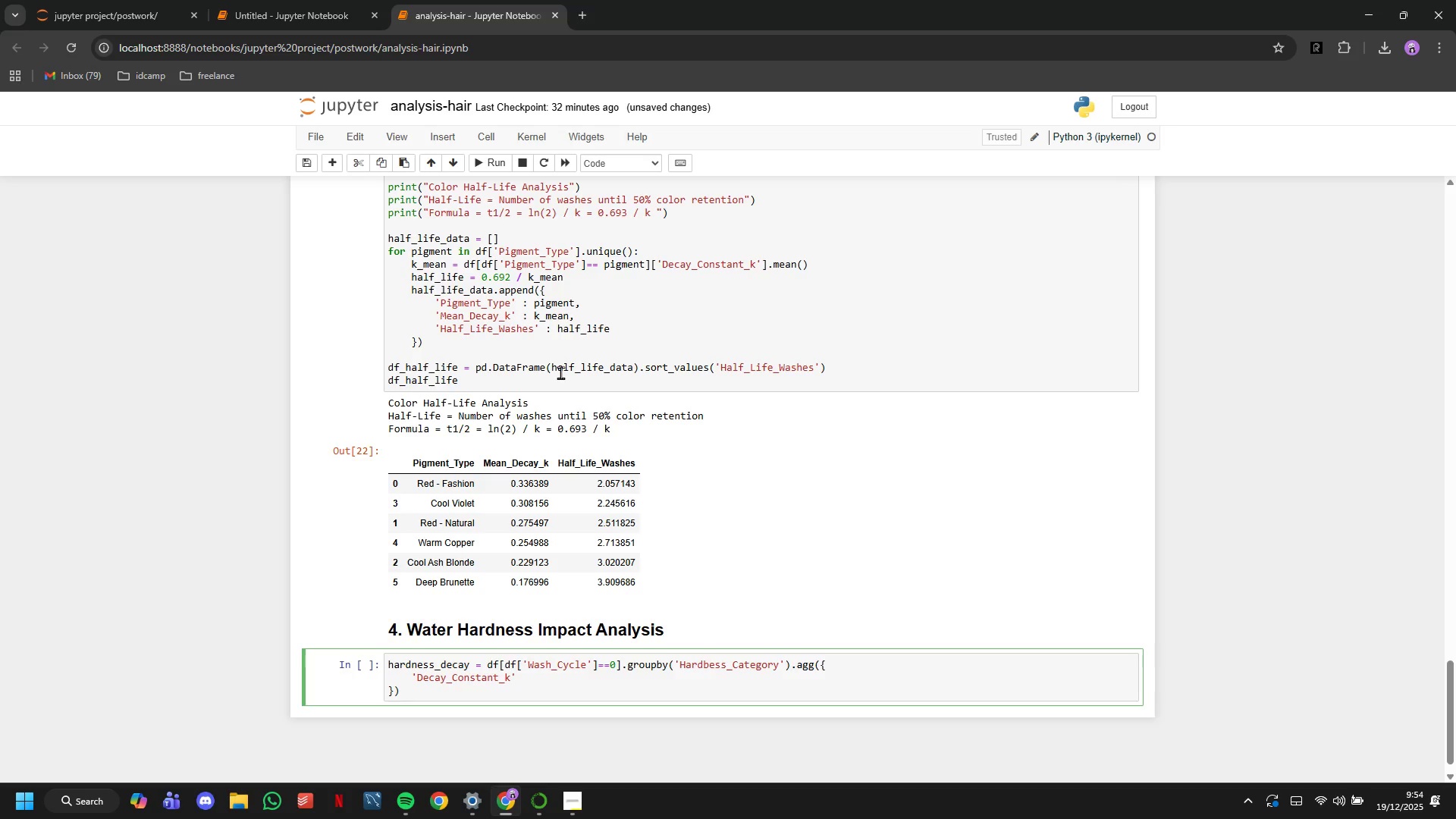 
key(ArrowRight)
 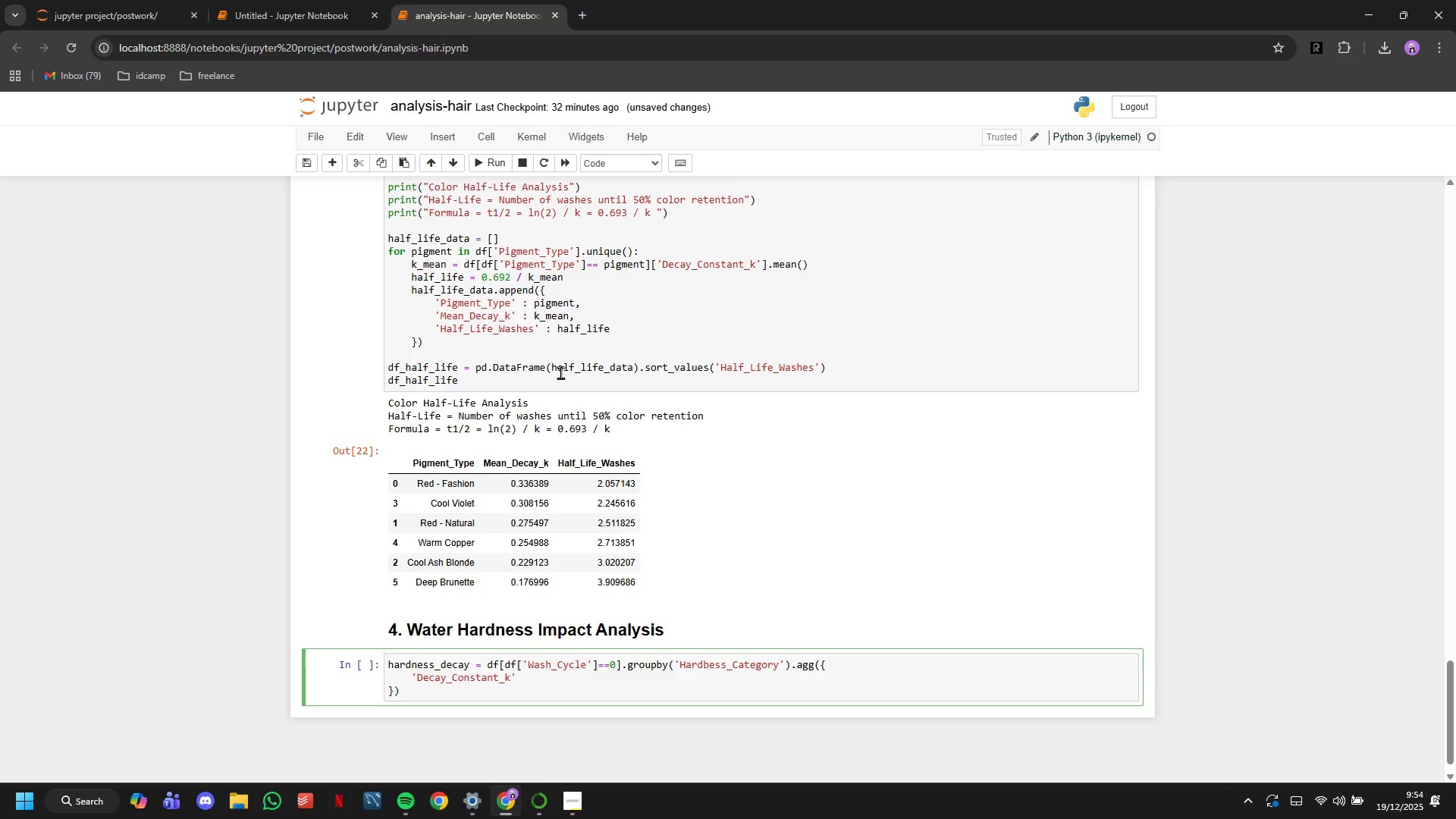 
type( : 'mean)
 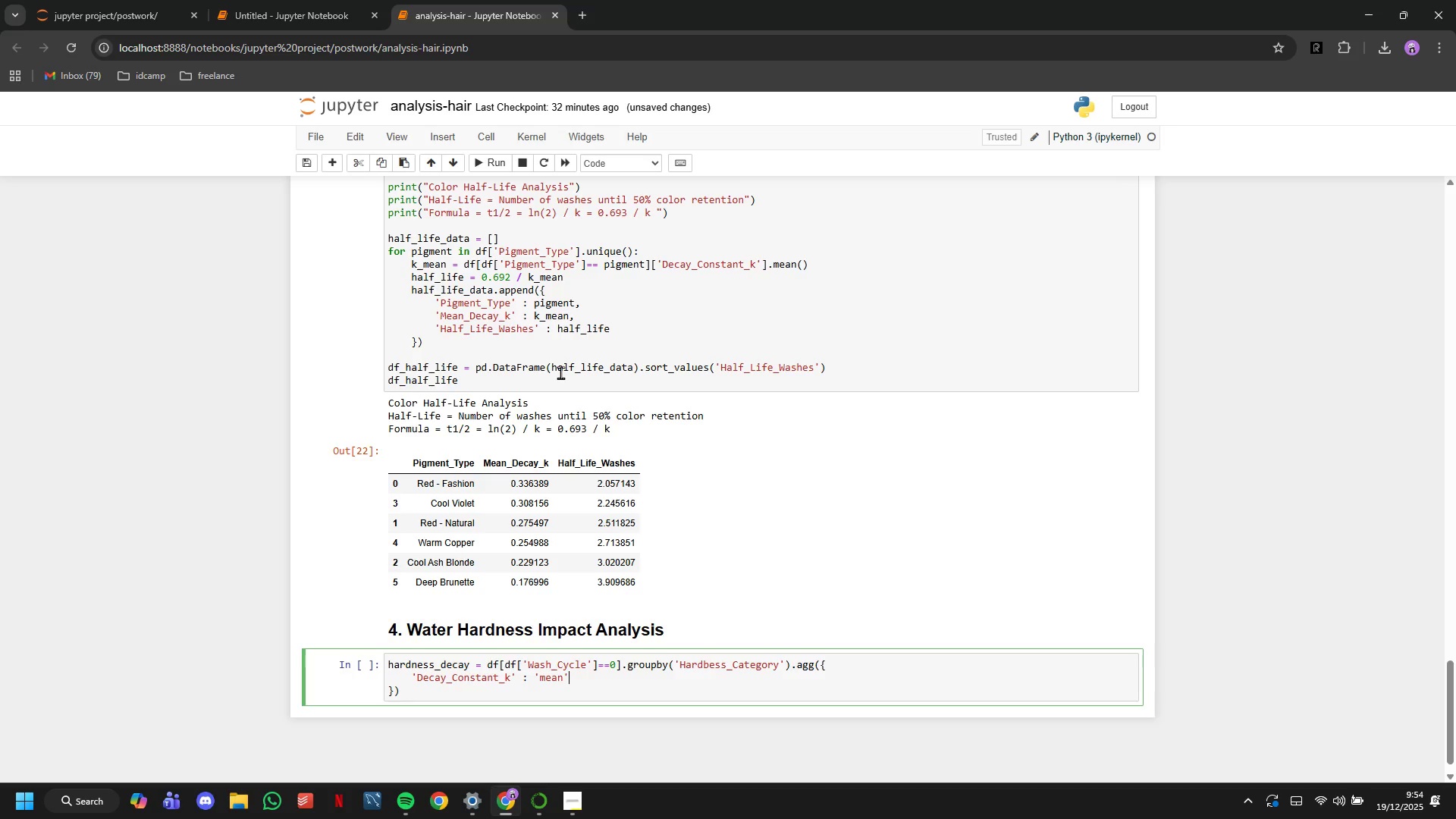 
 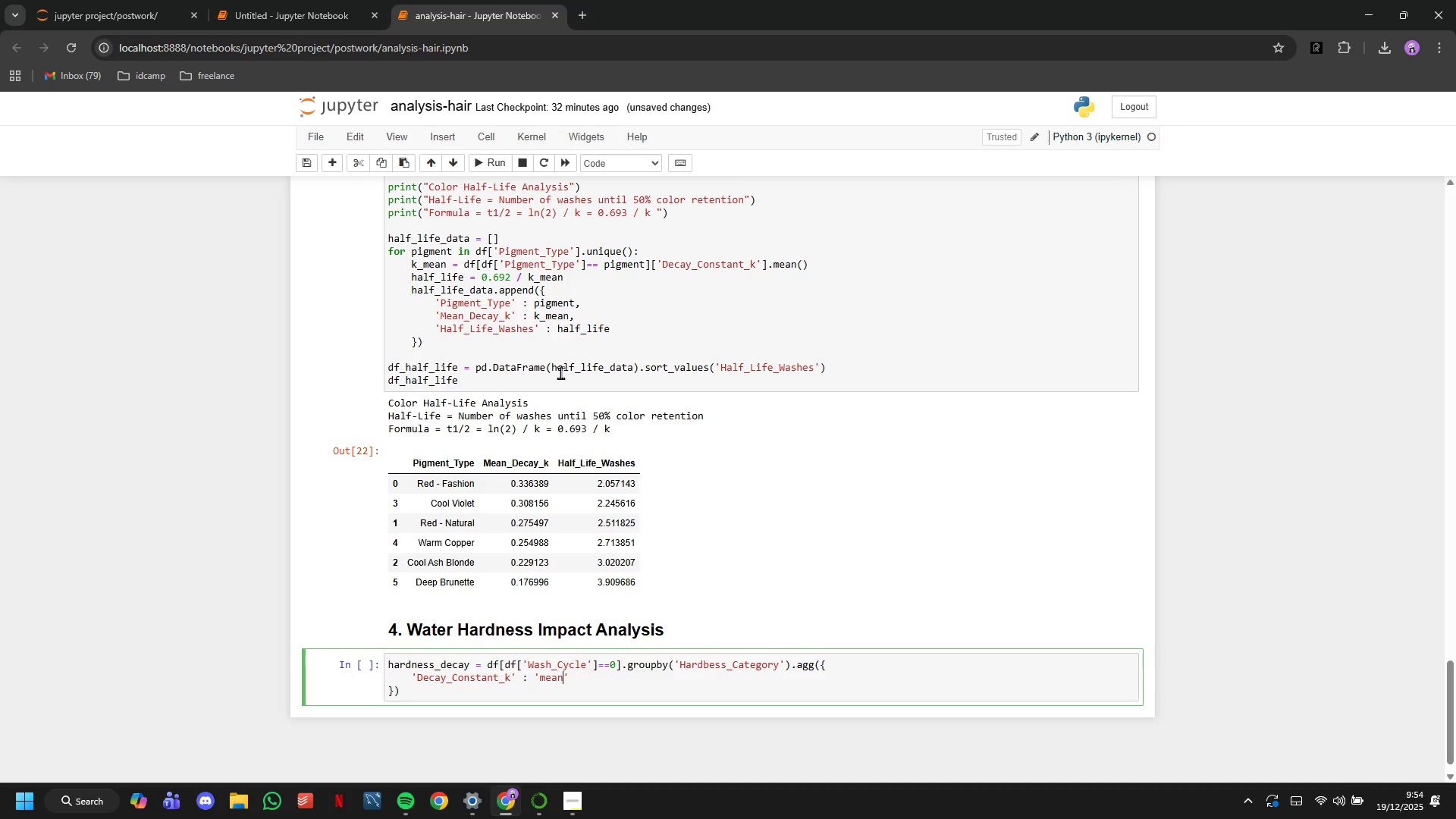 
key(ArrowRight)
 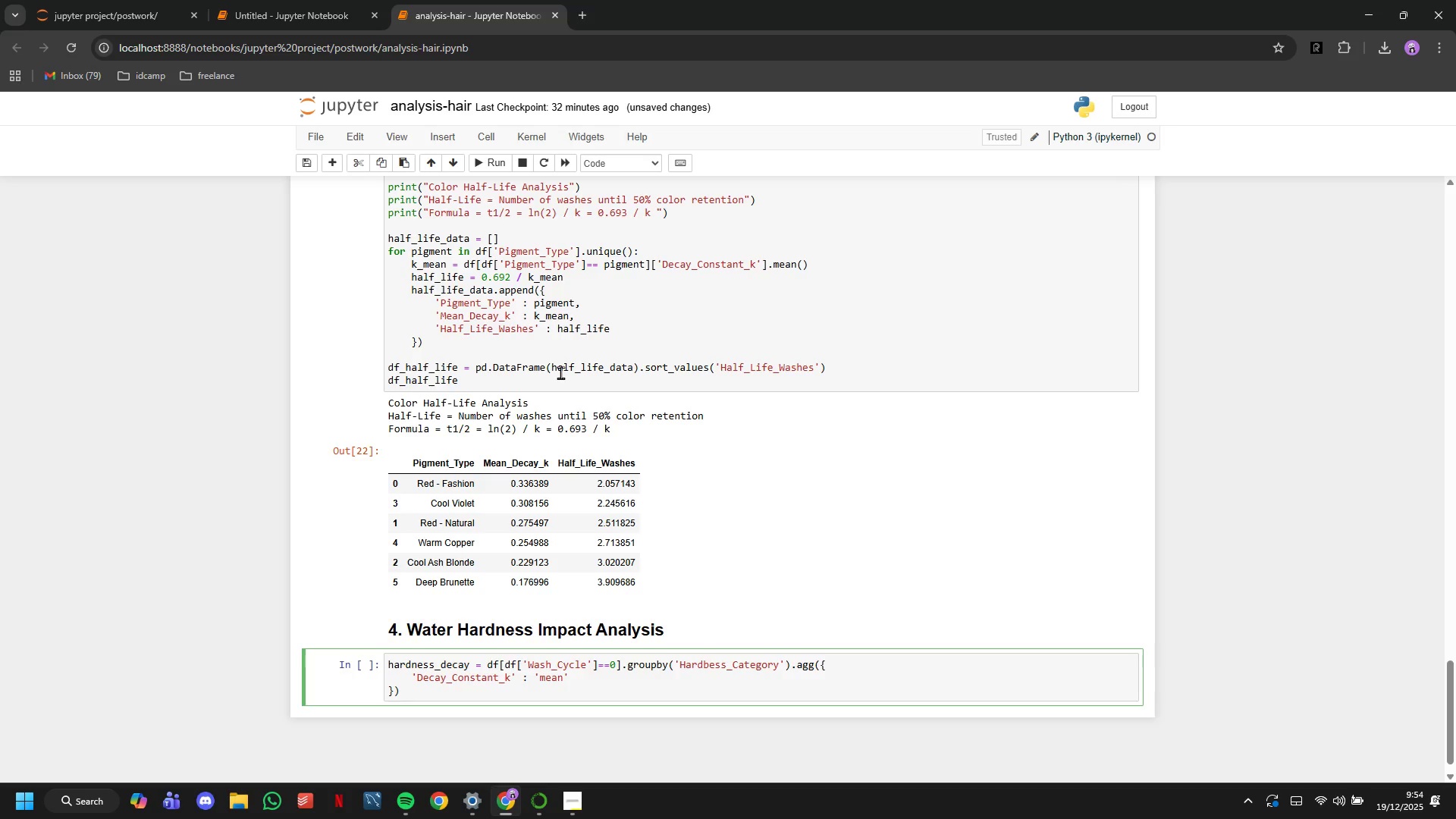 
key(Enter)
 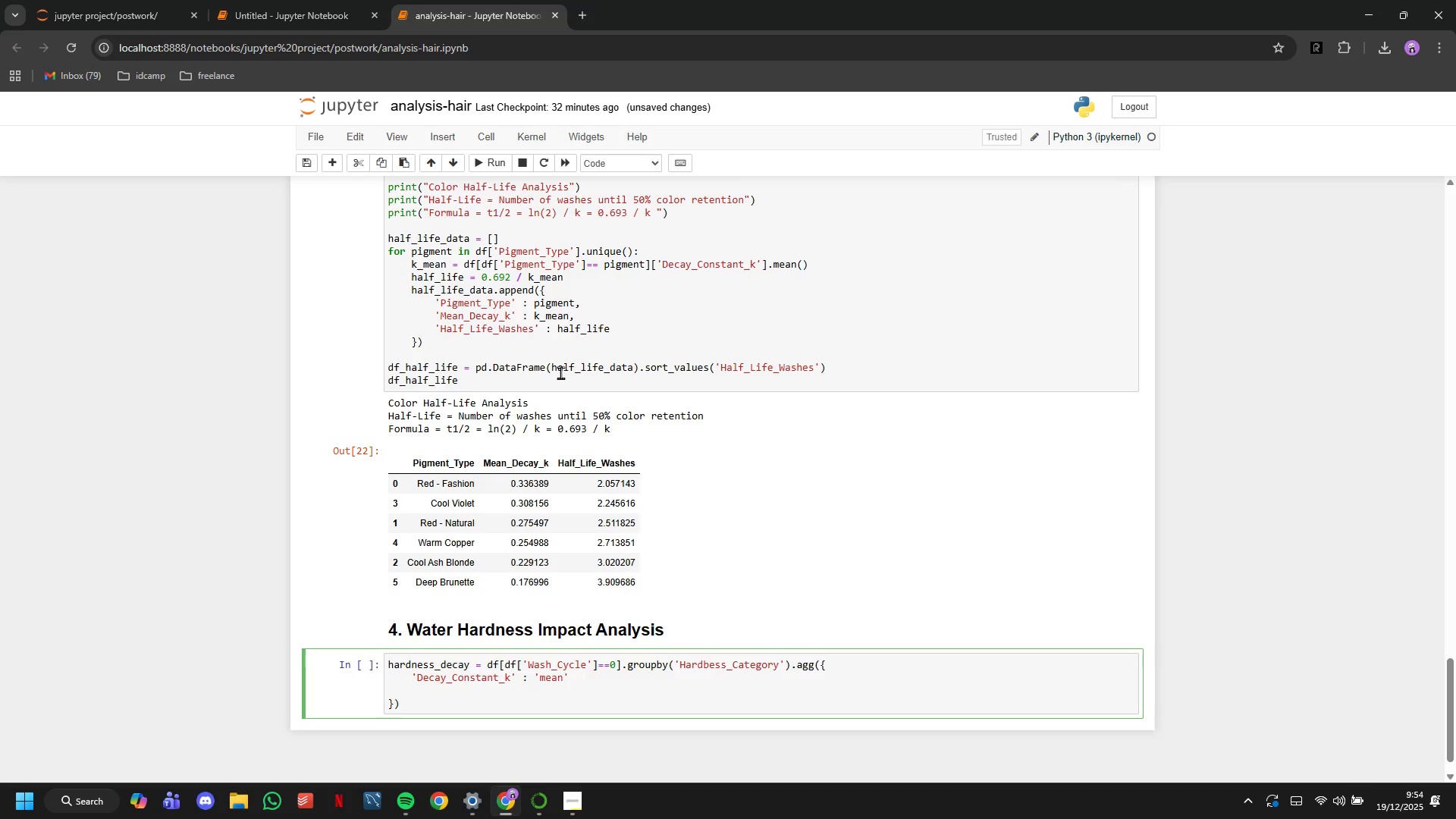 
key(Backspace)
 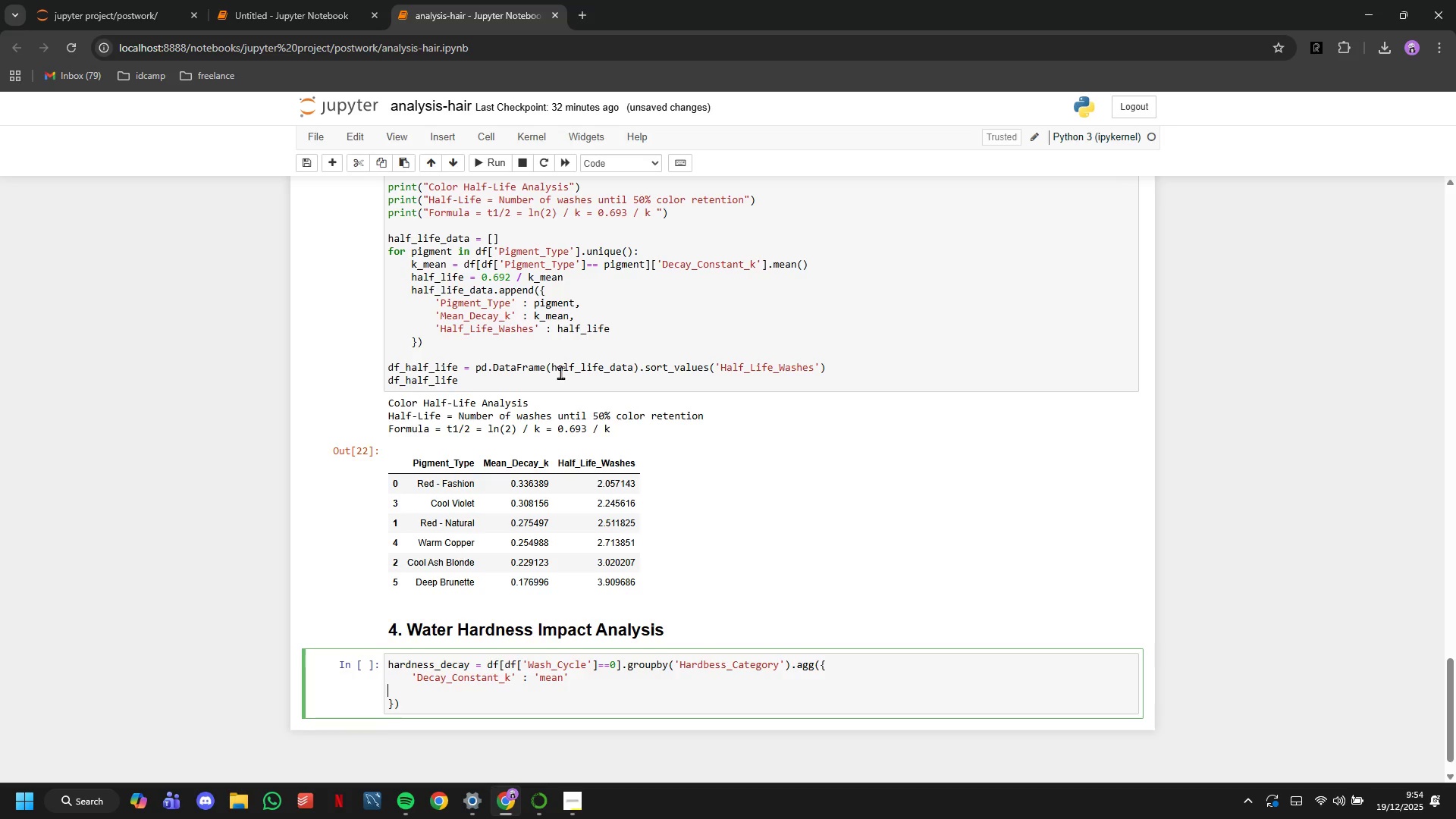 
key(Backspace)
 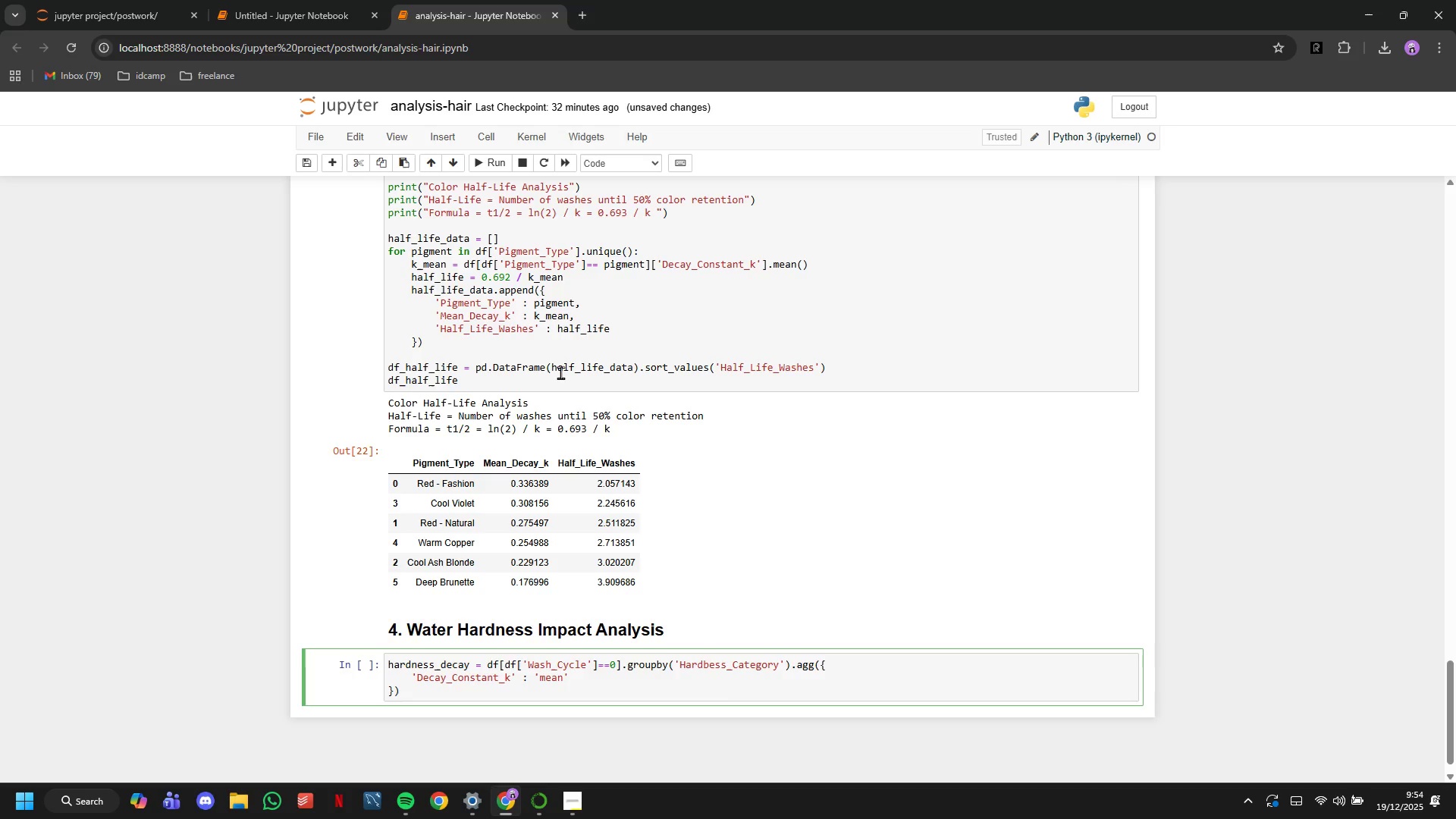 
key(Comma)
 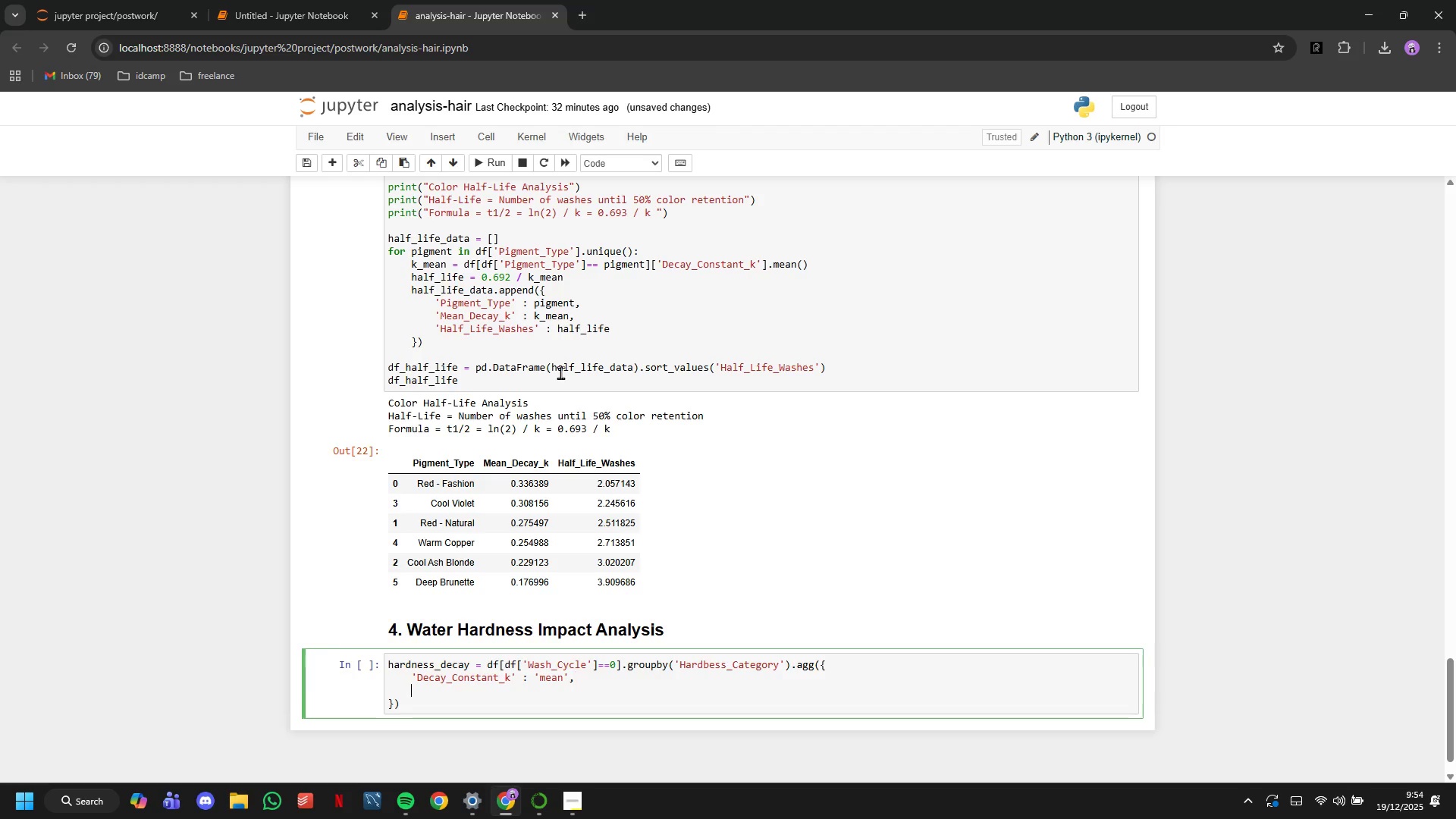 
key(Enter)
 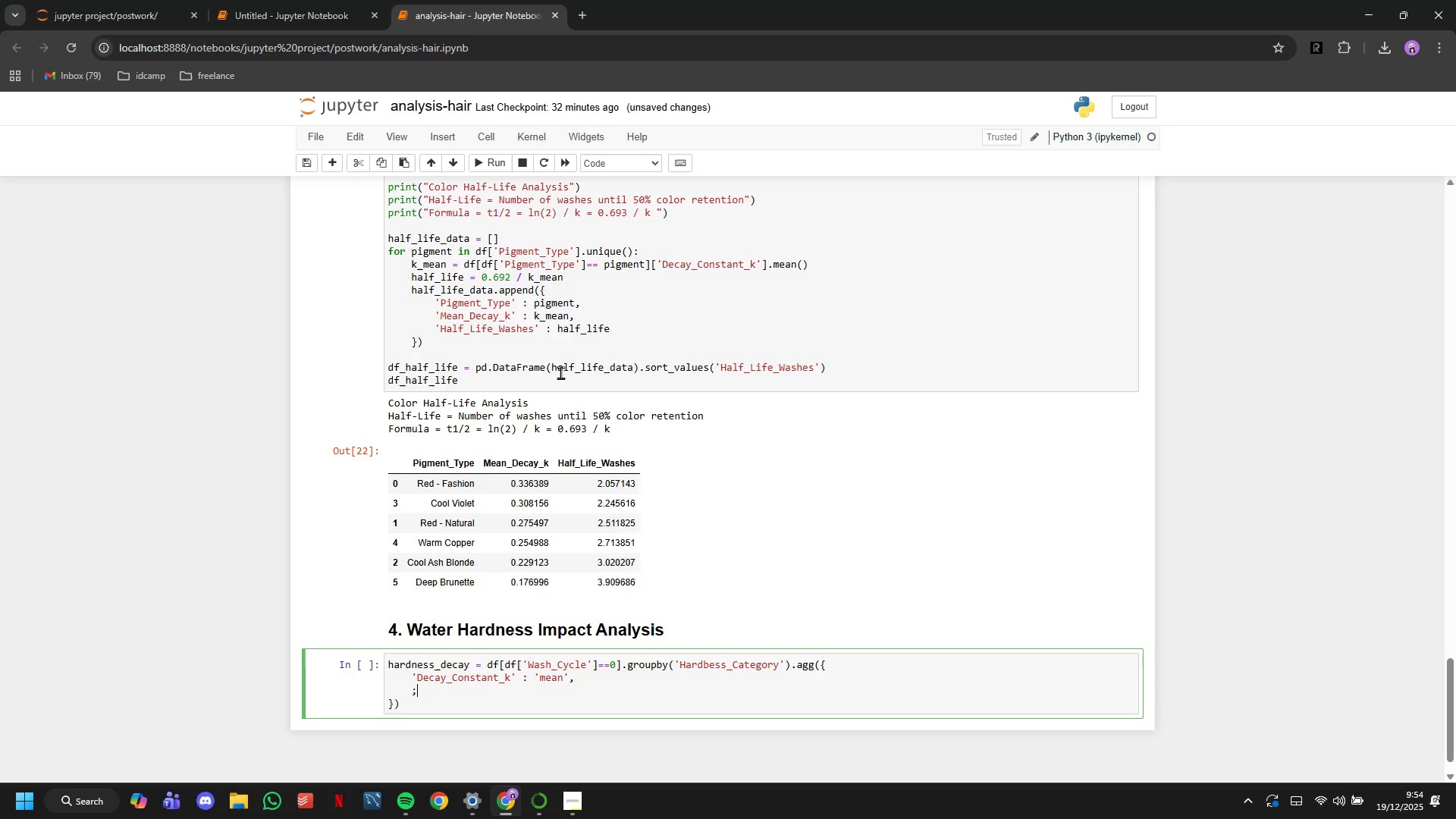 
type(;)
key(Backspace)
type('Total_Hardness_CaCO3_n)
key(Backspace)
type(mg_L)
 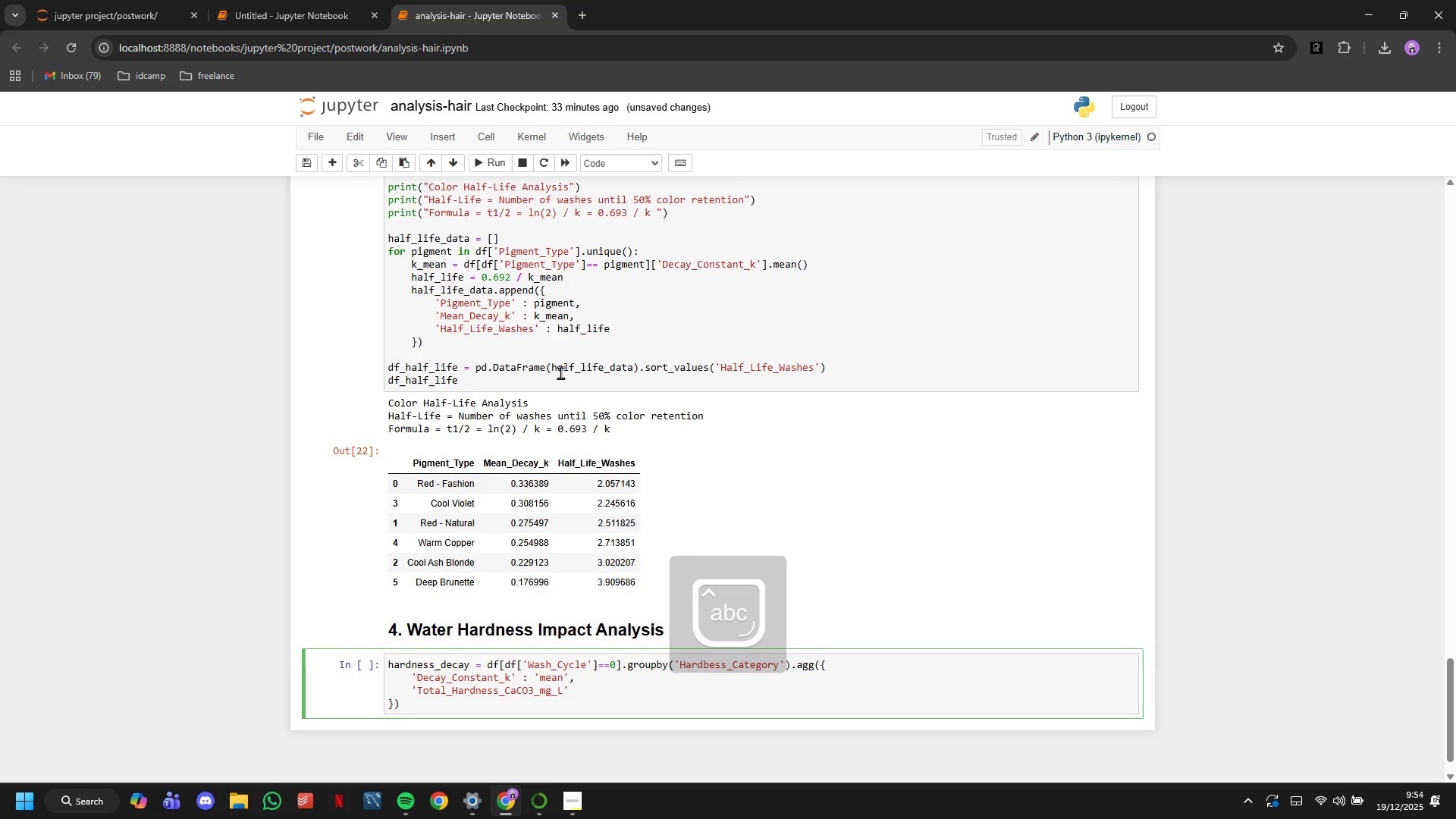 
key(ArrowRight)
 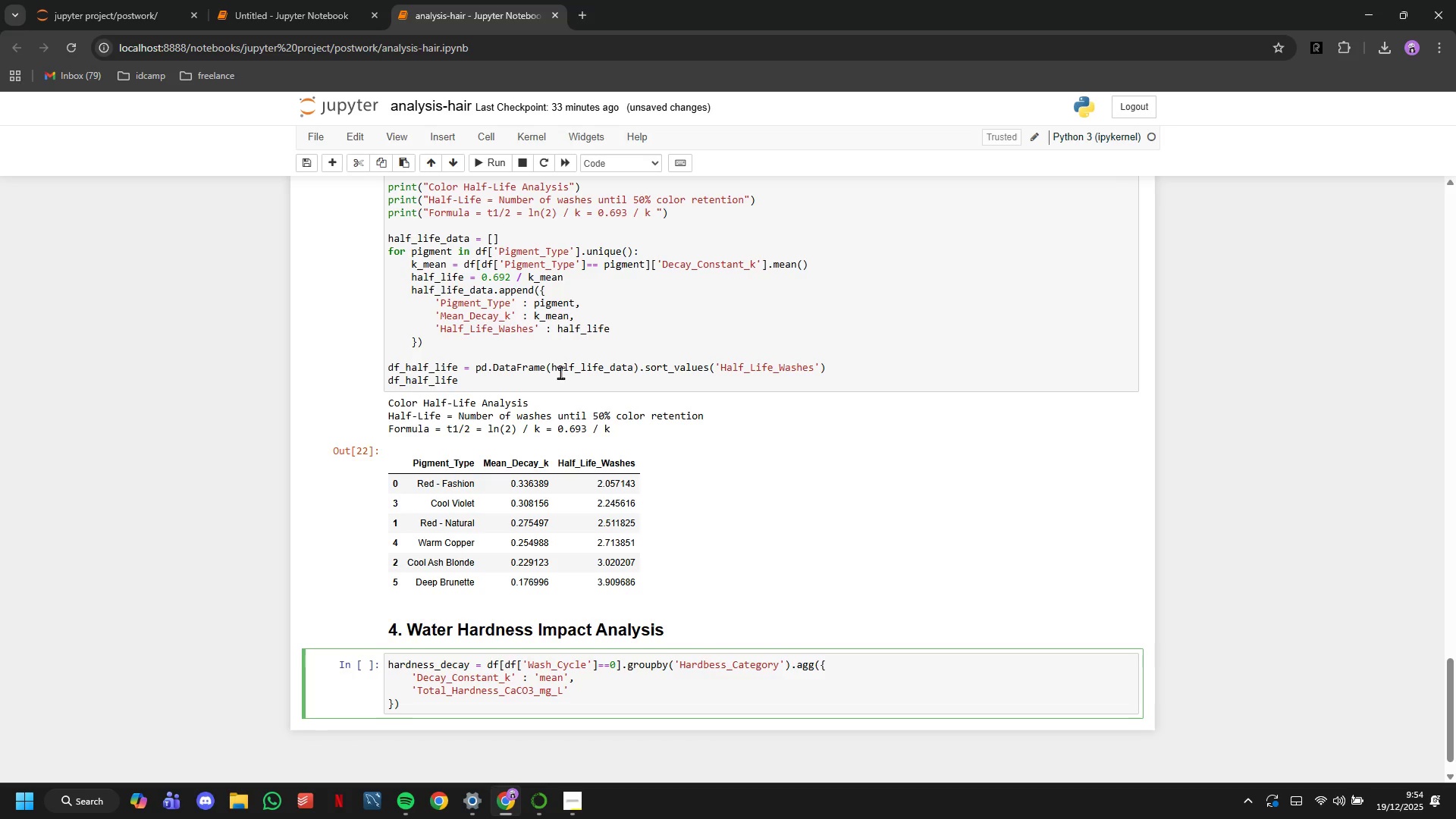 
type(L)
key(Backspace)
type(:mean')
 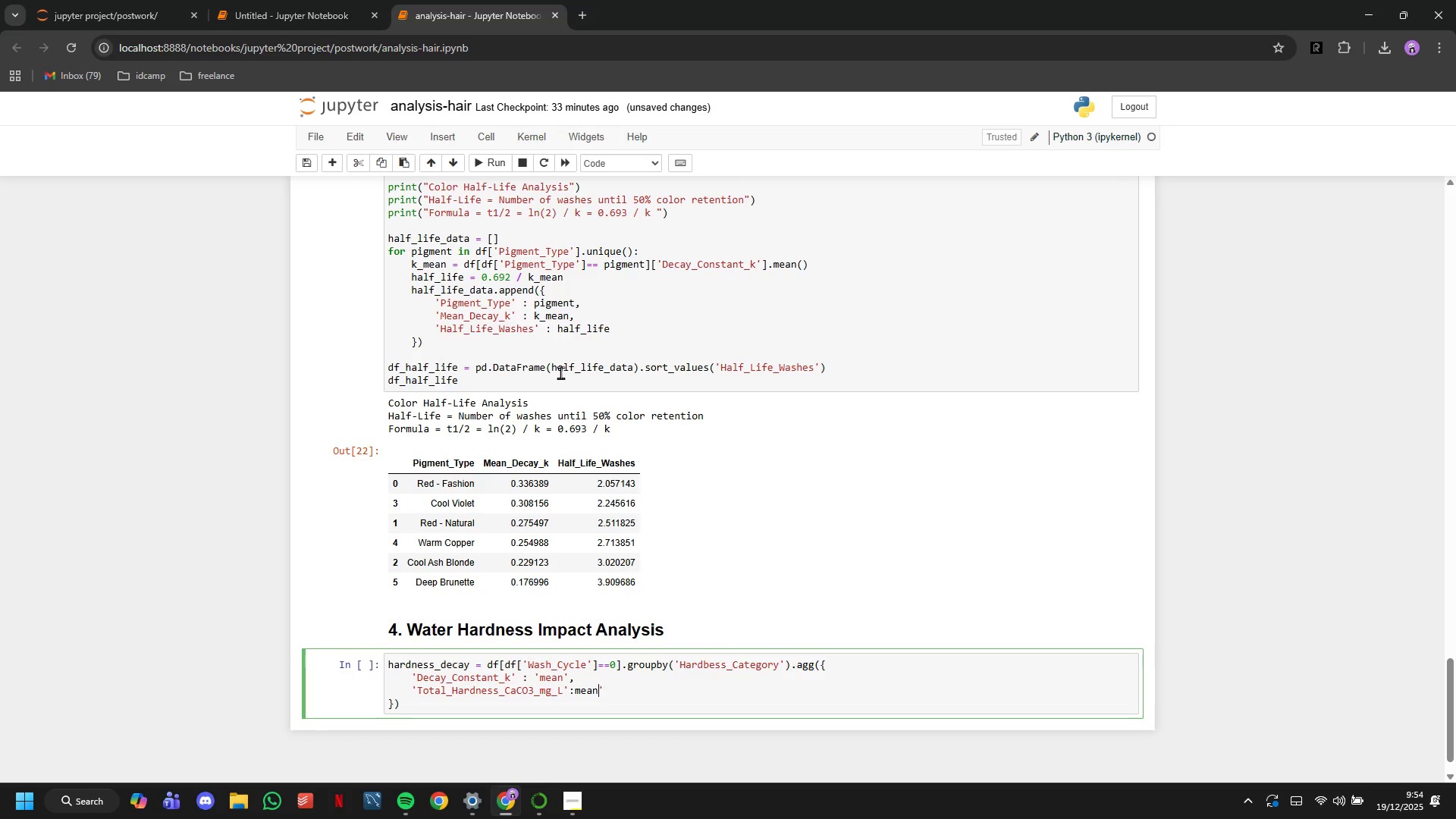 
key(ArrowLeft)
 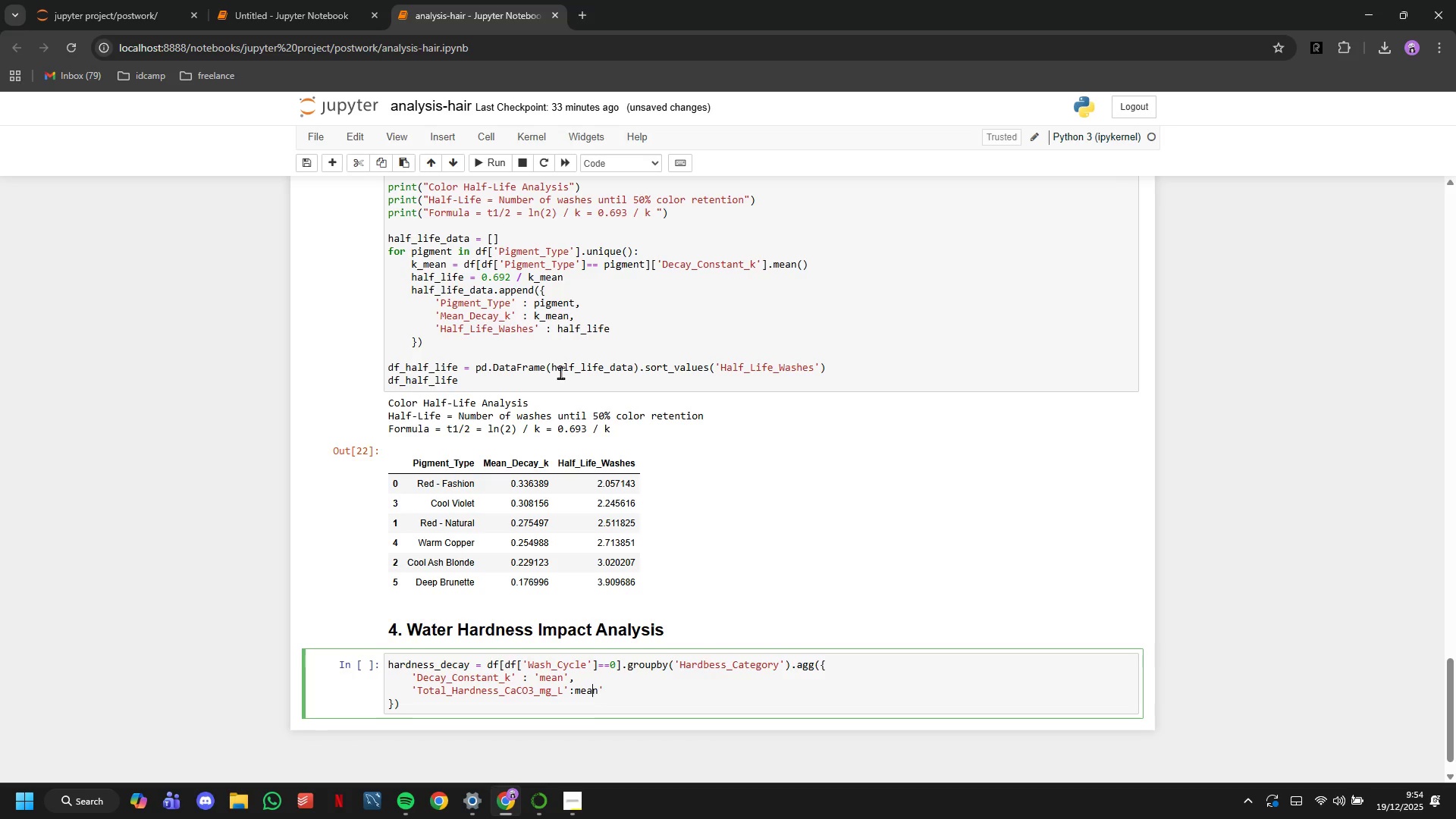 
key(ArrowLeft)
 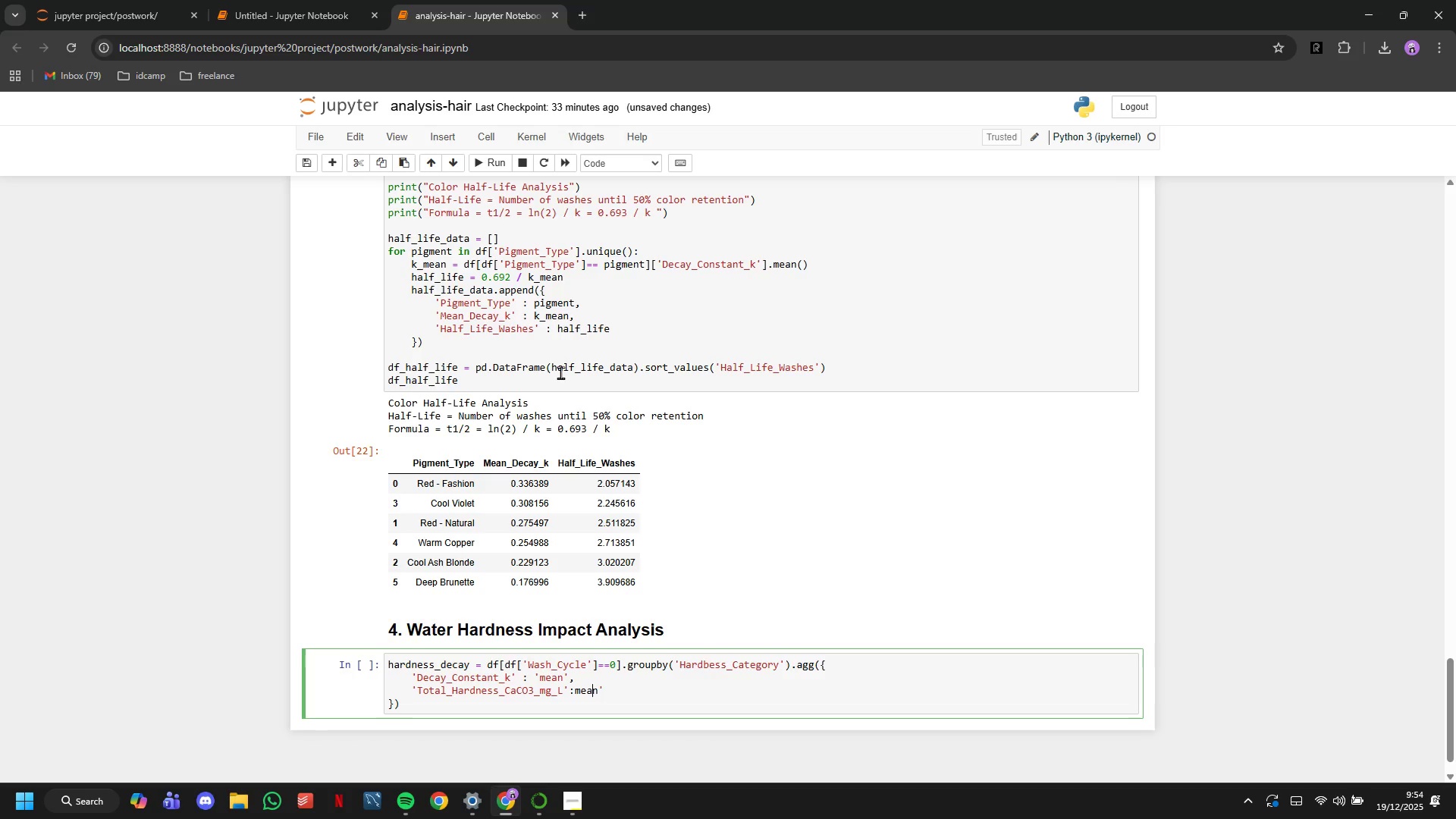 
key(ArrowLeft)
 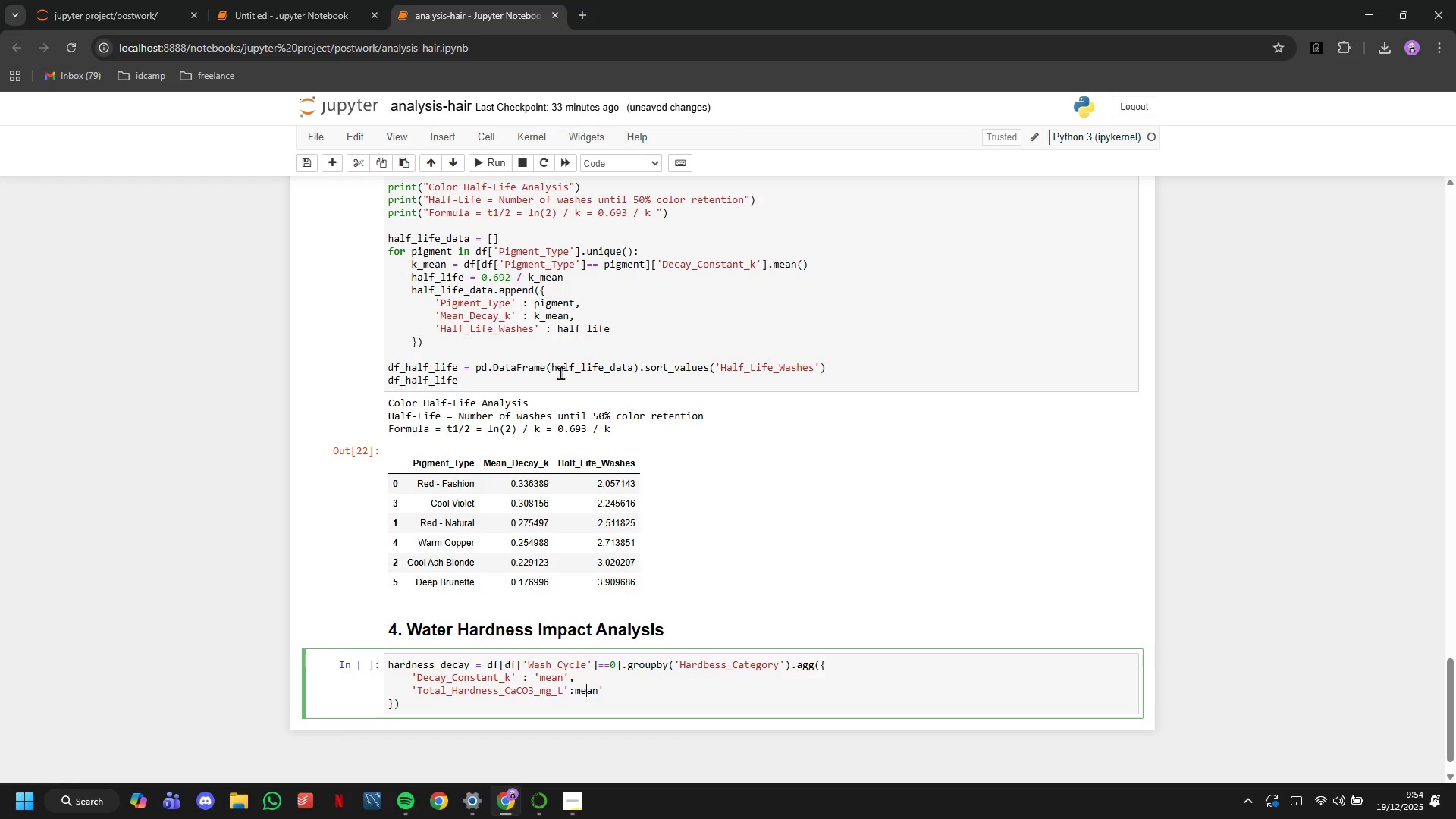 
key(ArrowLeft)
 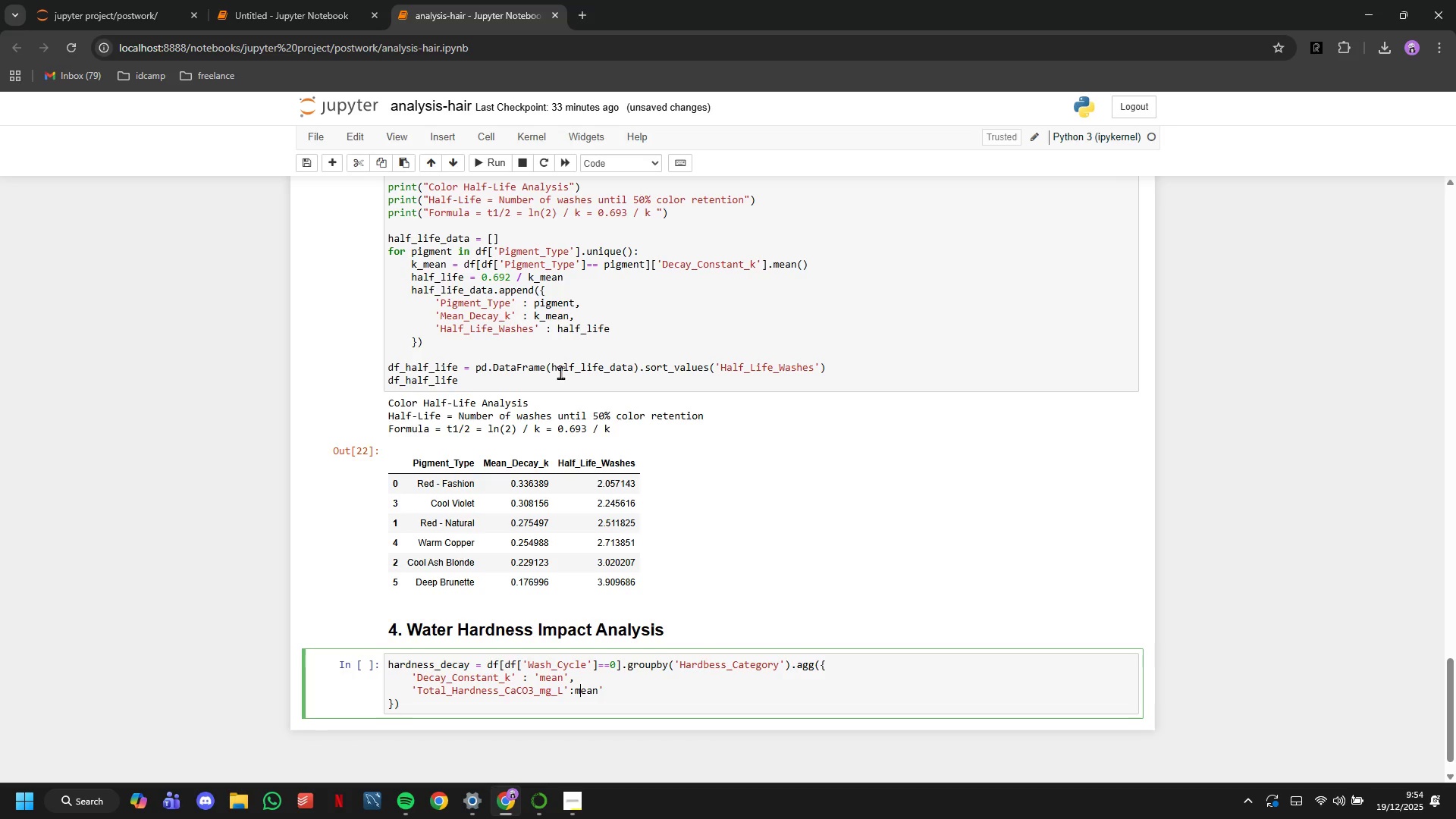 
key(ArrowLeft)
 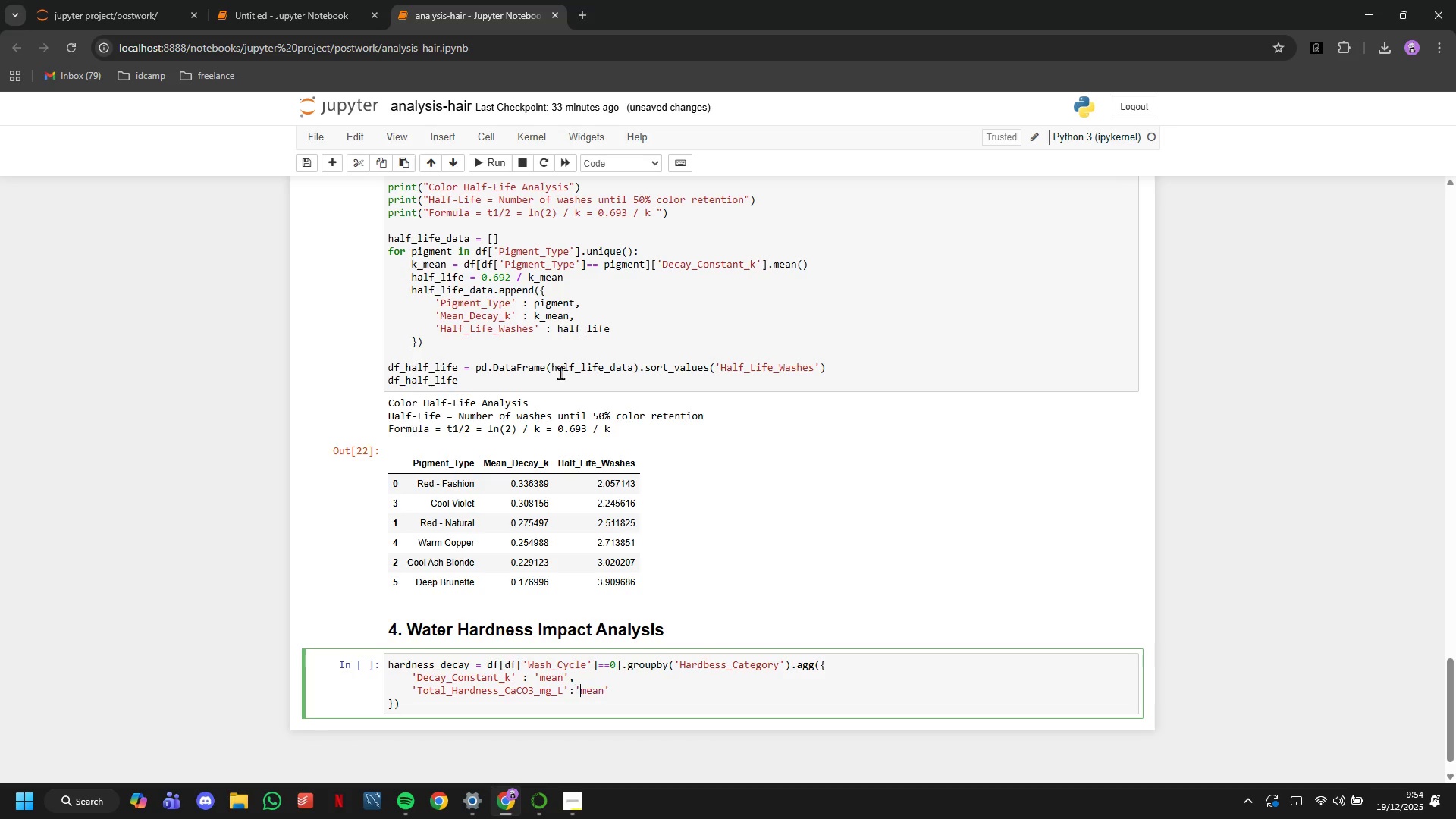 
key(Quote)
 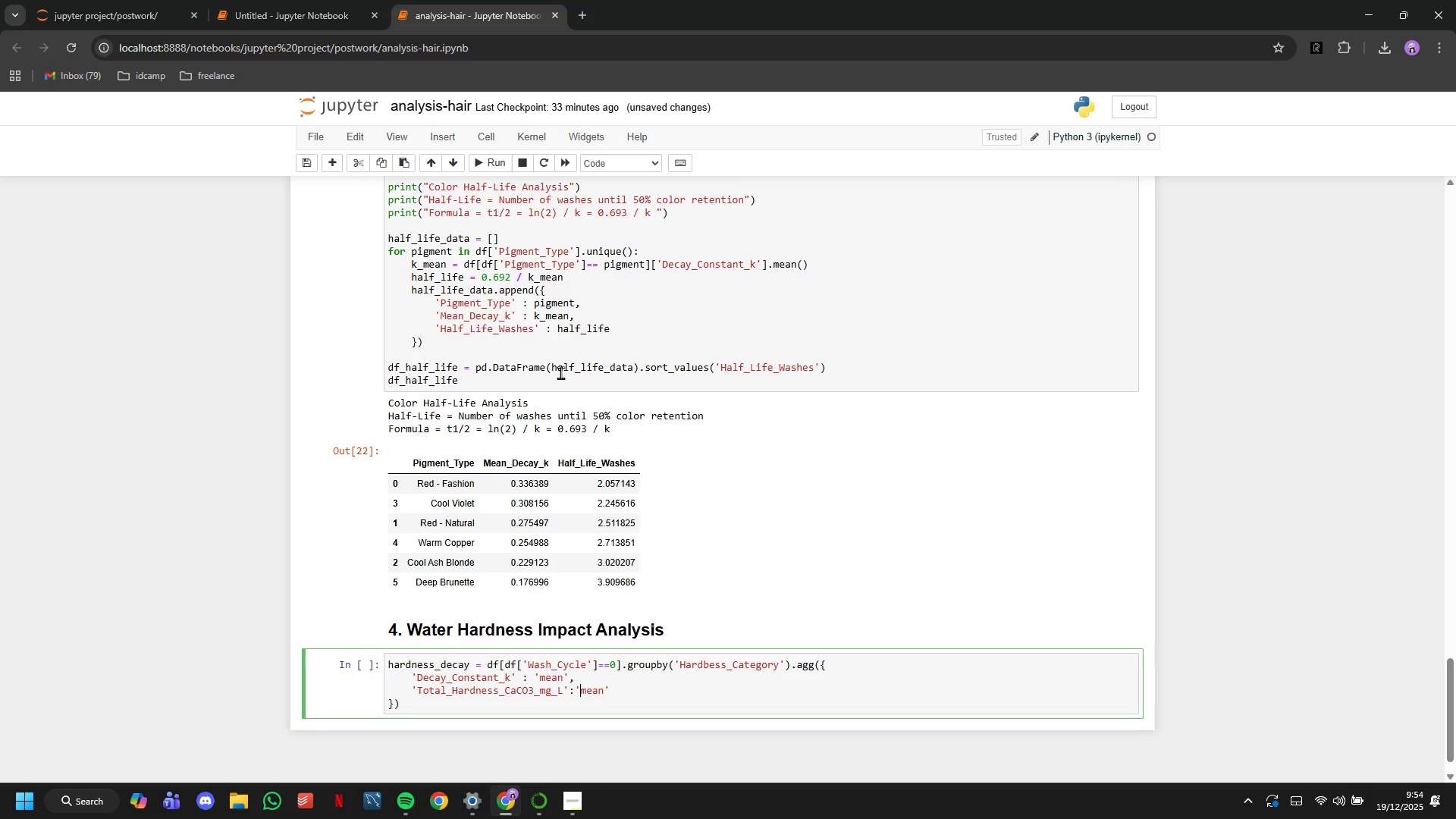 
key(ArrowDown)
 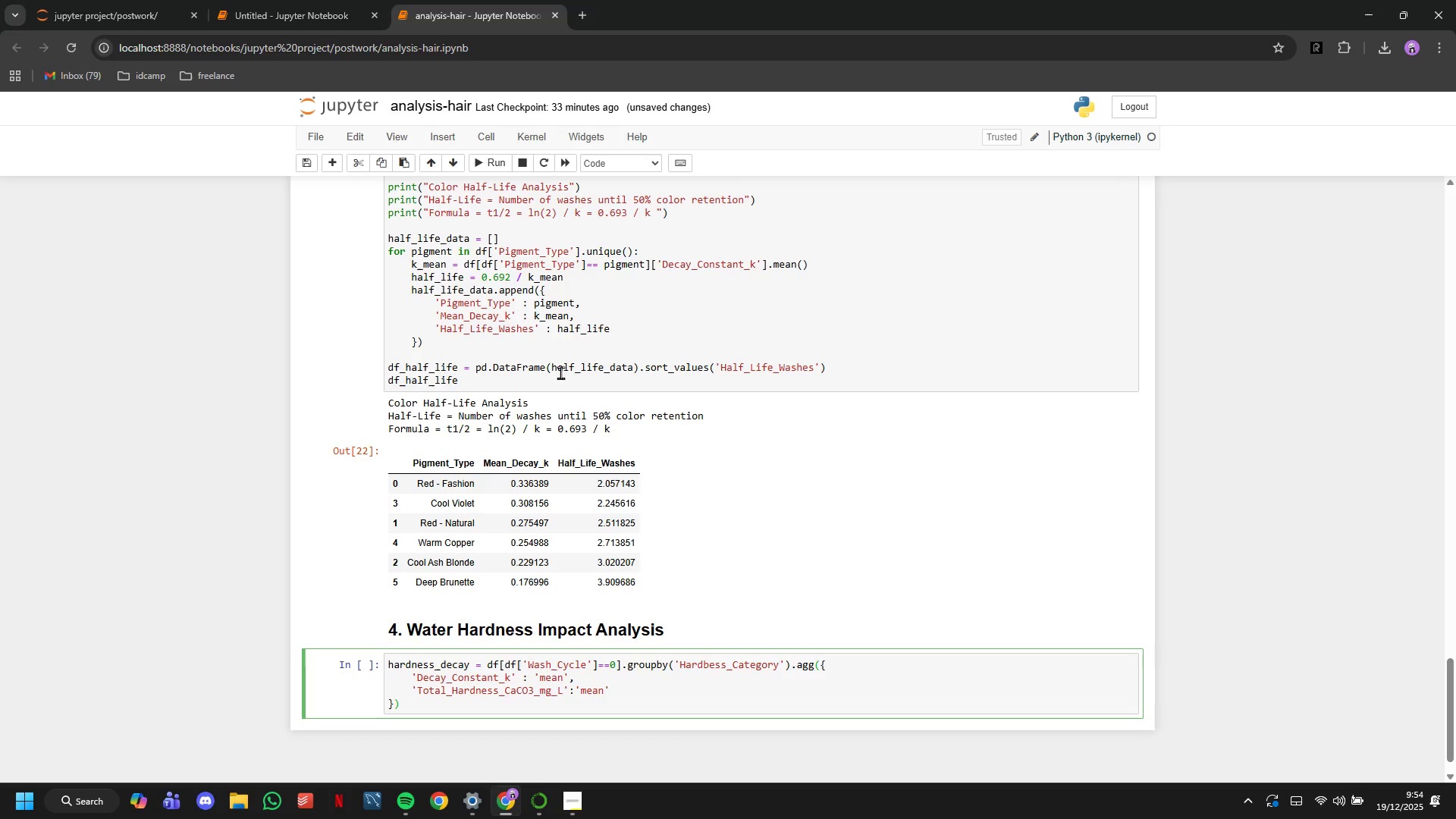 
type(.round(6)
 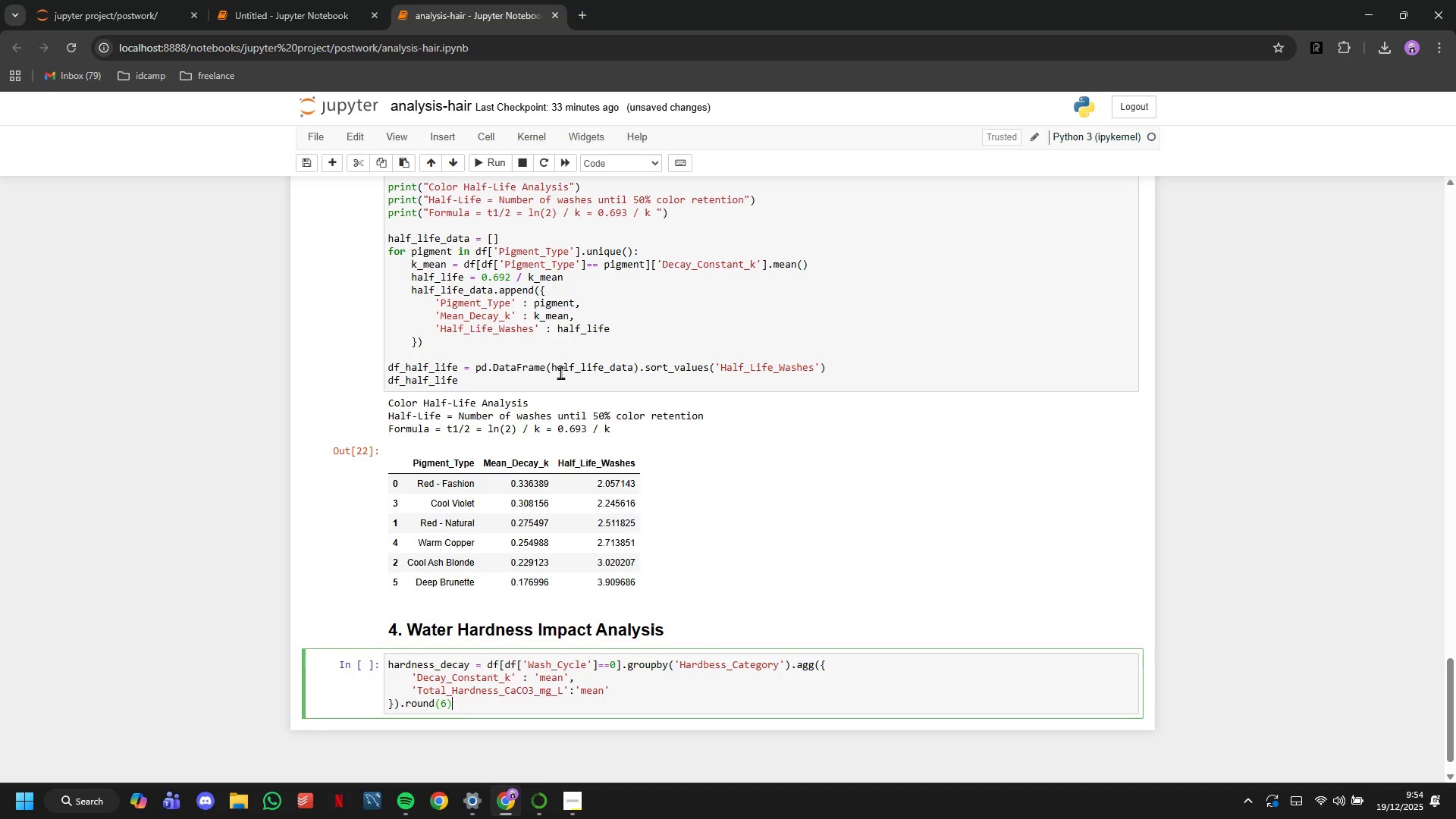 
 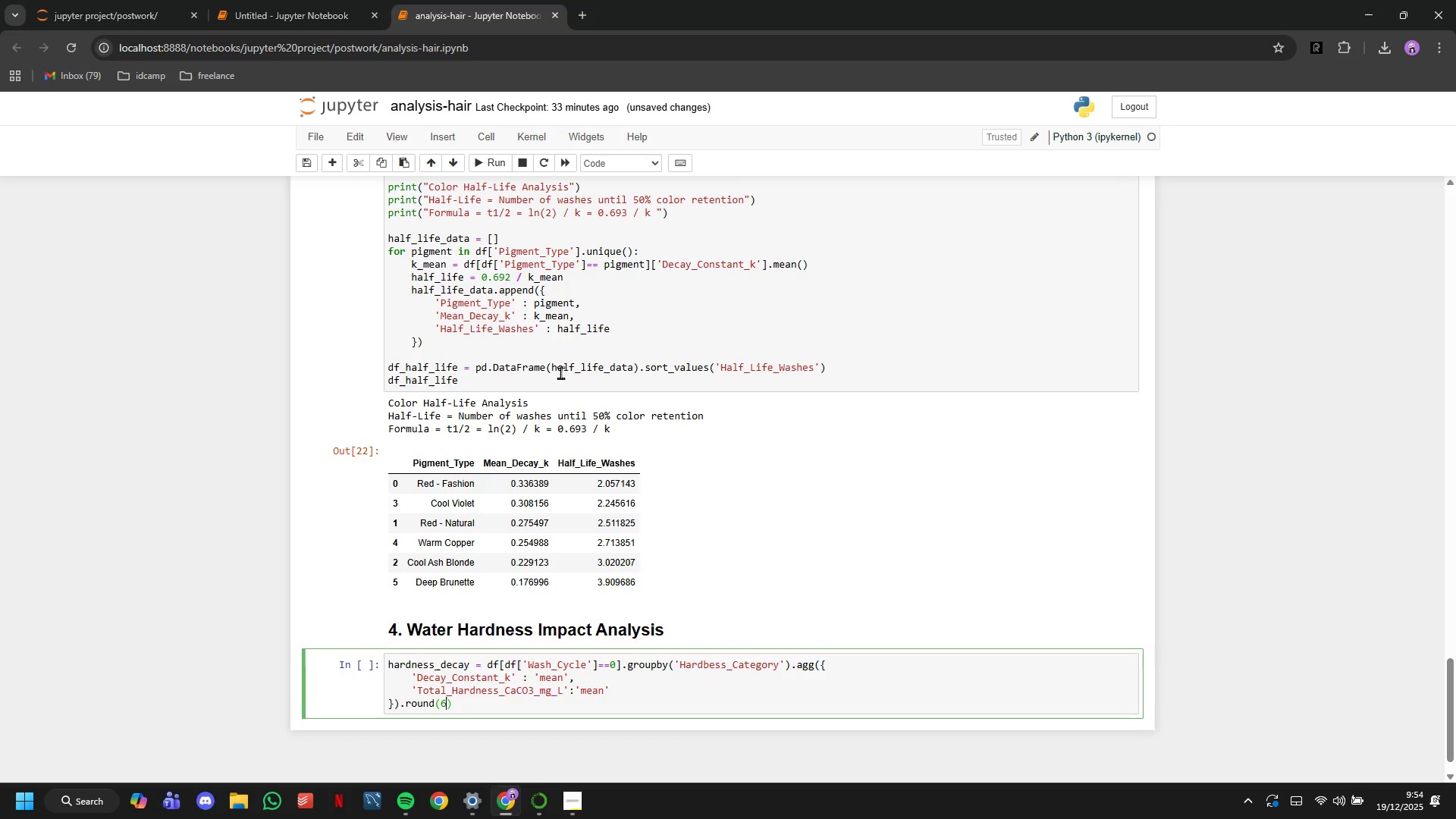 
key(ArrowRight)
 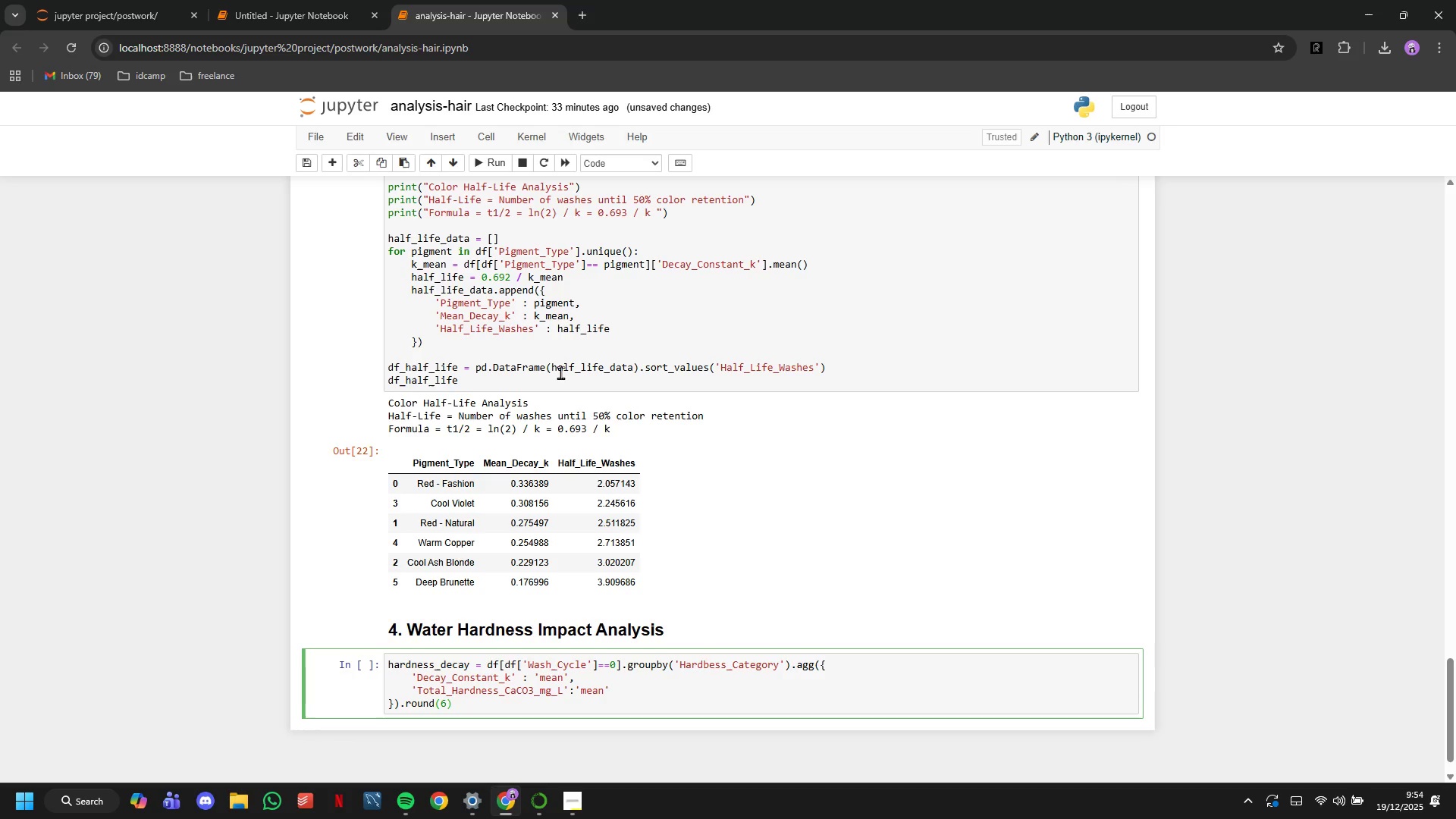 
key(Enter)
 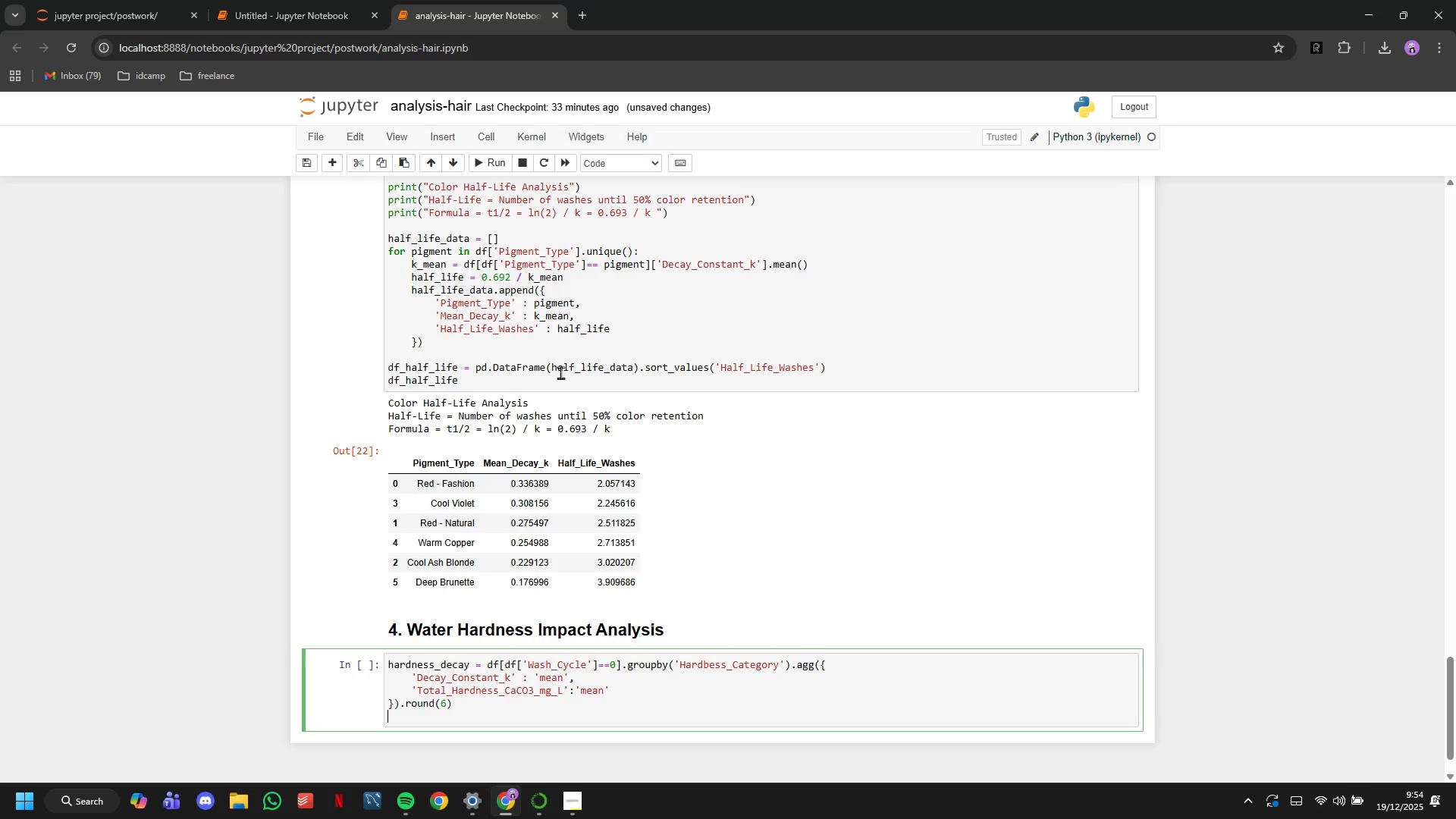 
key(Enter)
 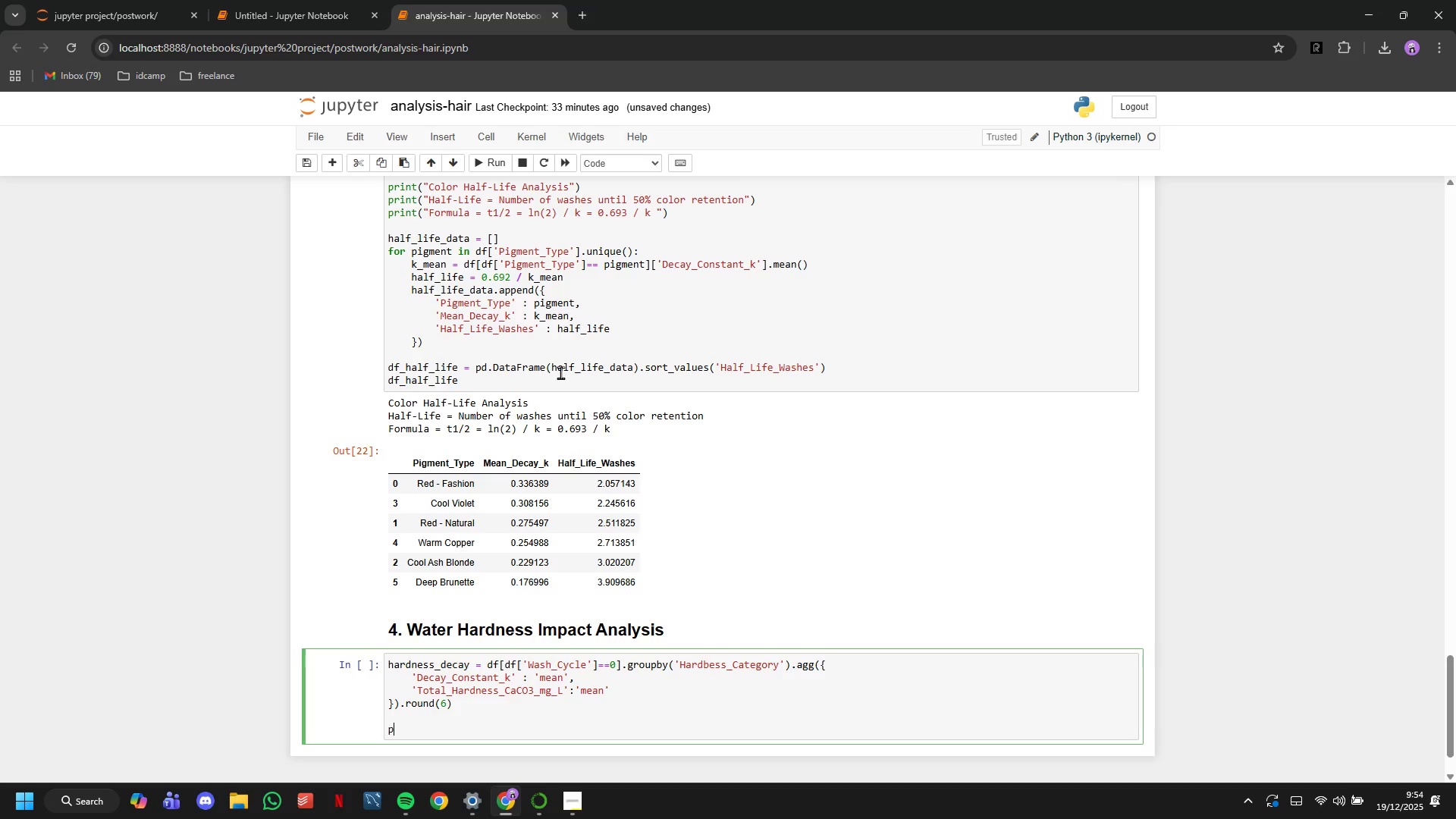 
type(print("Average Decay Constants byy)
key(Backspace)
type( Water Hardness)
 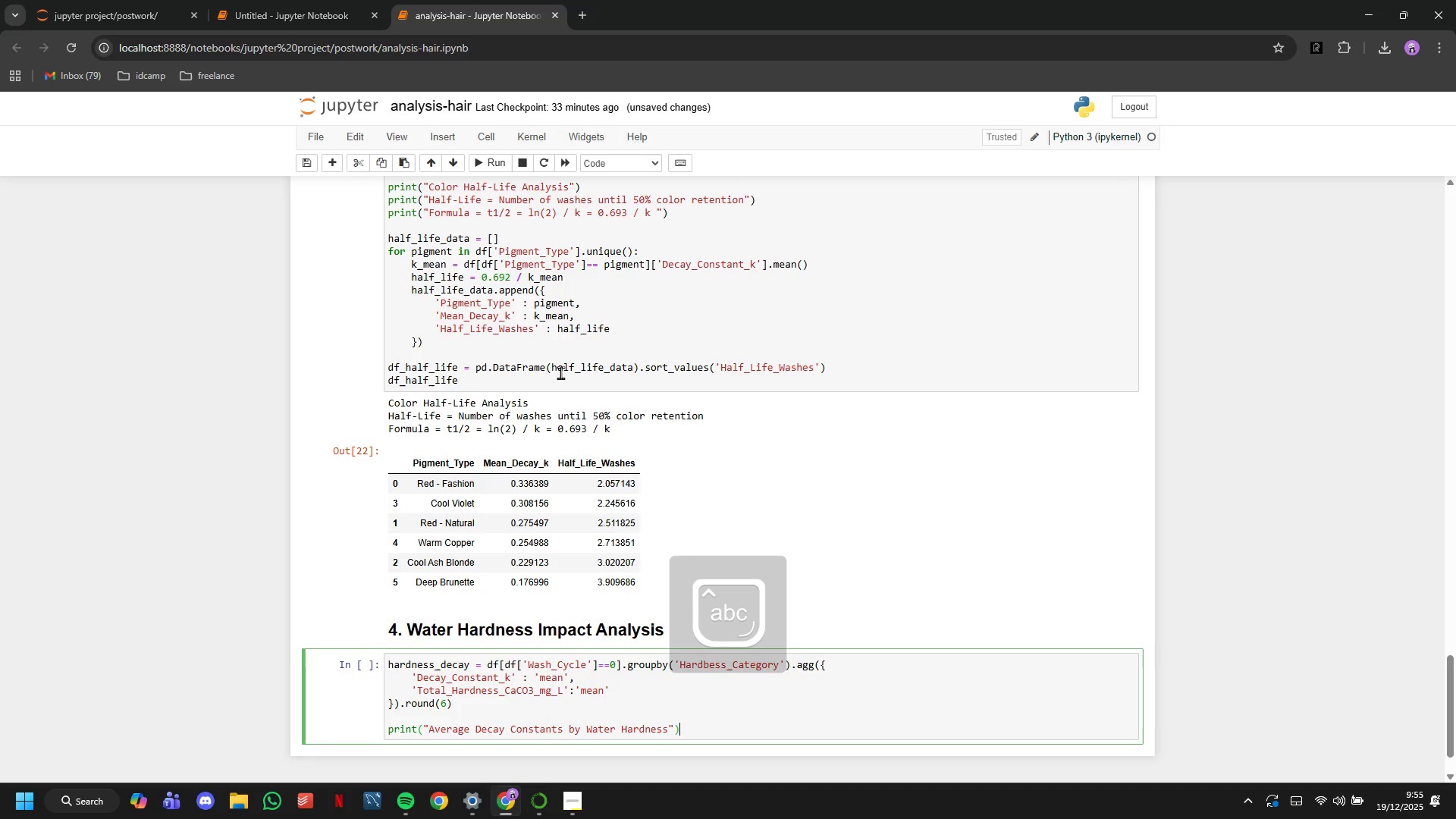 
 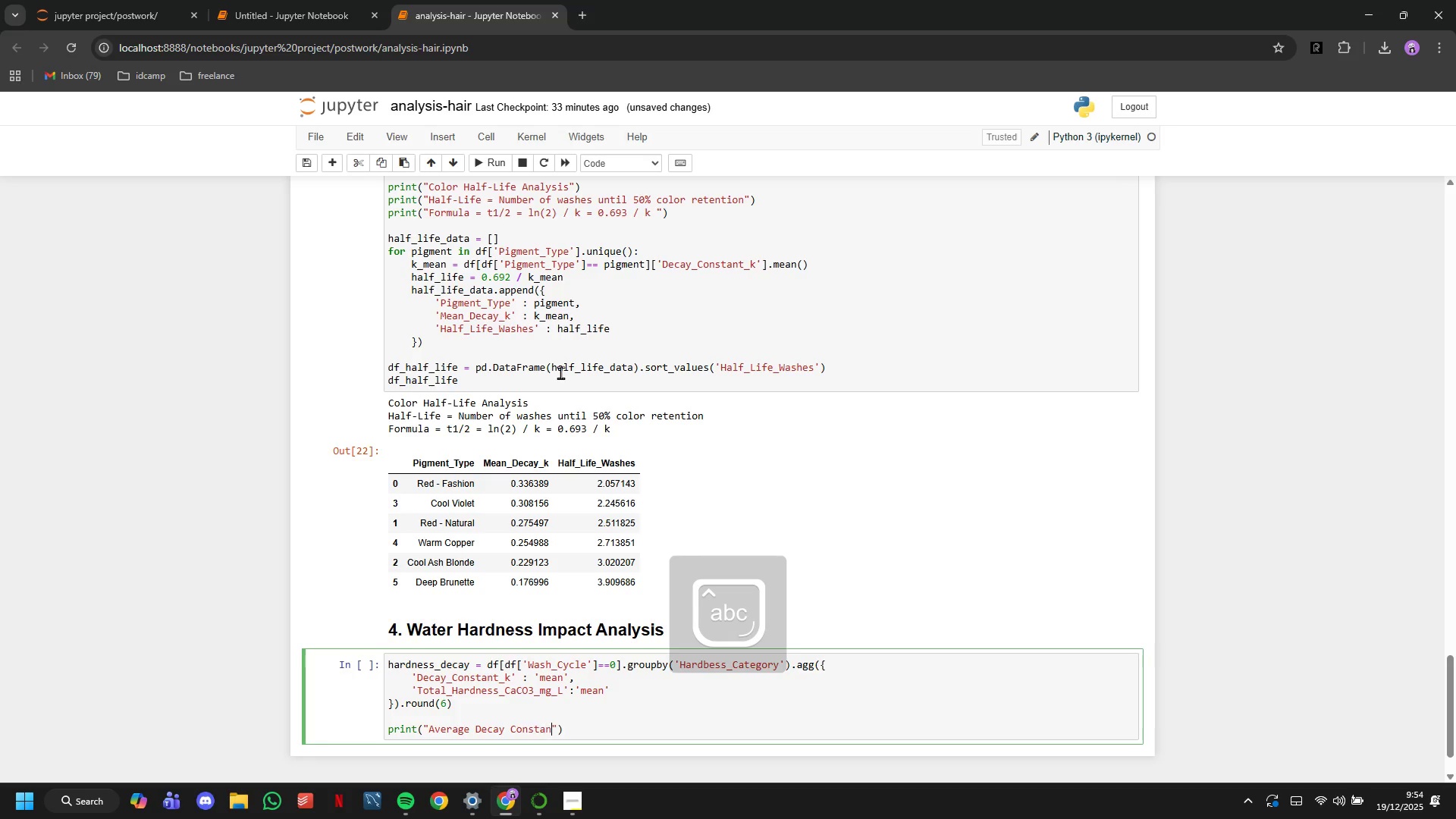 
key(ArrowRight)
 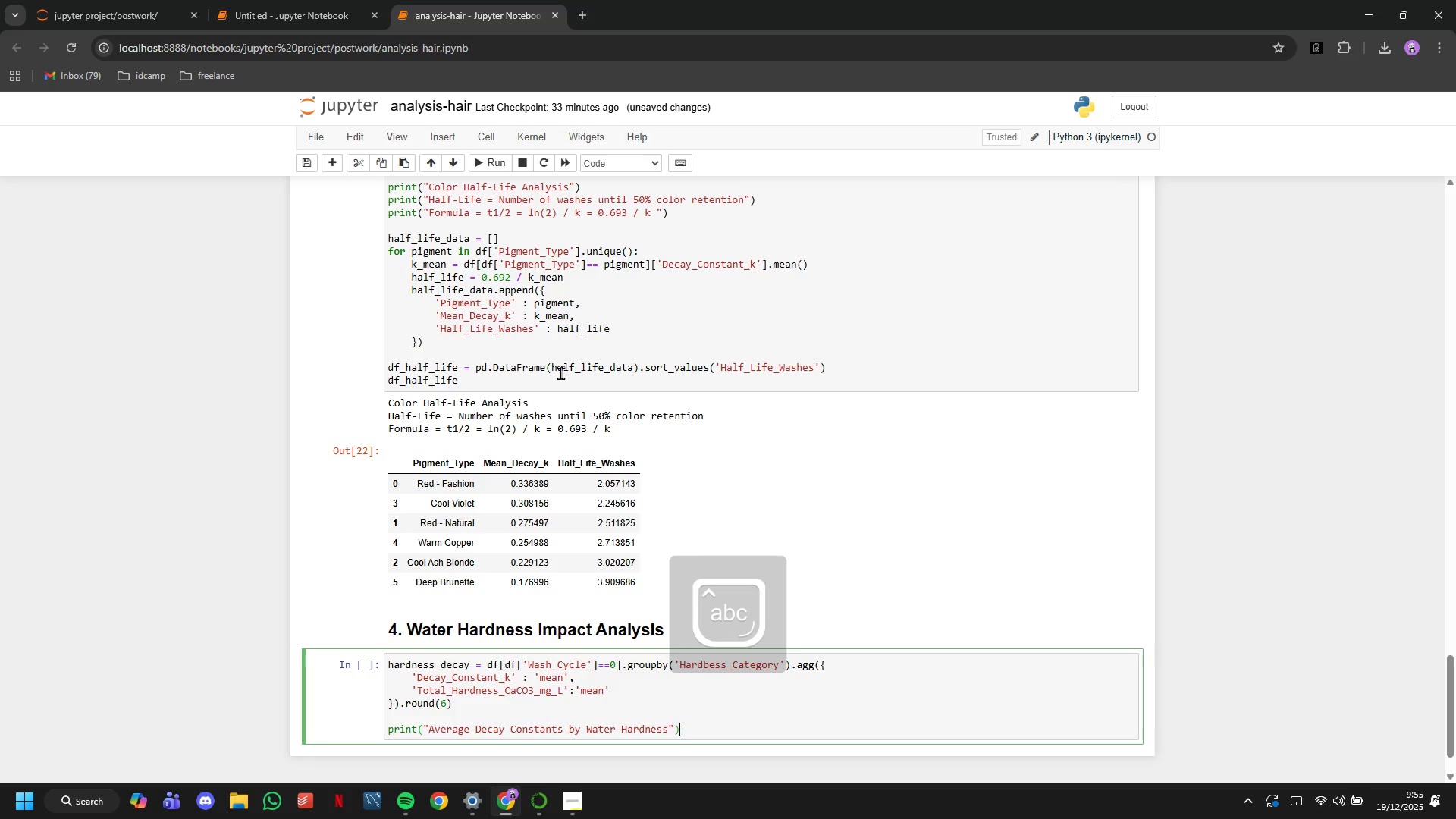 
key(ArrowRight)
 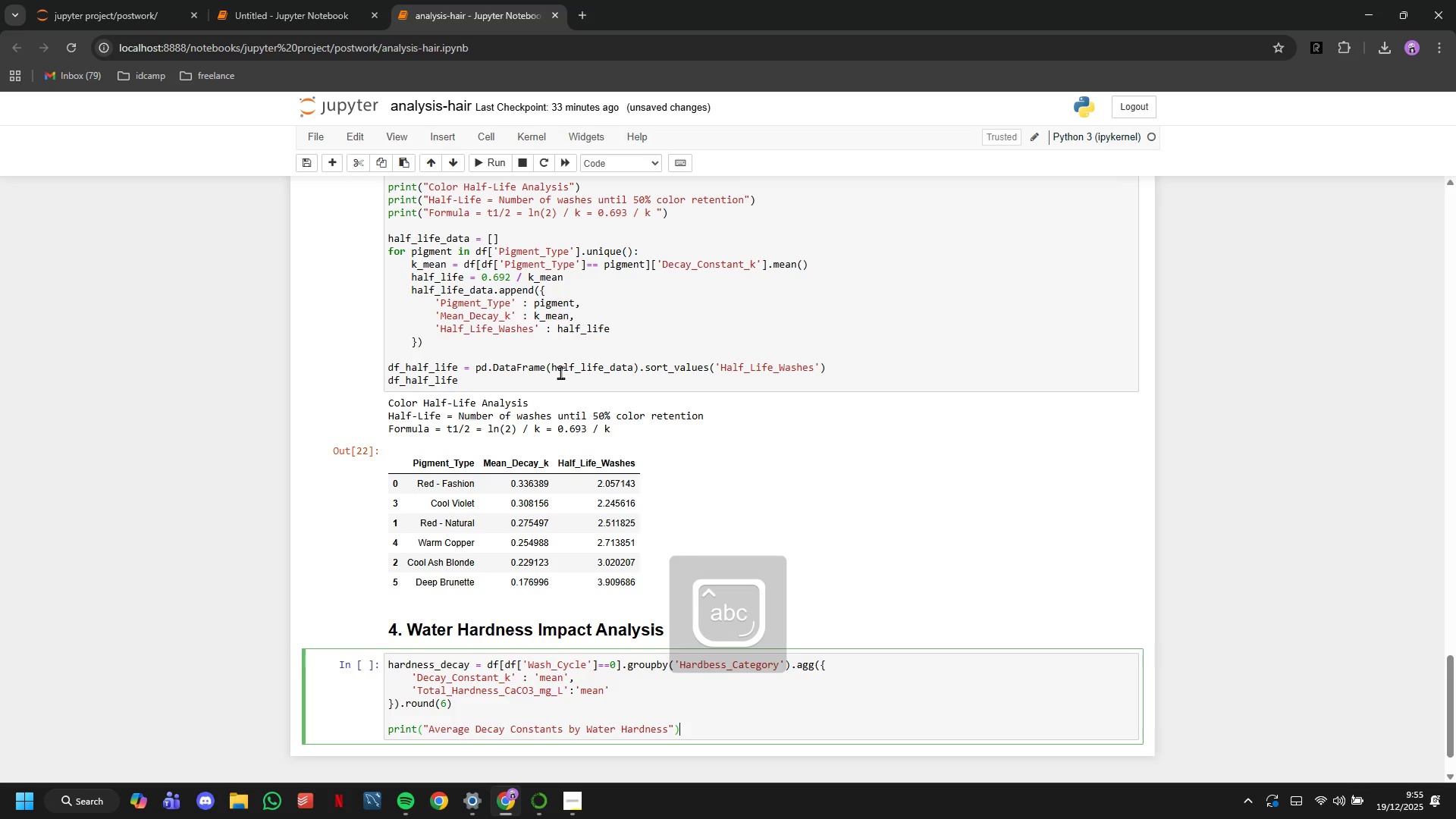 
key(Enter)
 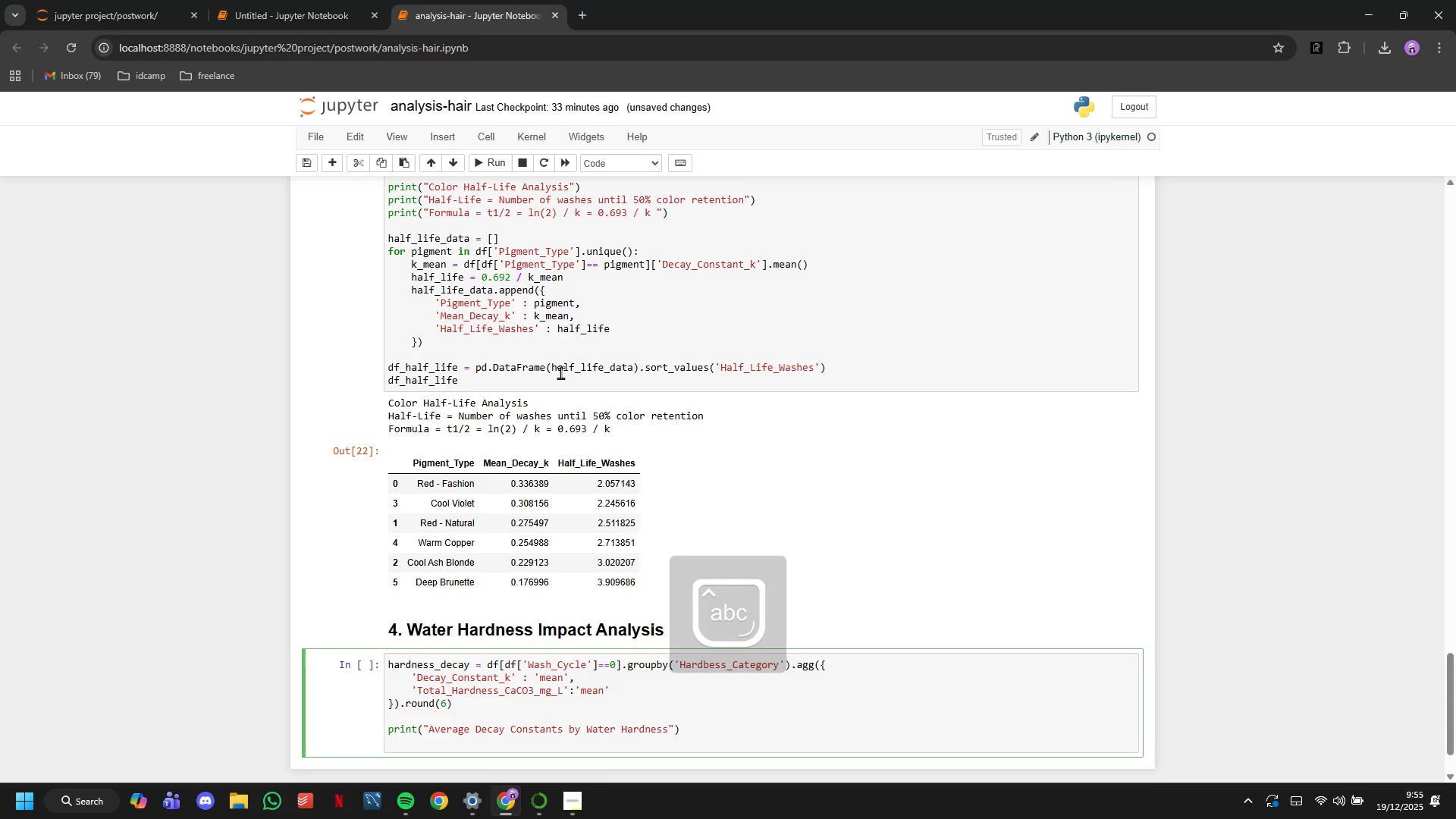 
type(hardness_decay)
 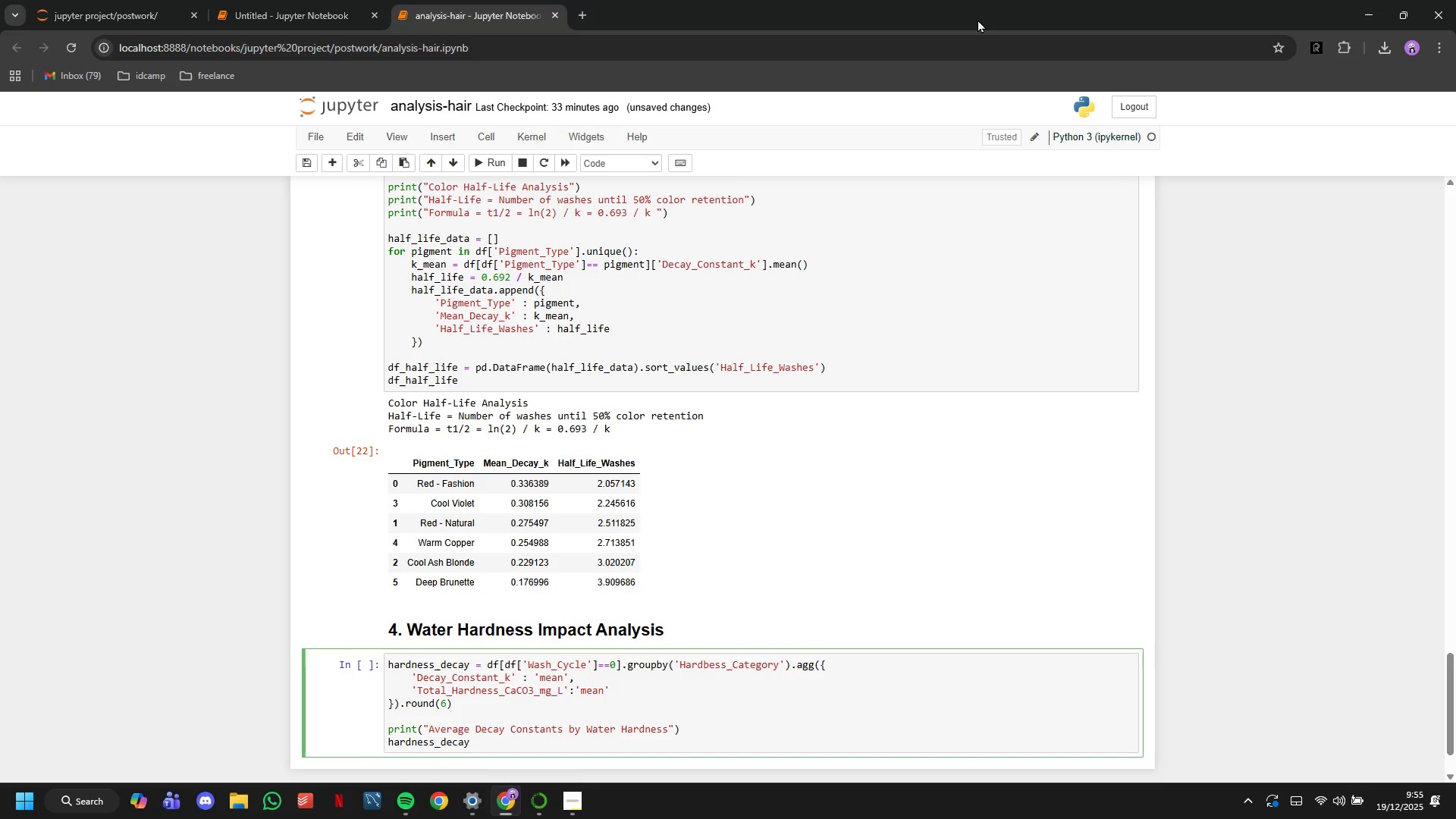 
scroll: coordinate [920, 208], scroll_direction: down, amount: 9.0
 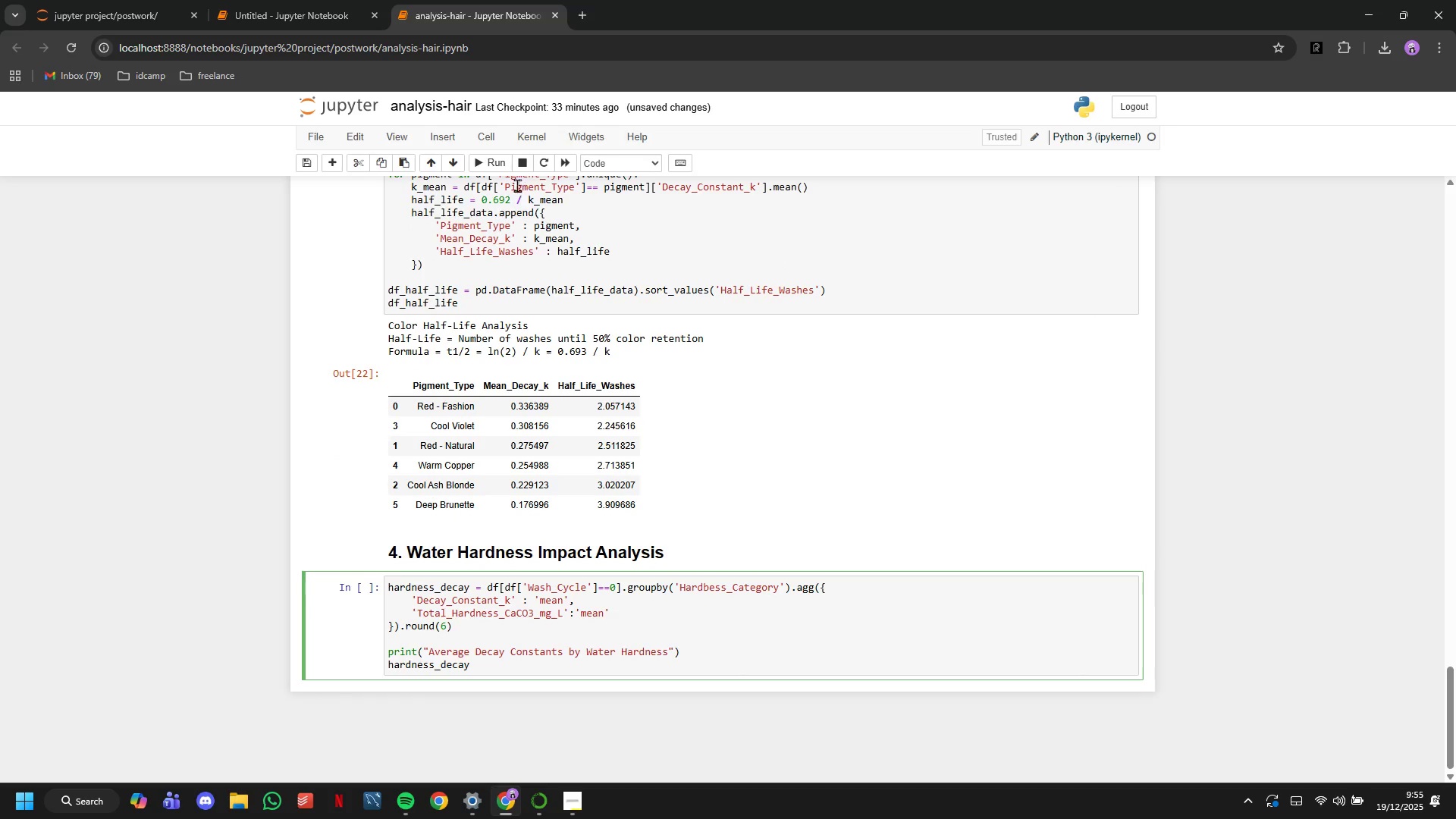 
left_click([501, 165])
 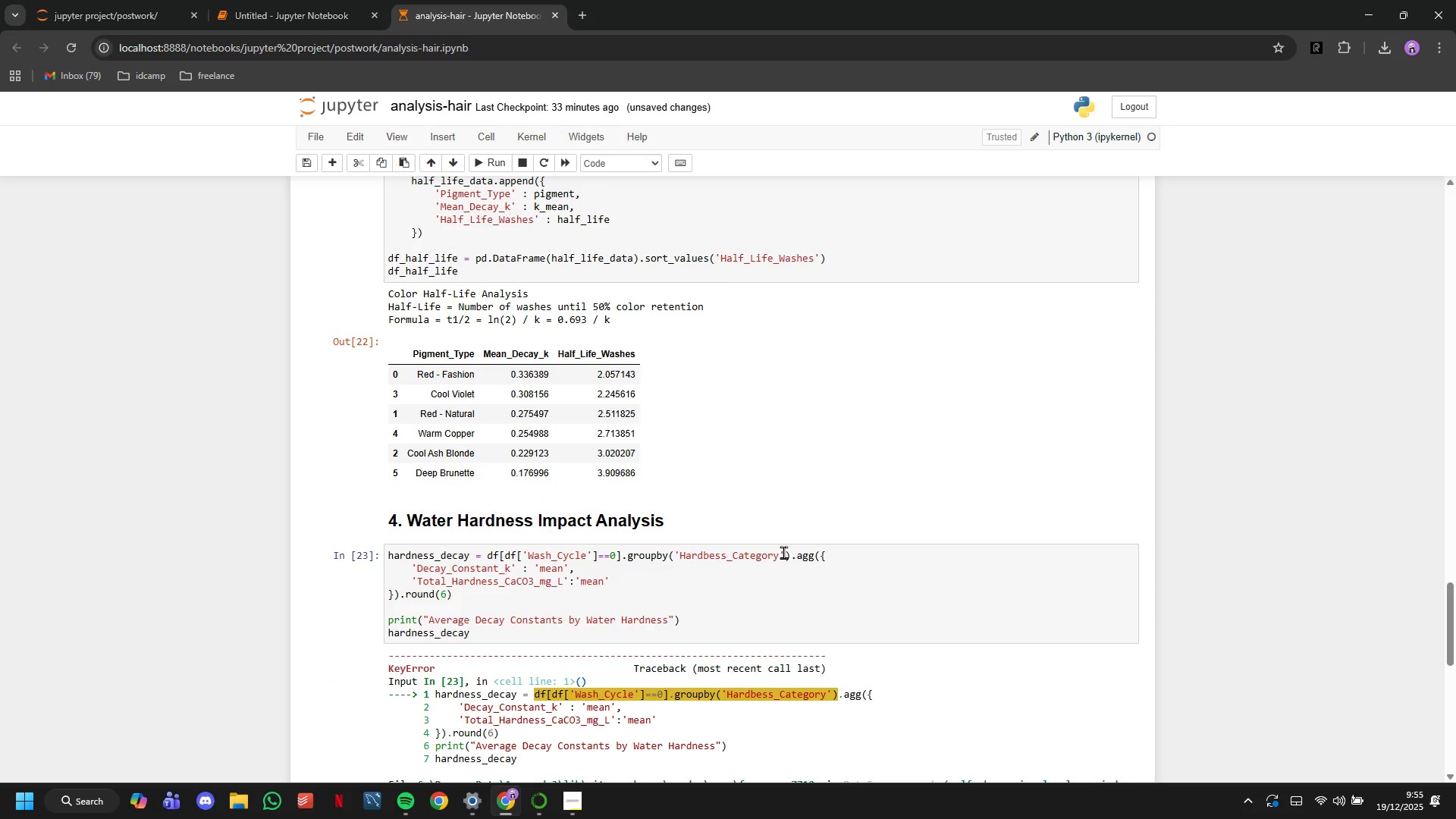 
scroll: coordinate [783, 552], scroll_direction: down, amount: 10.0
 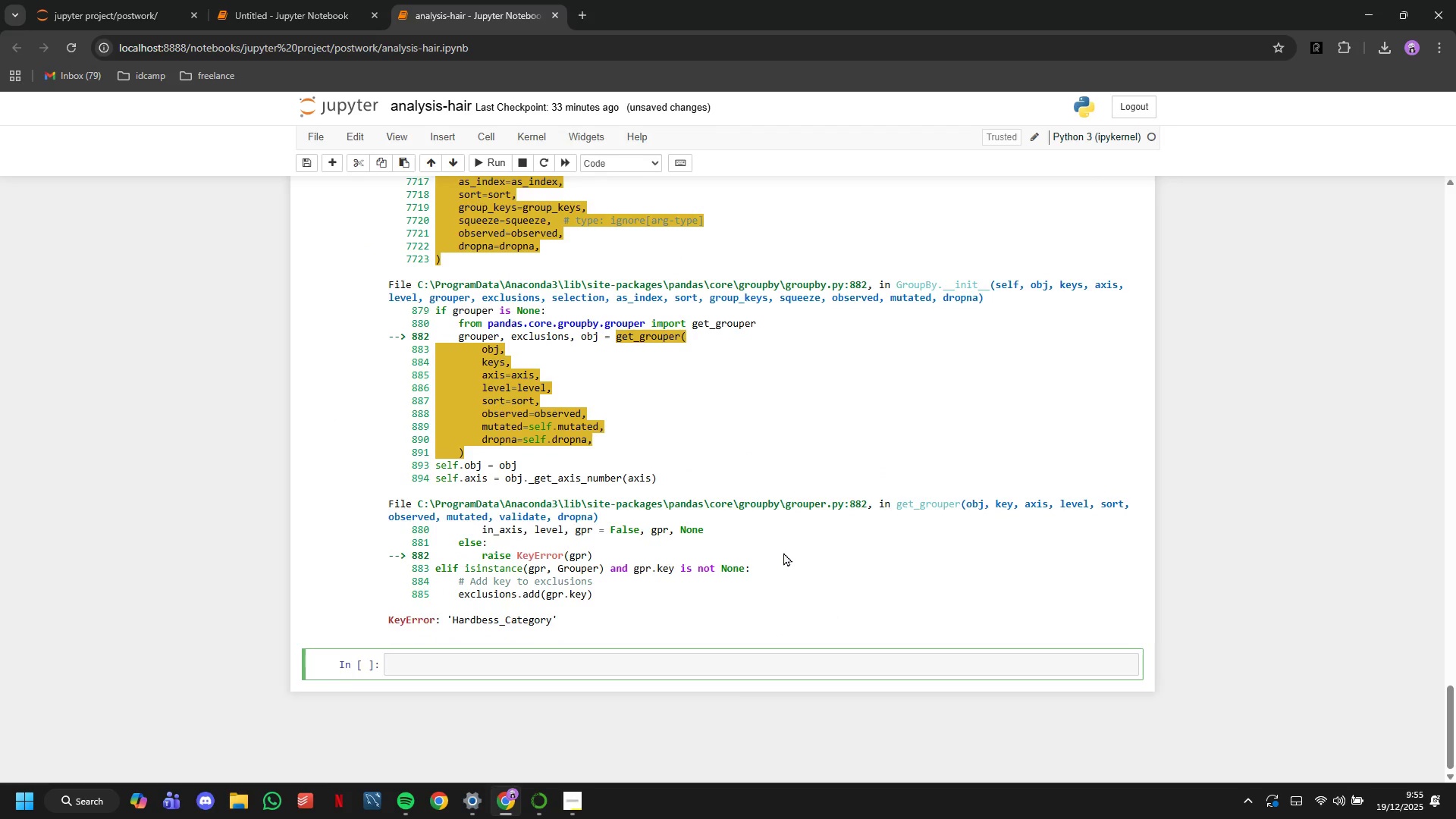 
scroll: coordinate [783, 552], scroll_direction: up, amount: 9.0
 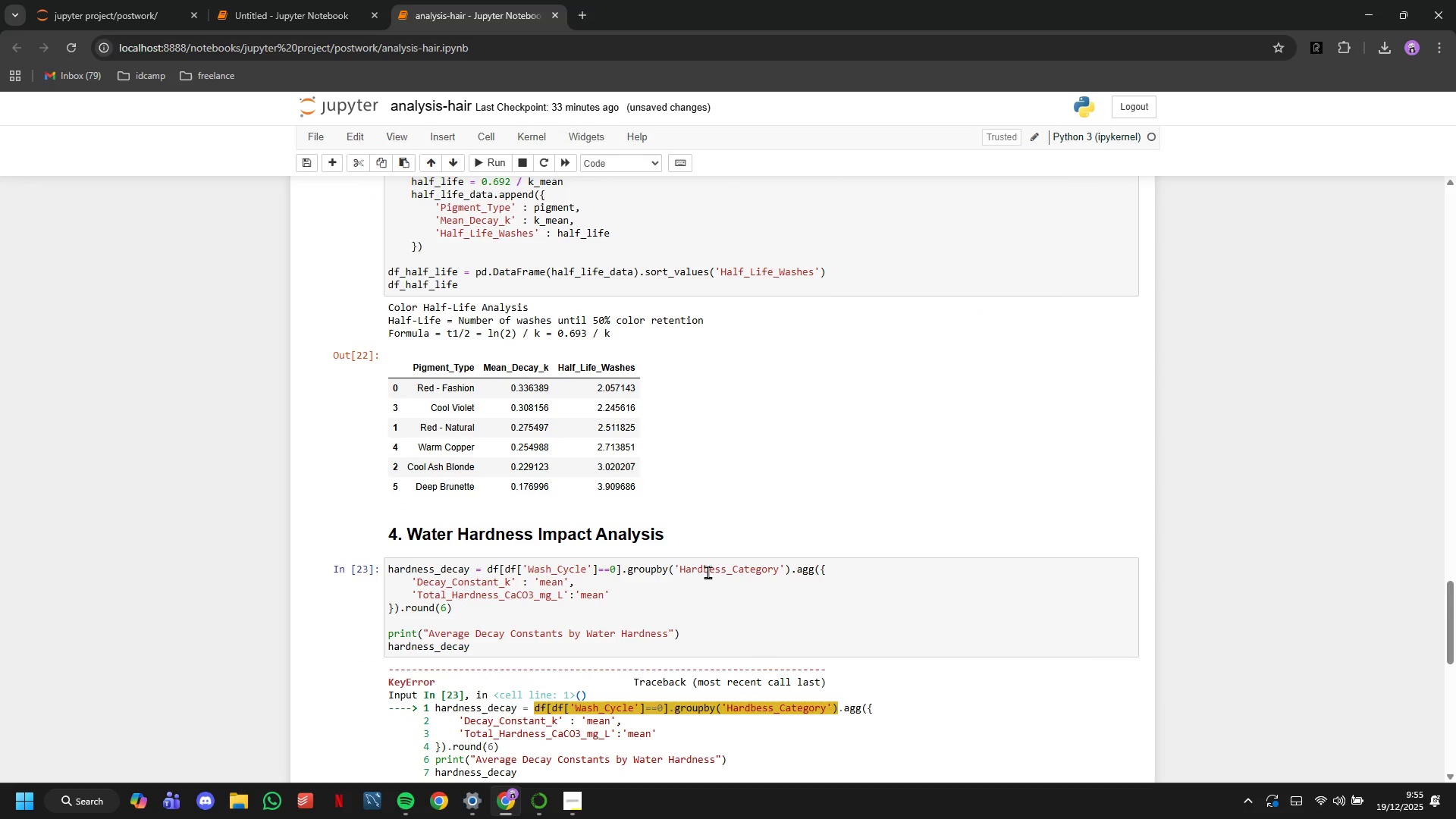 
left_click([707, 572])
 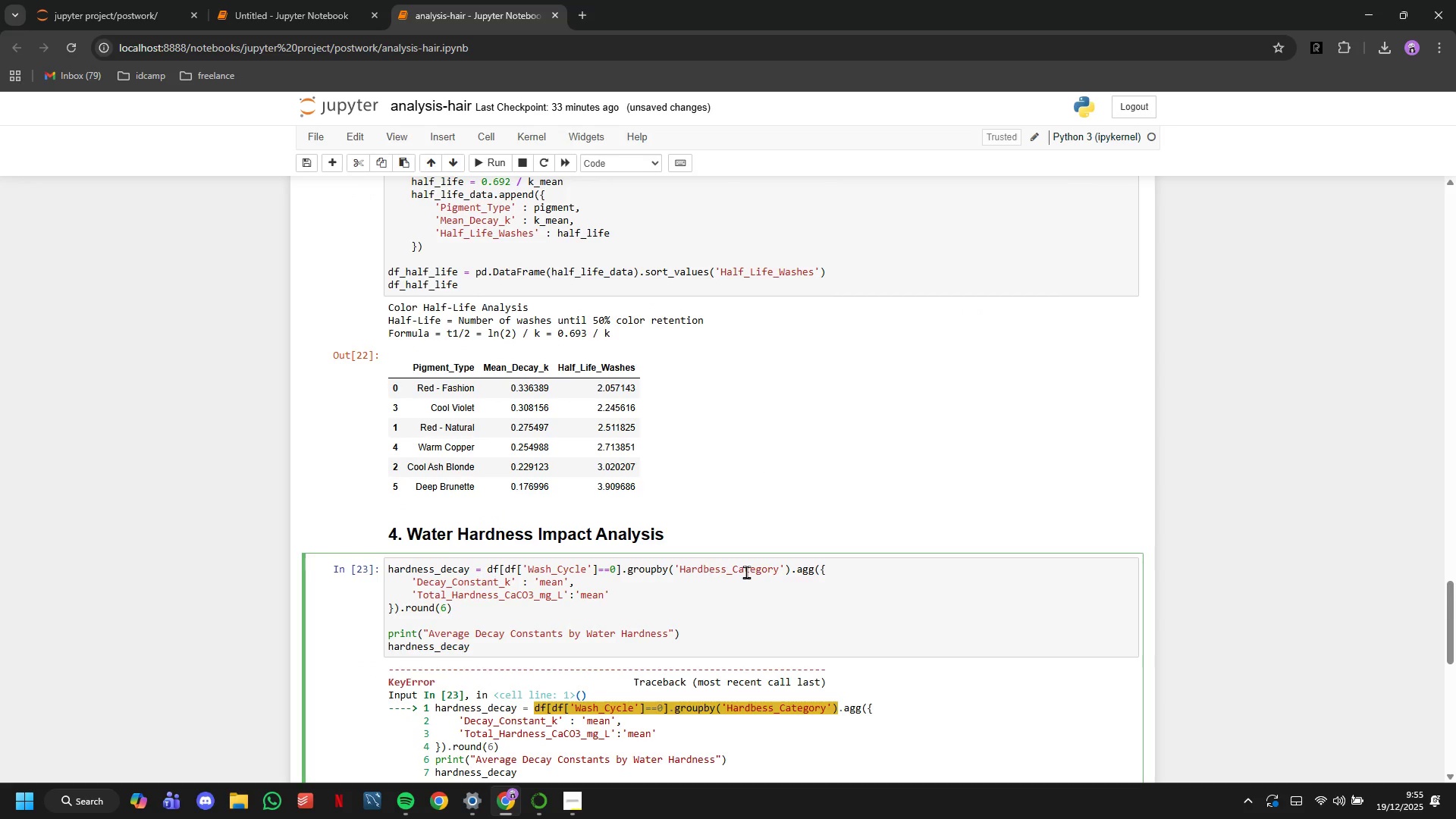 
key(Backspace)
 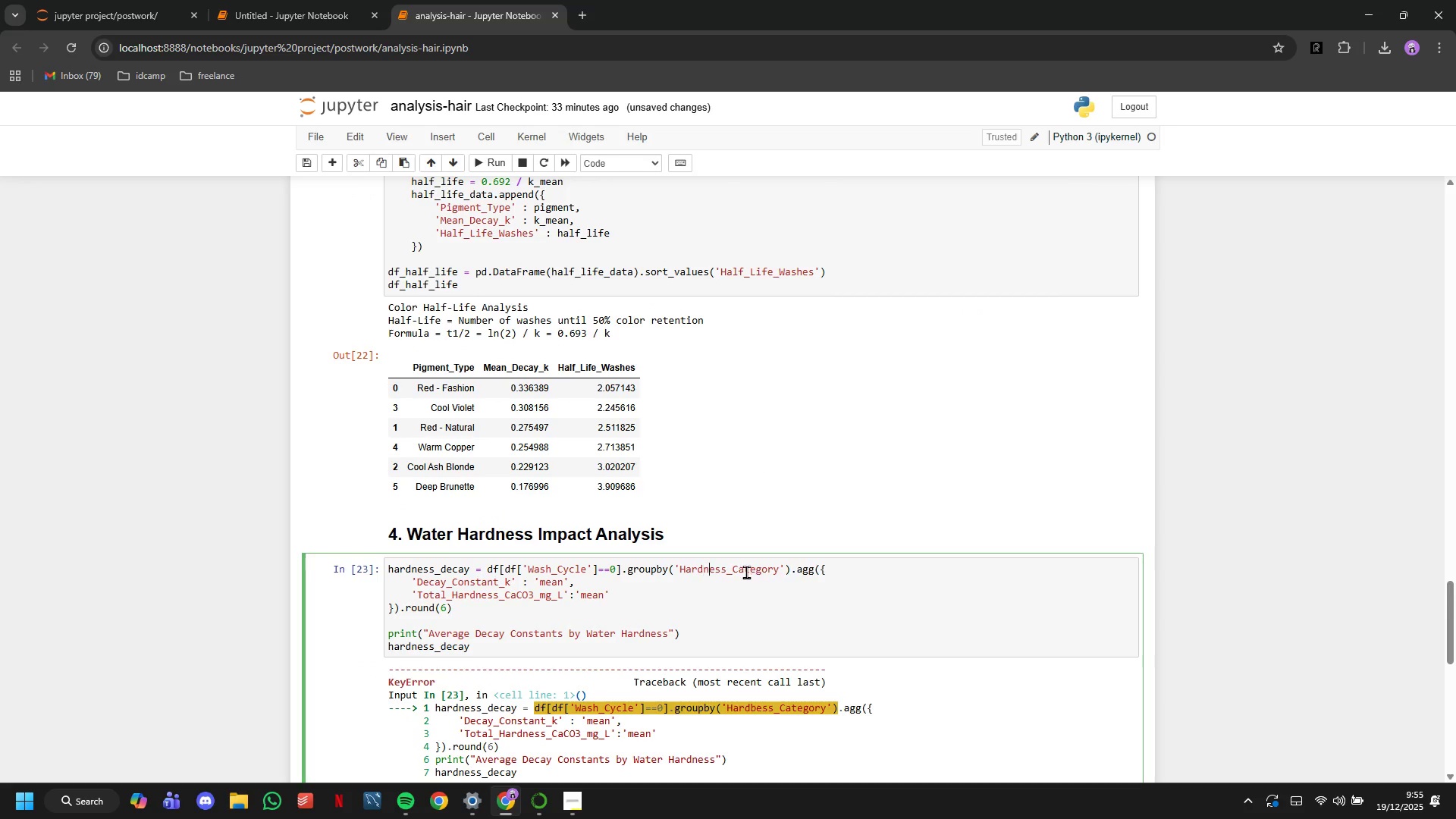 
key(N)
 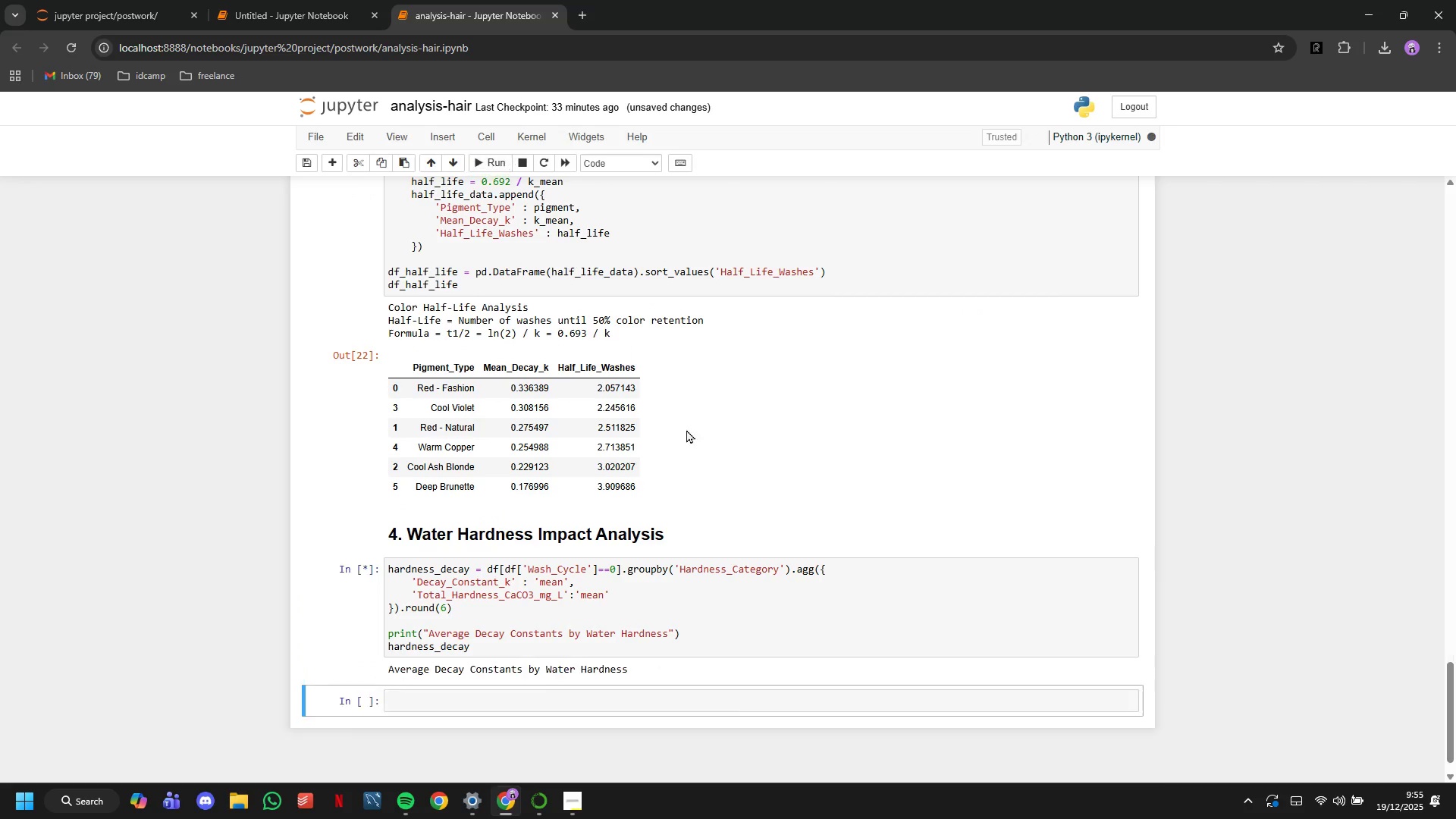 
scroll: coordinate [704, 441], scroll_direction: down, amount: 3.0
 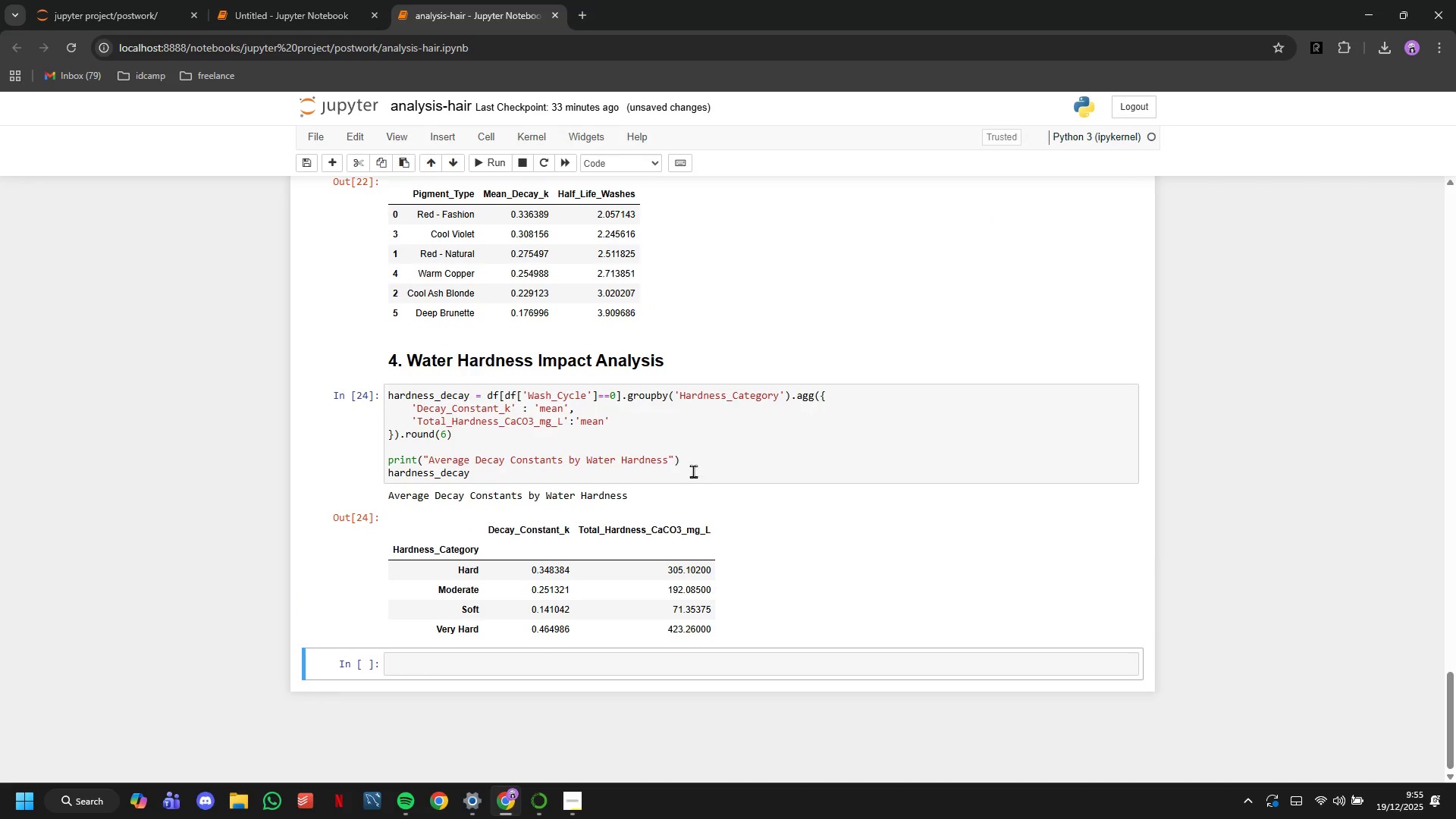 
left_click([663, 459])
 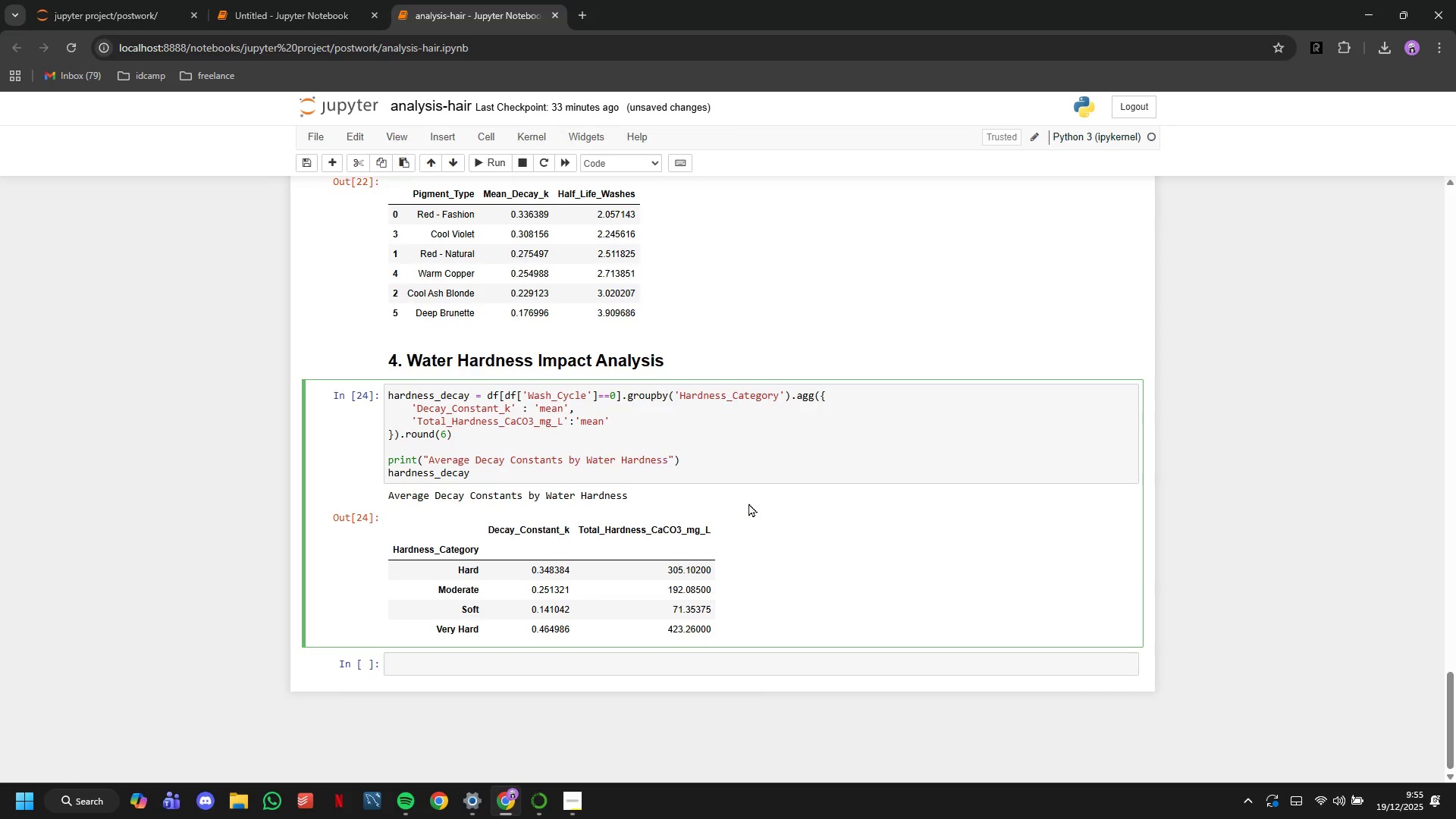 
key(ArrowRight)
 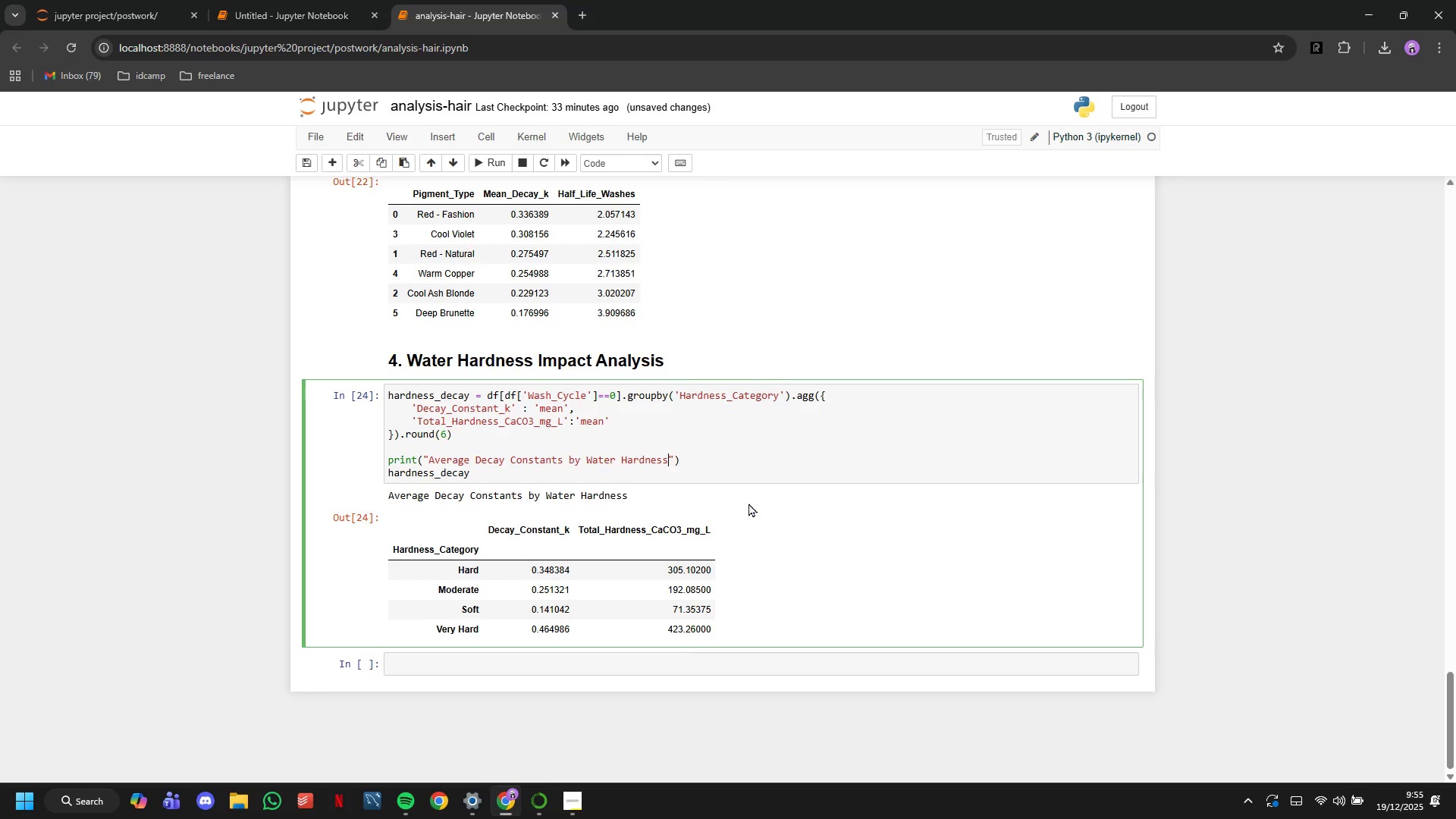 
key(Shift+ShiftLeft)
 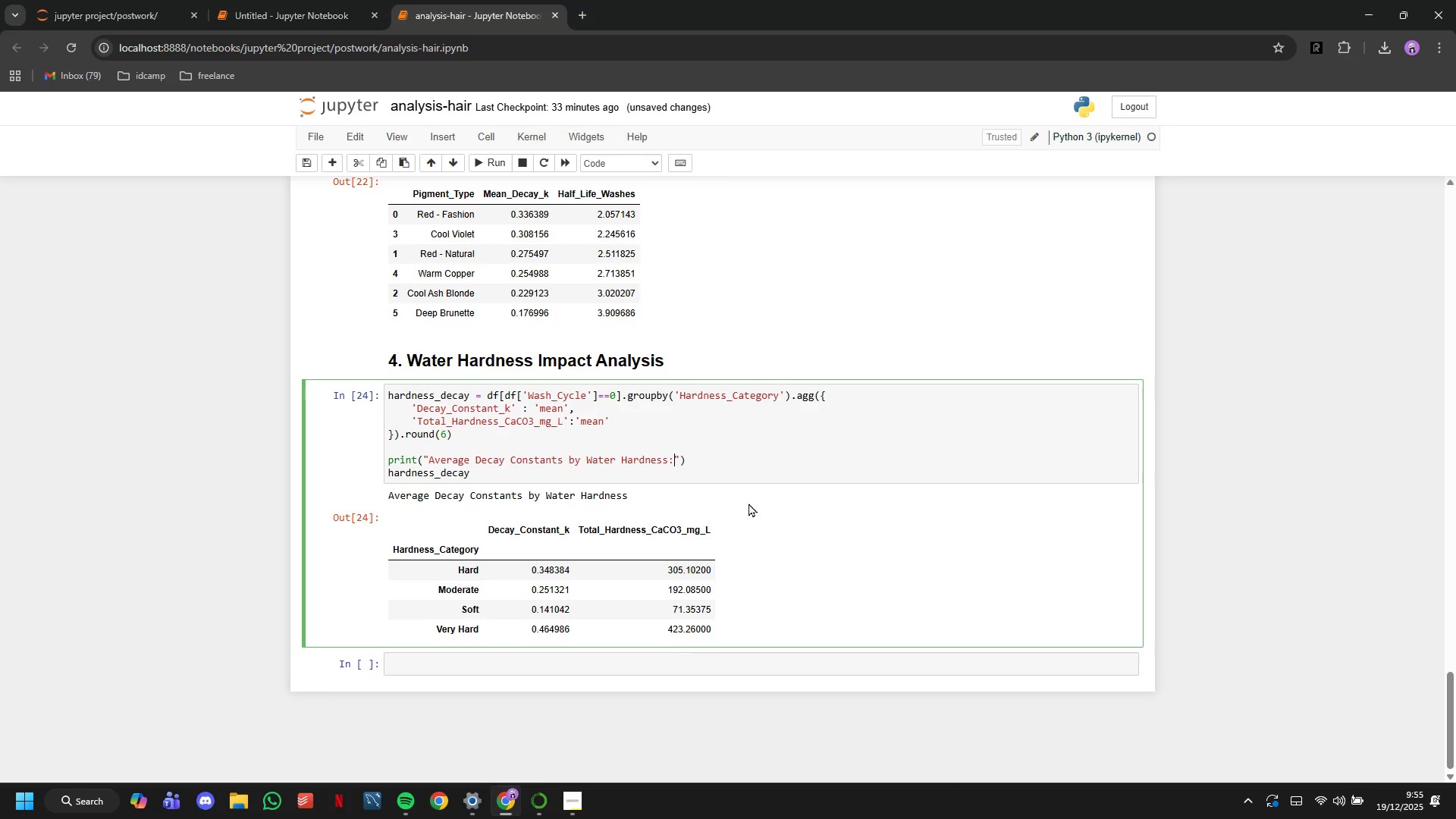 
key(Shift+Semicolon)
 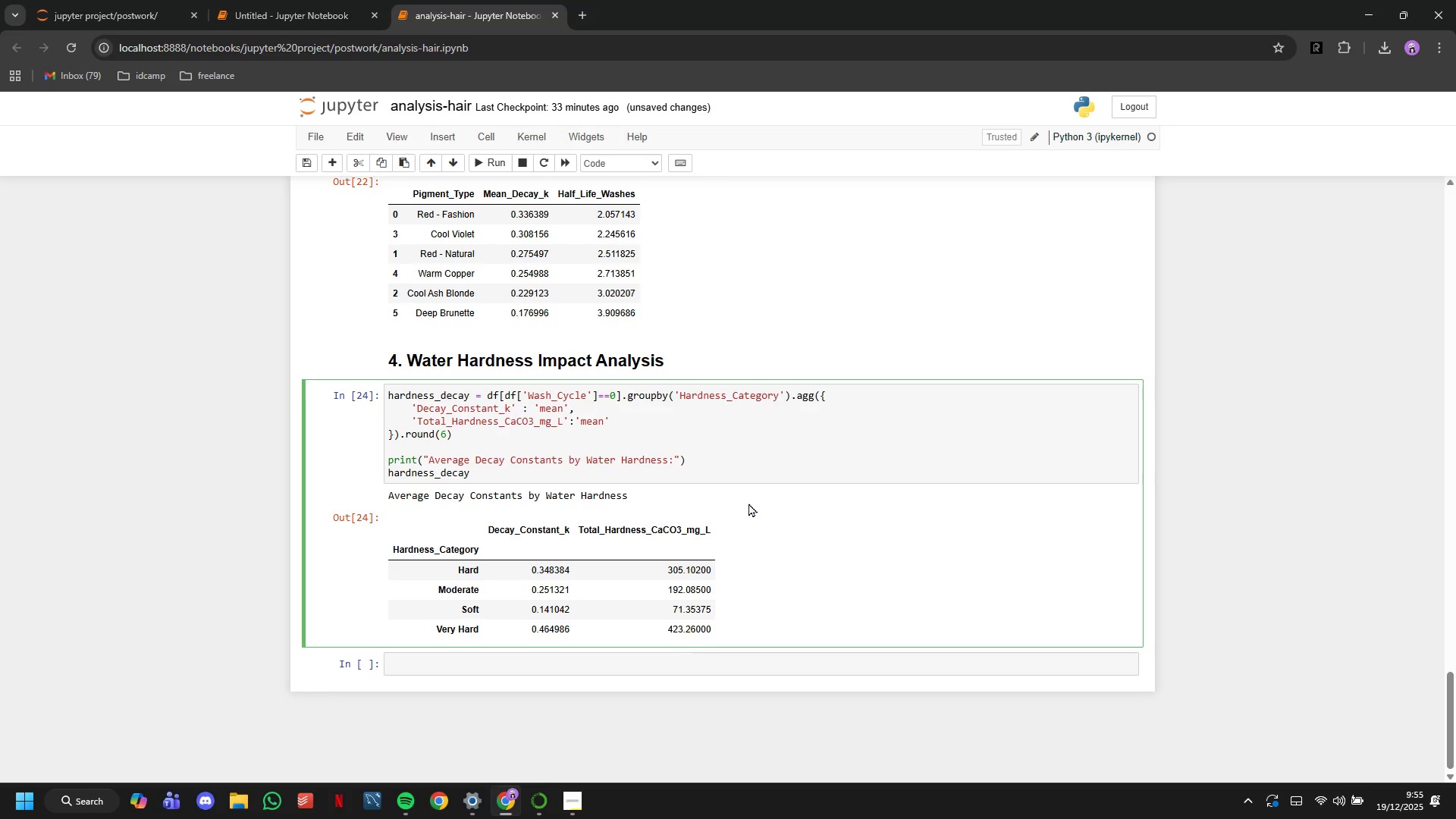 
key(Space)
 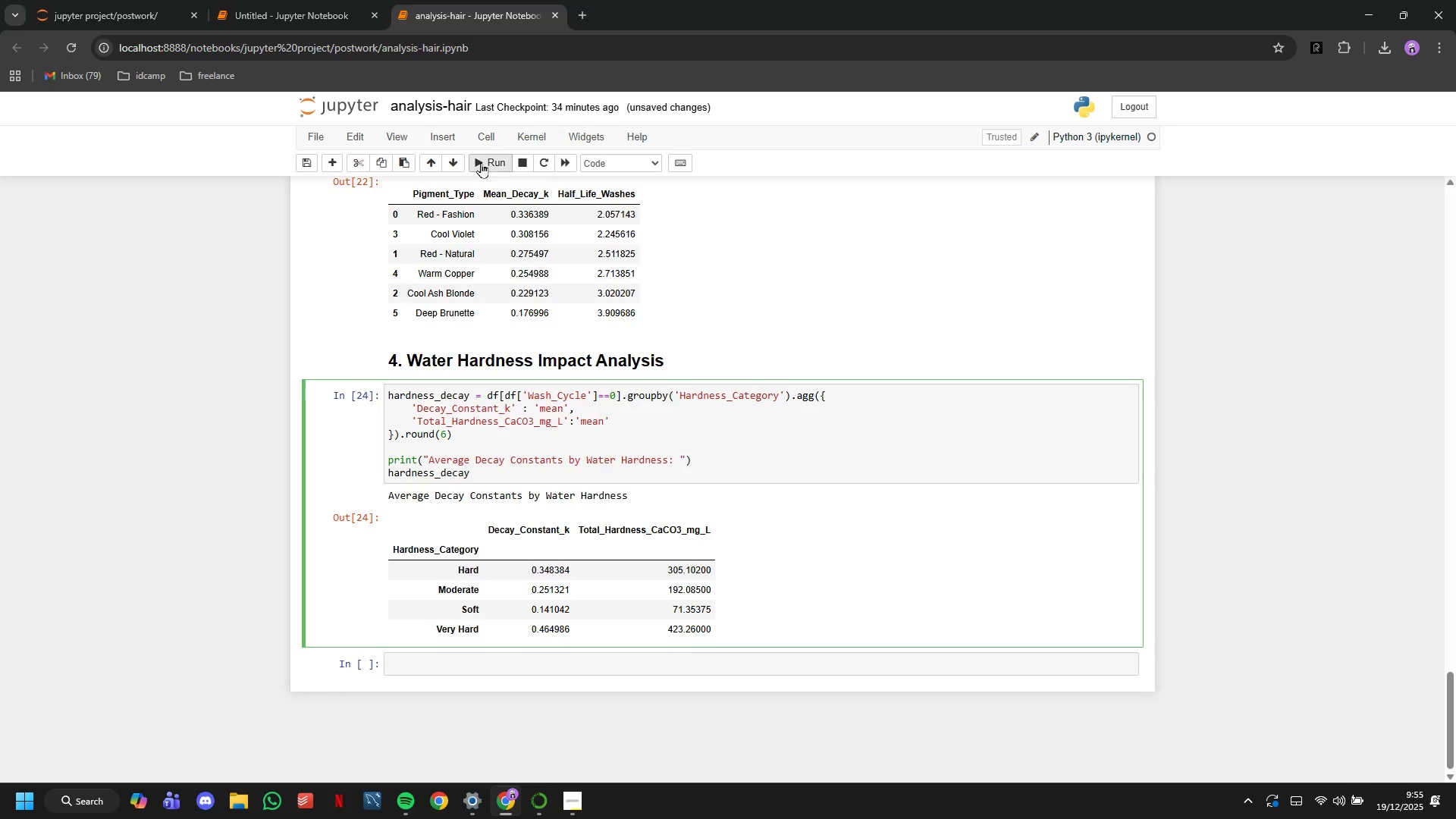 
left_click([481, 162])
 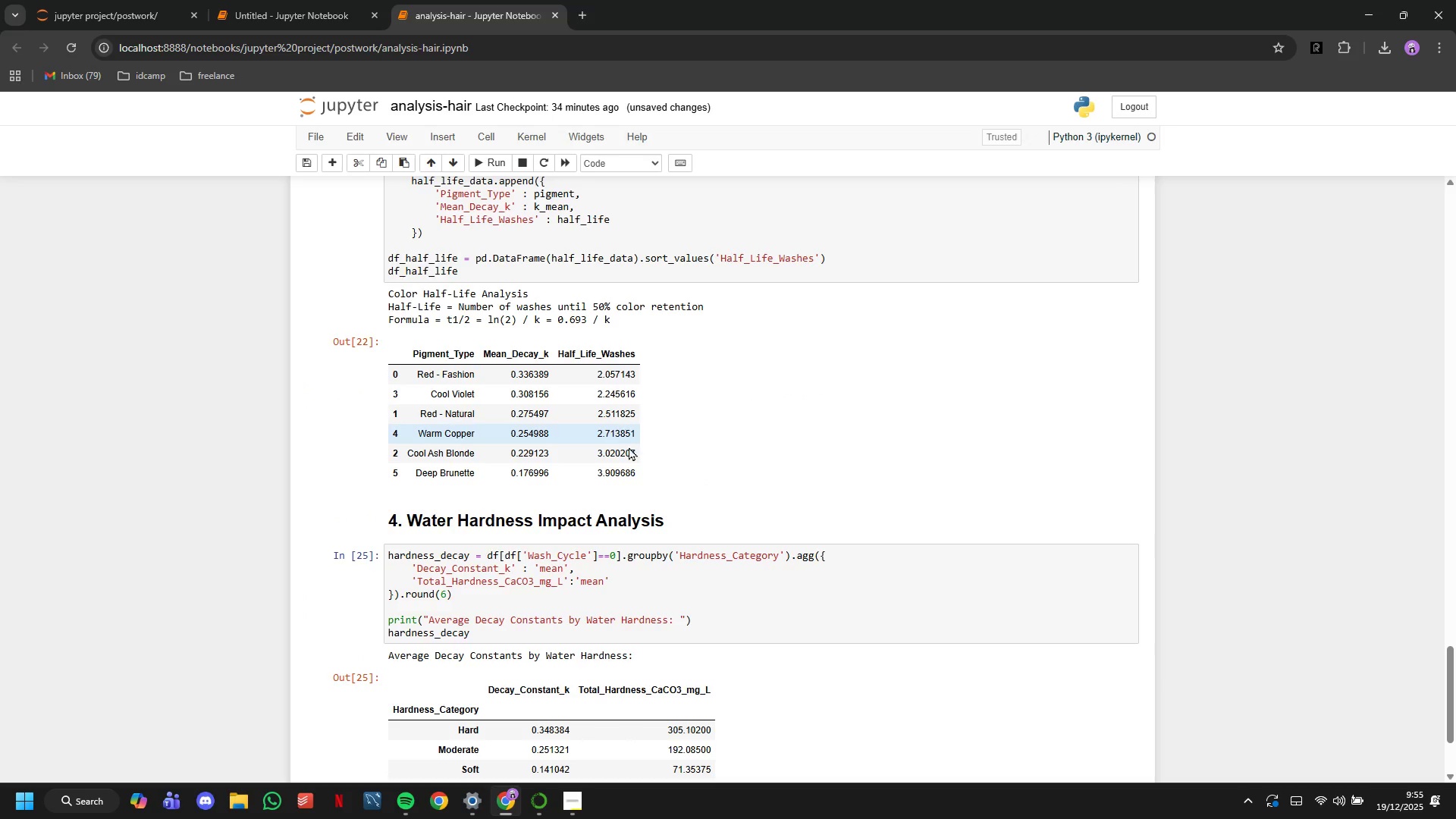 
scroll: coordinate [647, 477], scroll_direction: down, amount: 5.0
 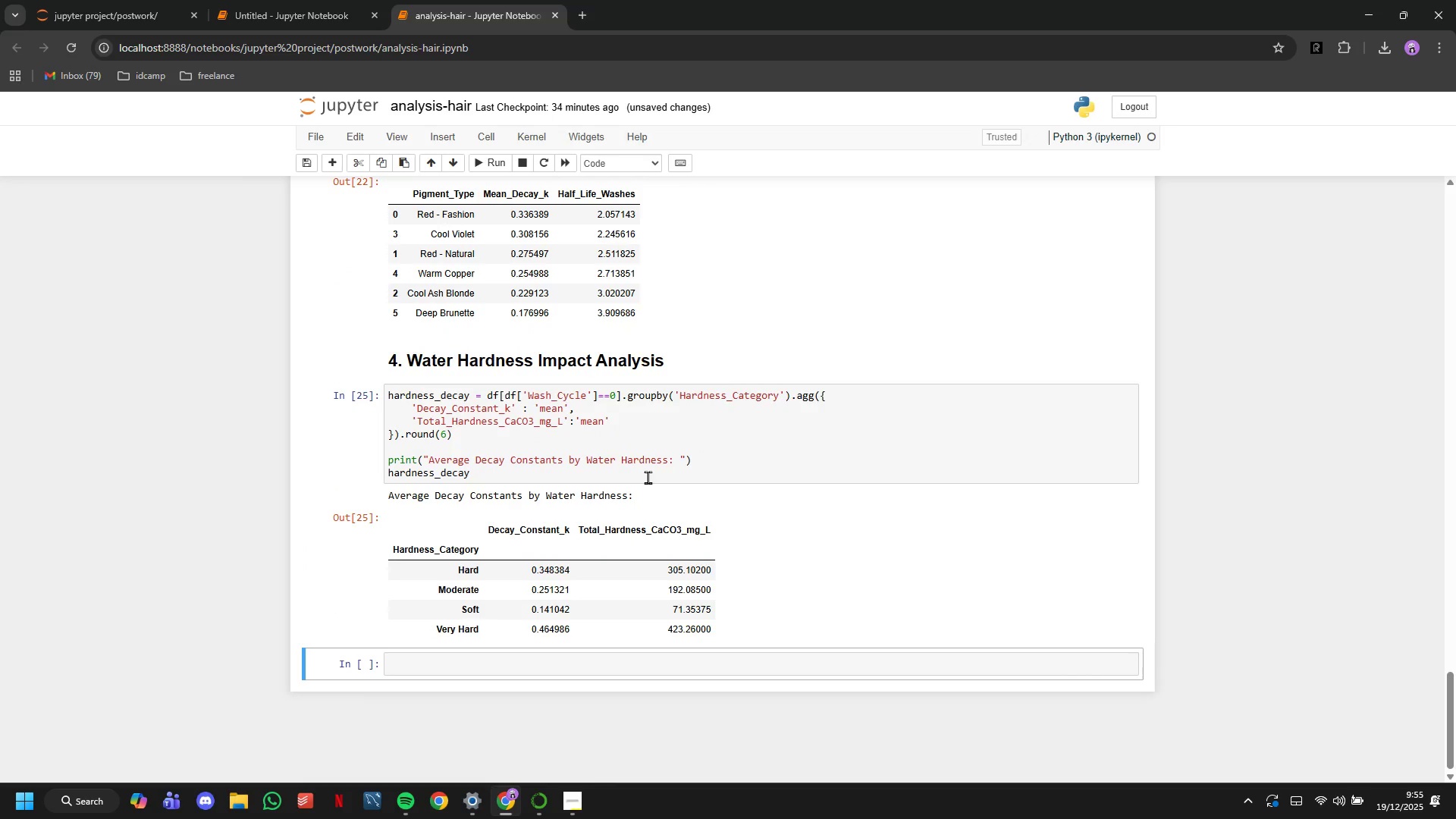 
wait(6.05)
 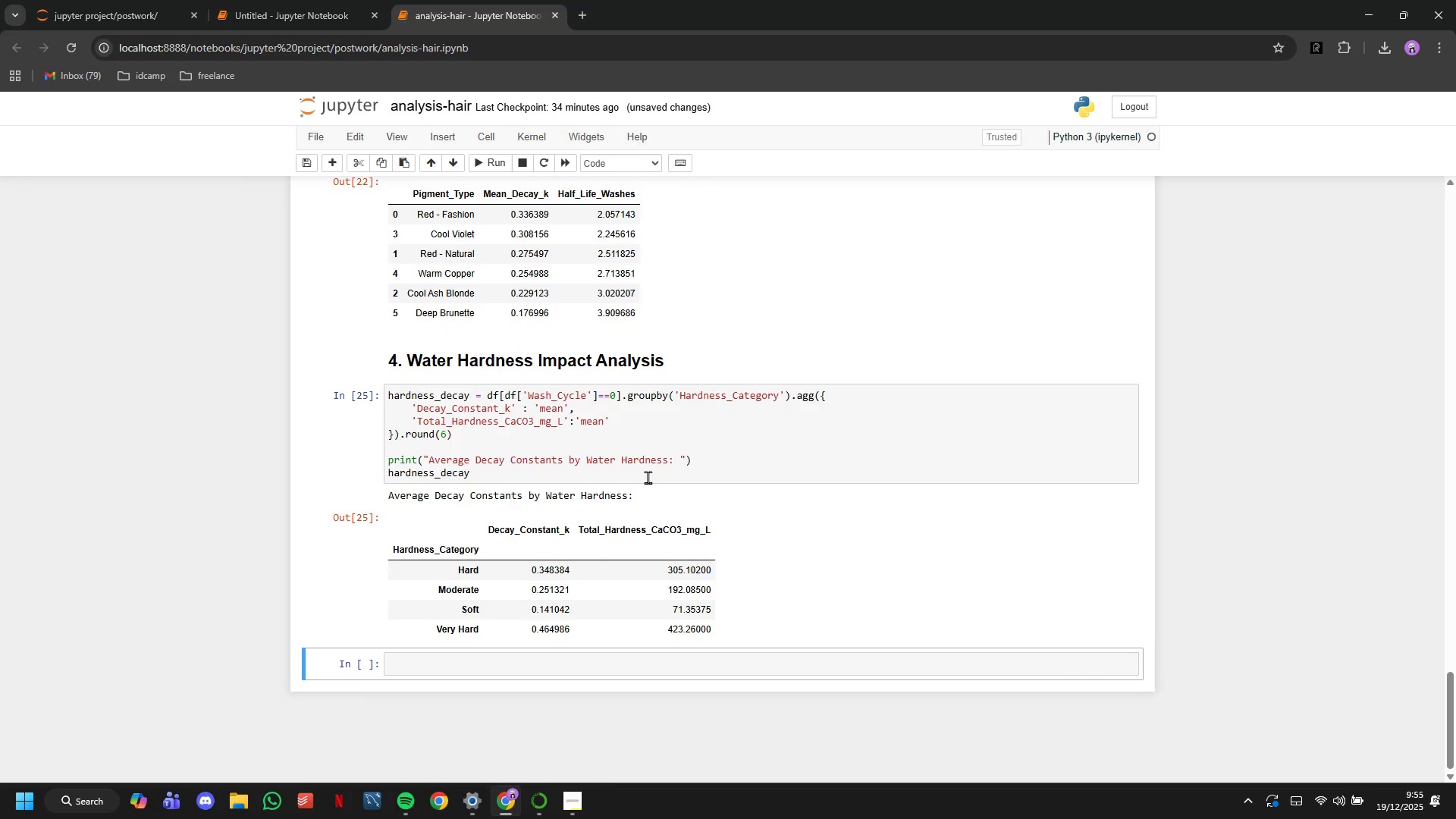 
key(Shift+3)
 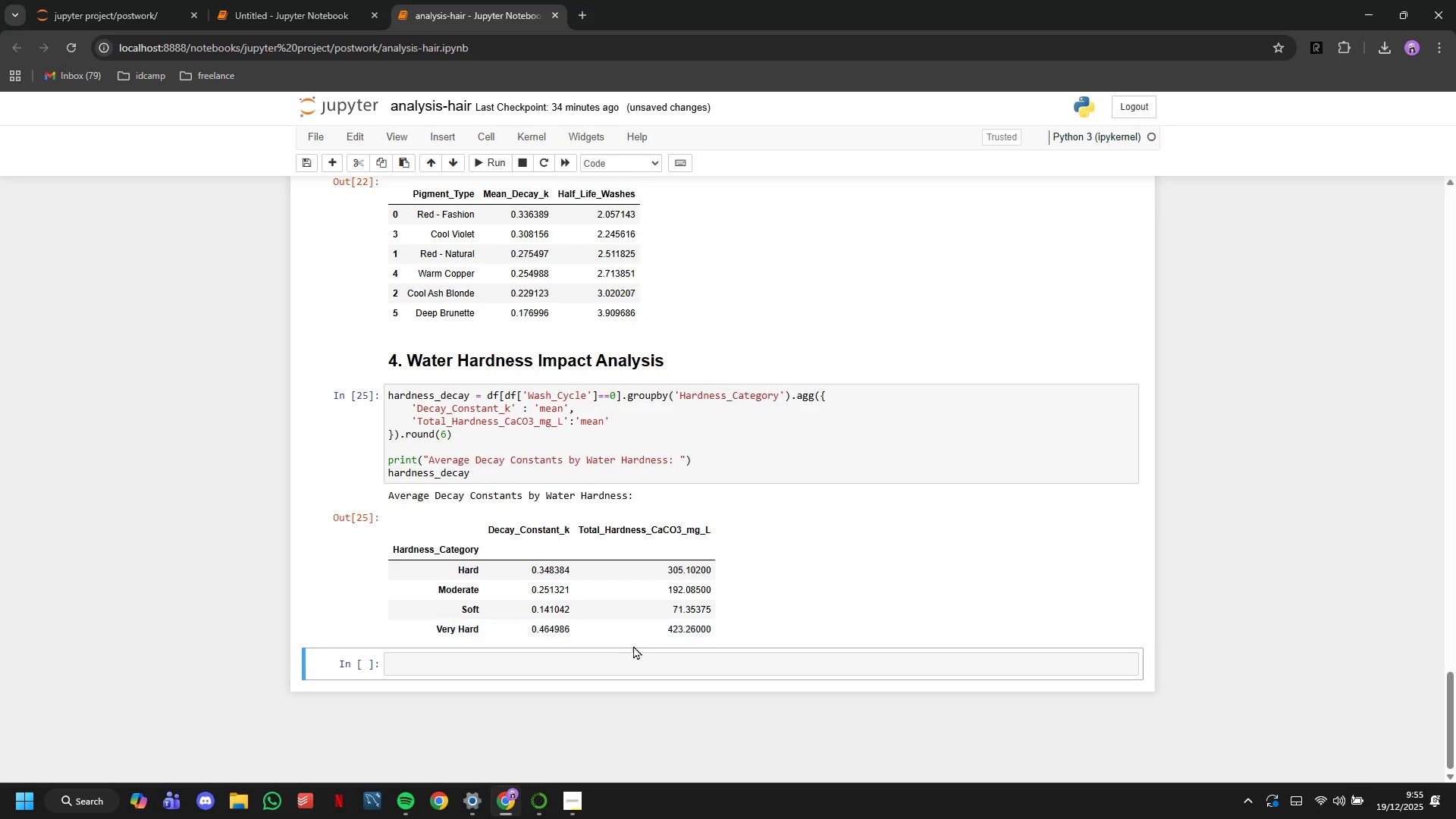 
left_click([640, 654])
 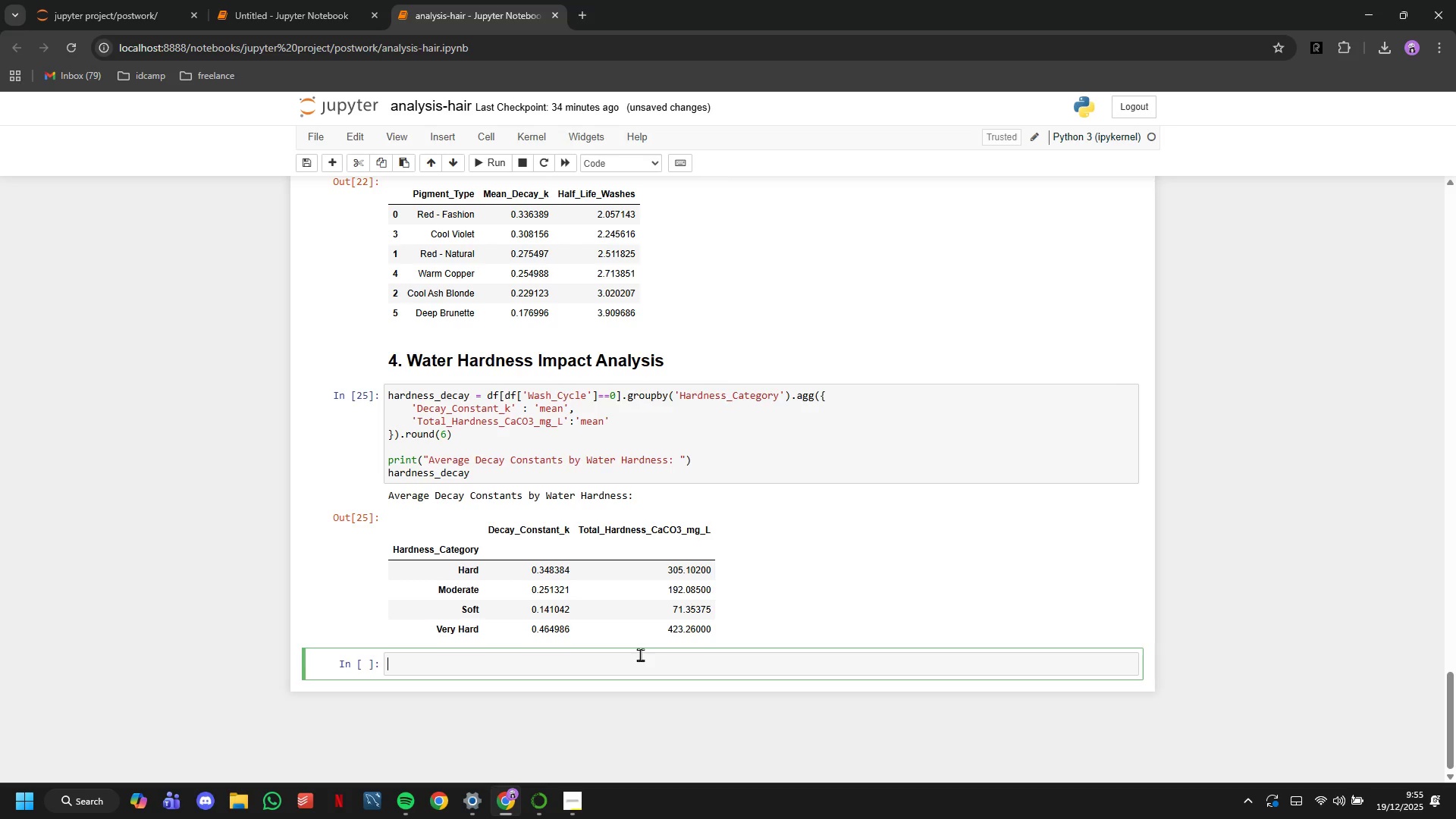 
type(# Statistical test: ANOVA to see if hardness categories differ significantly)
 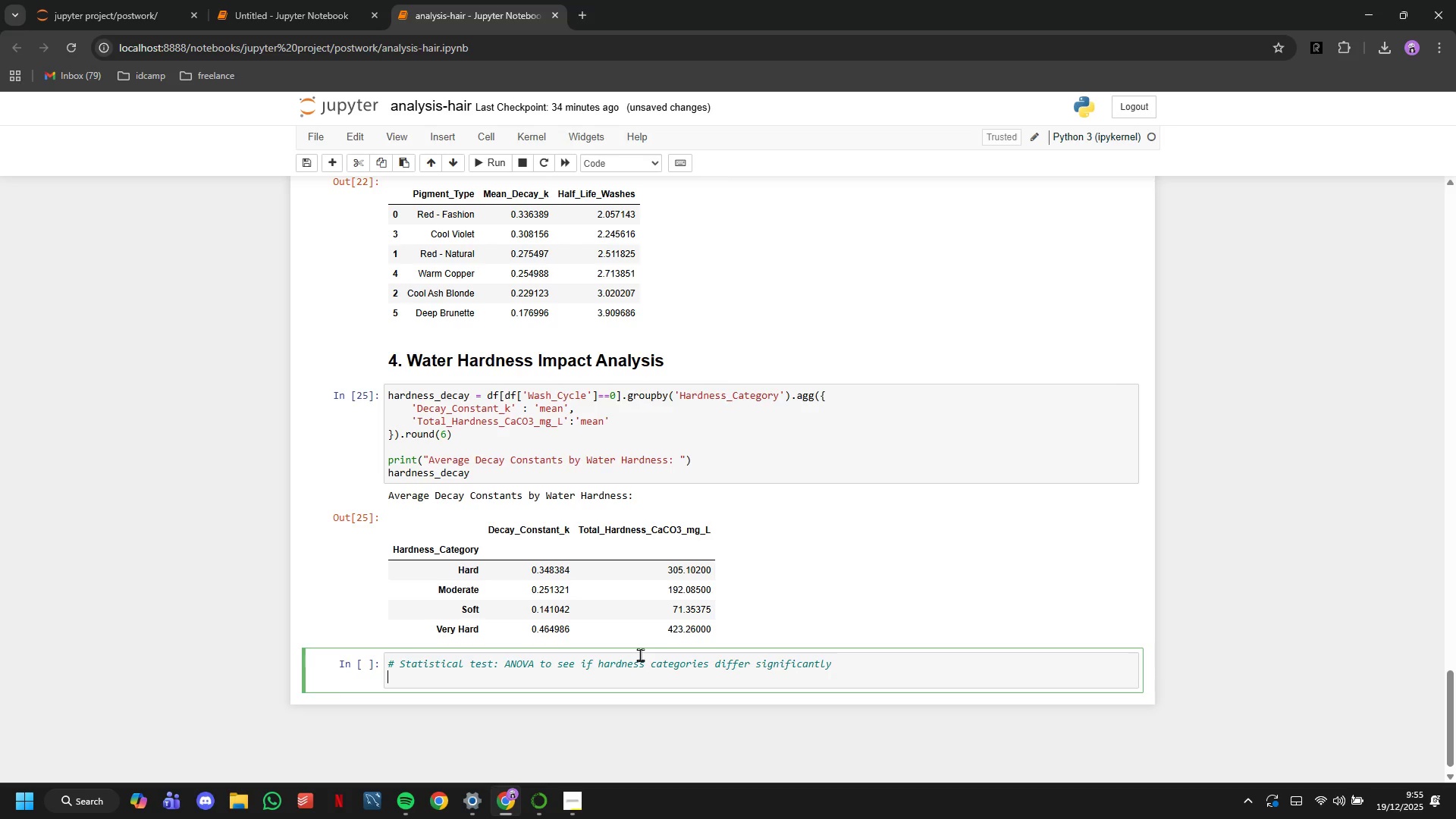 
 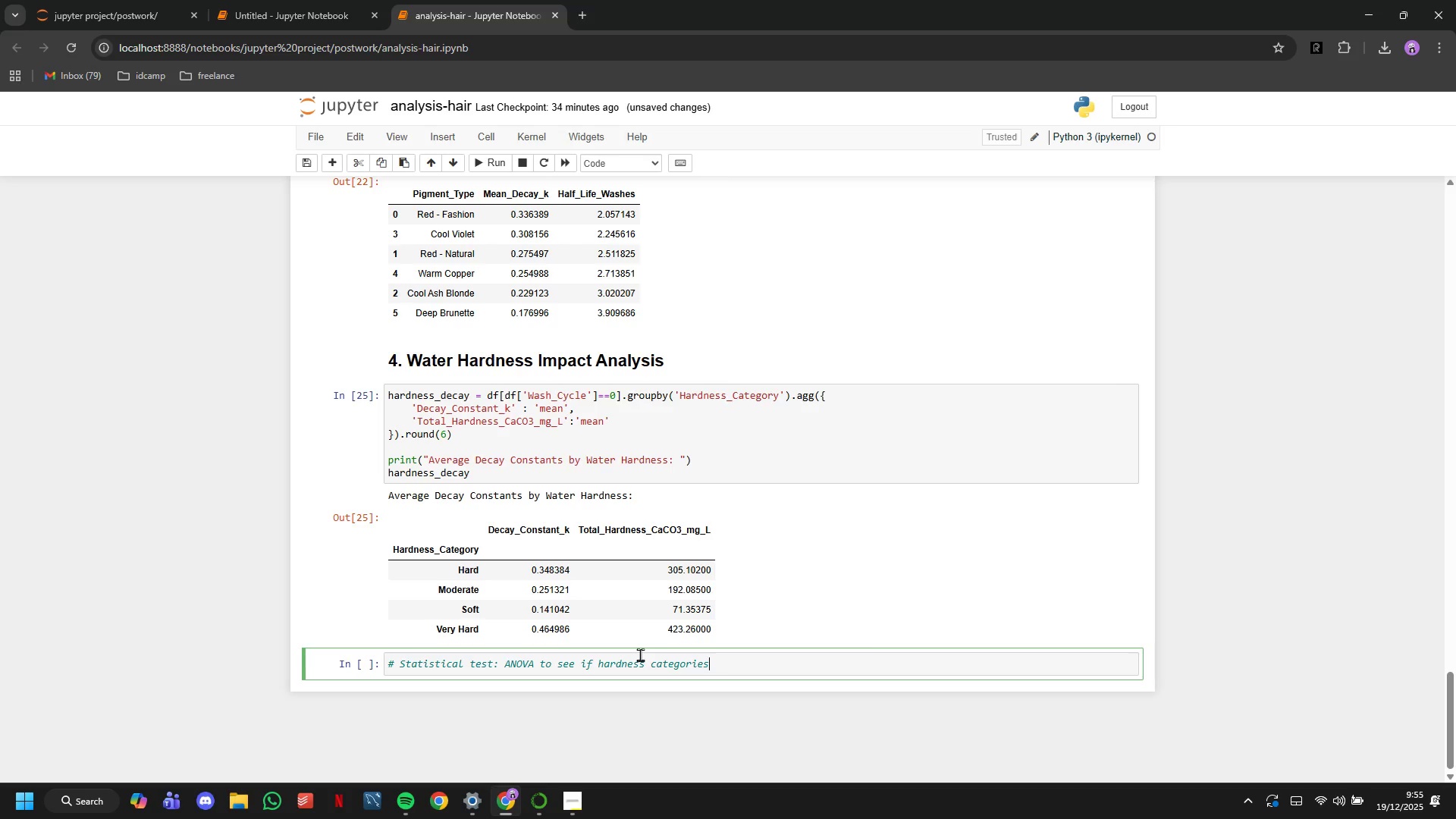 
key(Enter)
 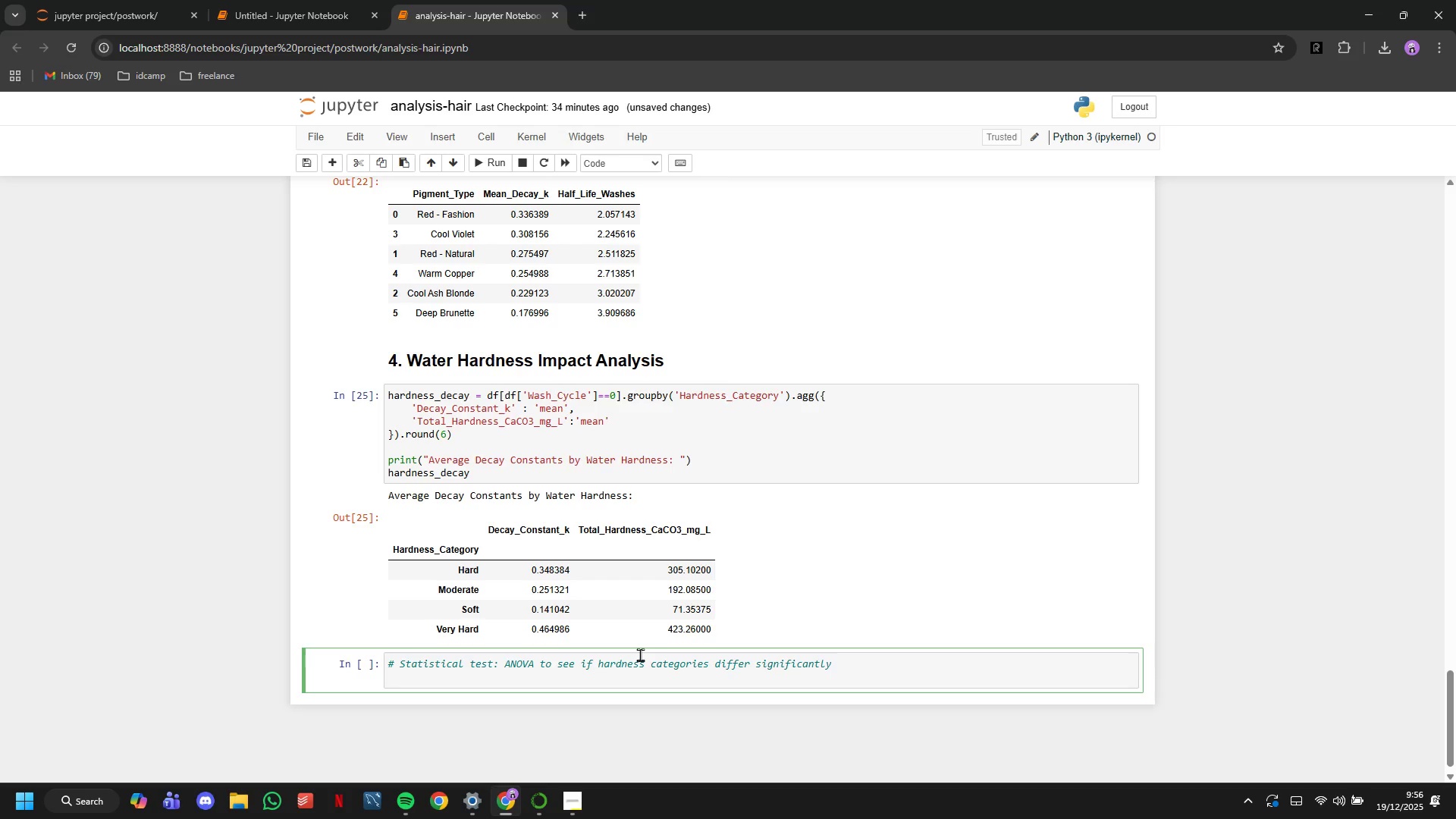 
wait(19.56)
 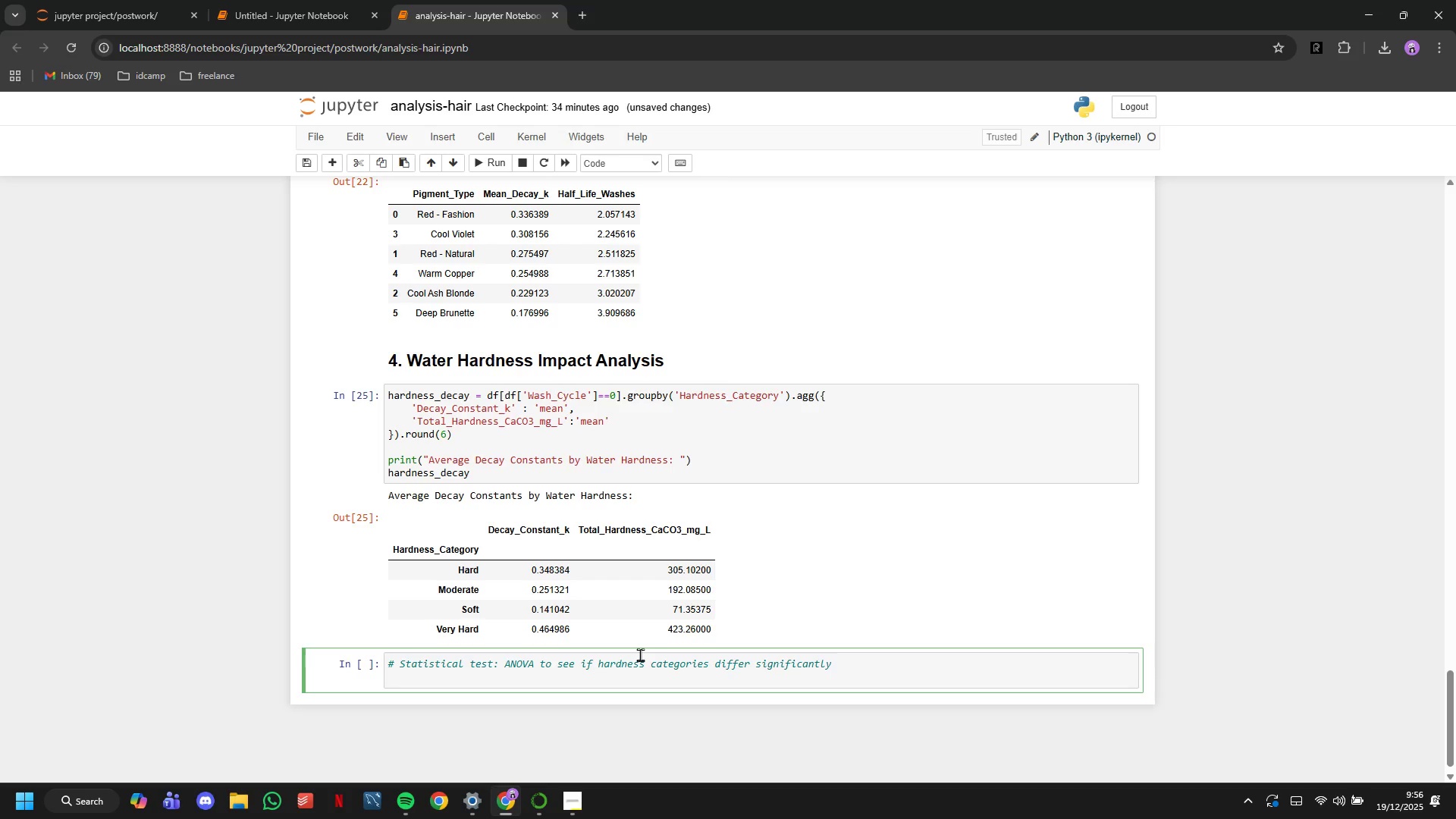 
type(harrd)
key(Backspace)
key(Backspace)
type(dness_groups = [df[df[)
 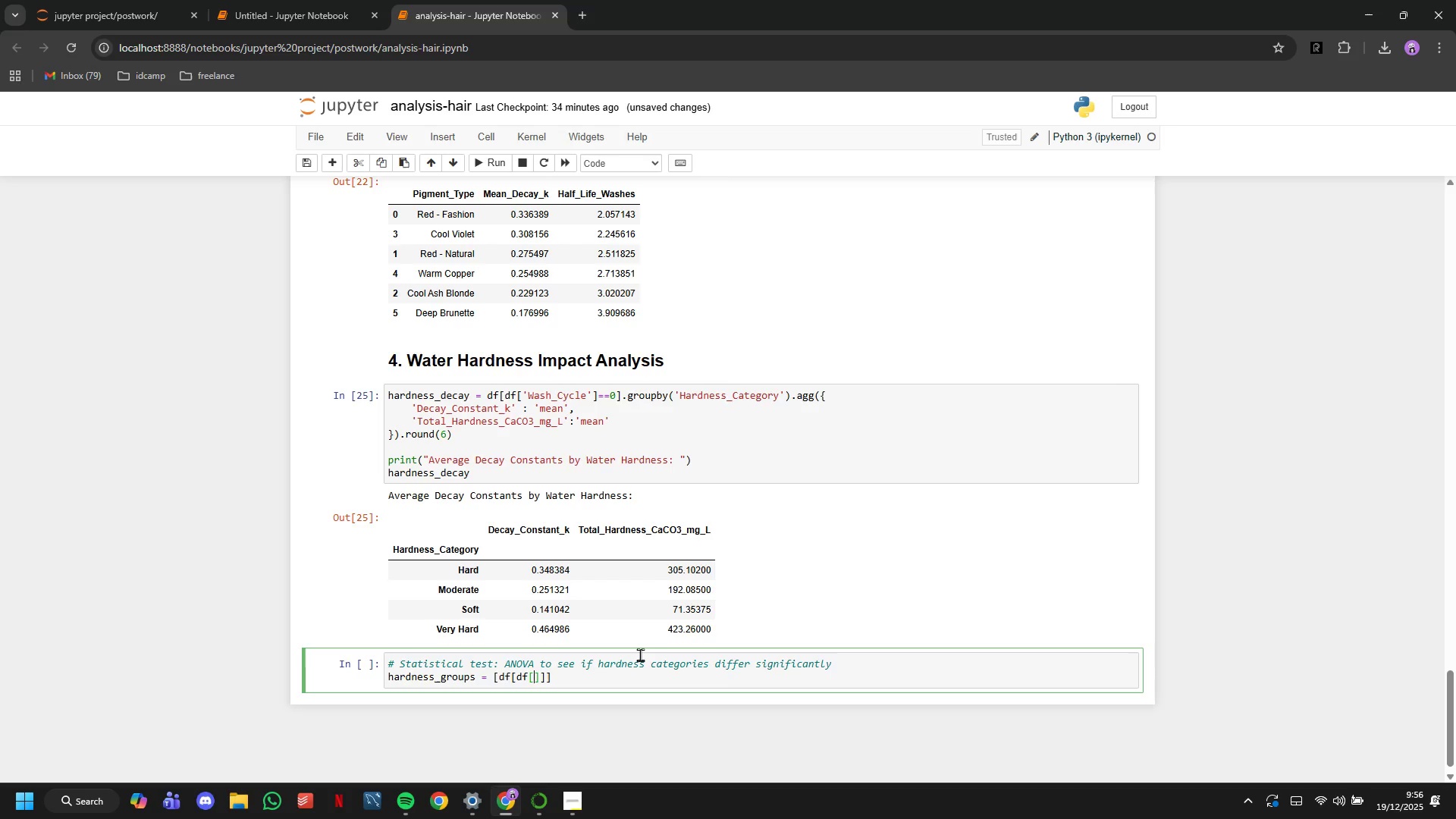 
key(Enter)
 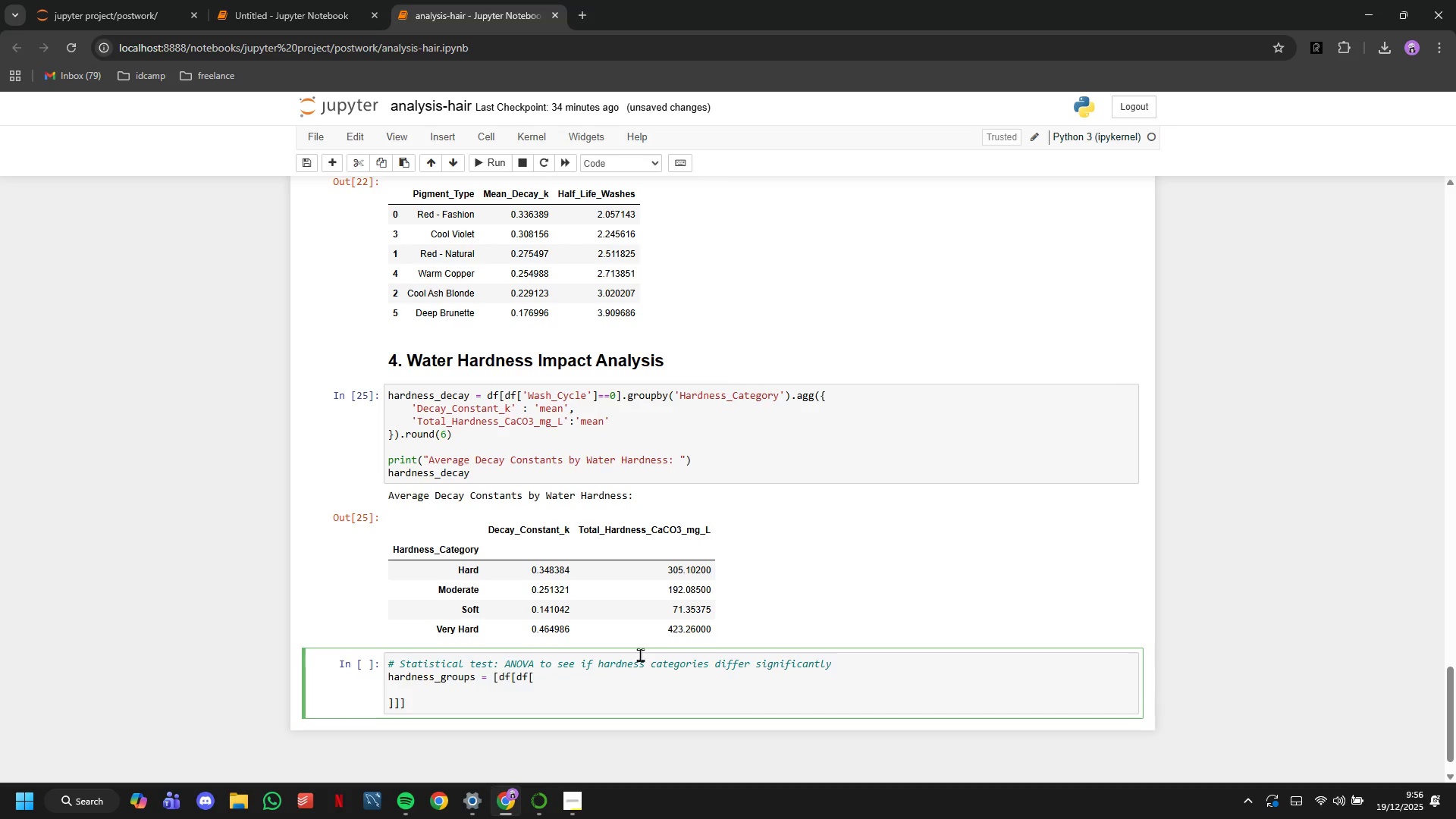 
key(Backspace)
 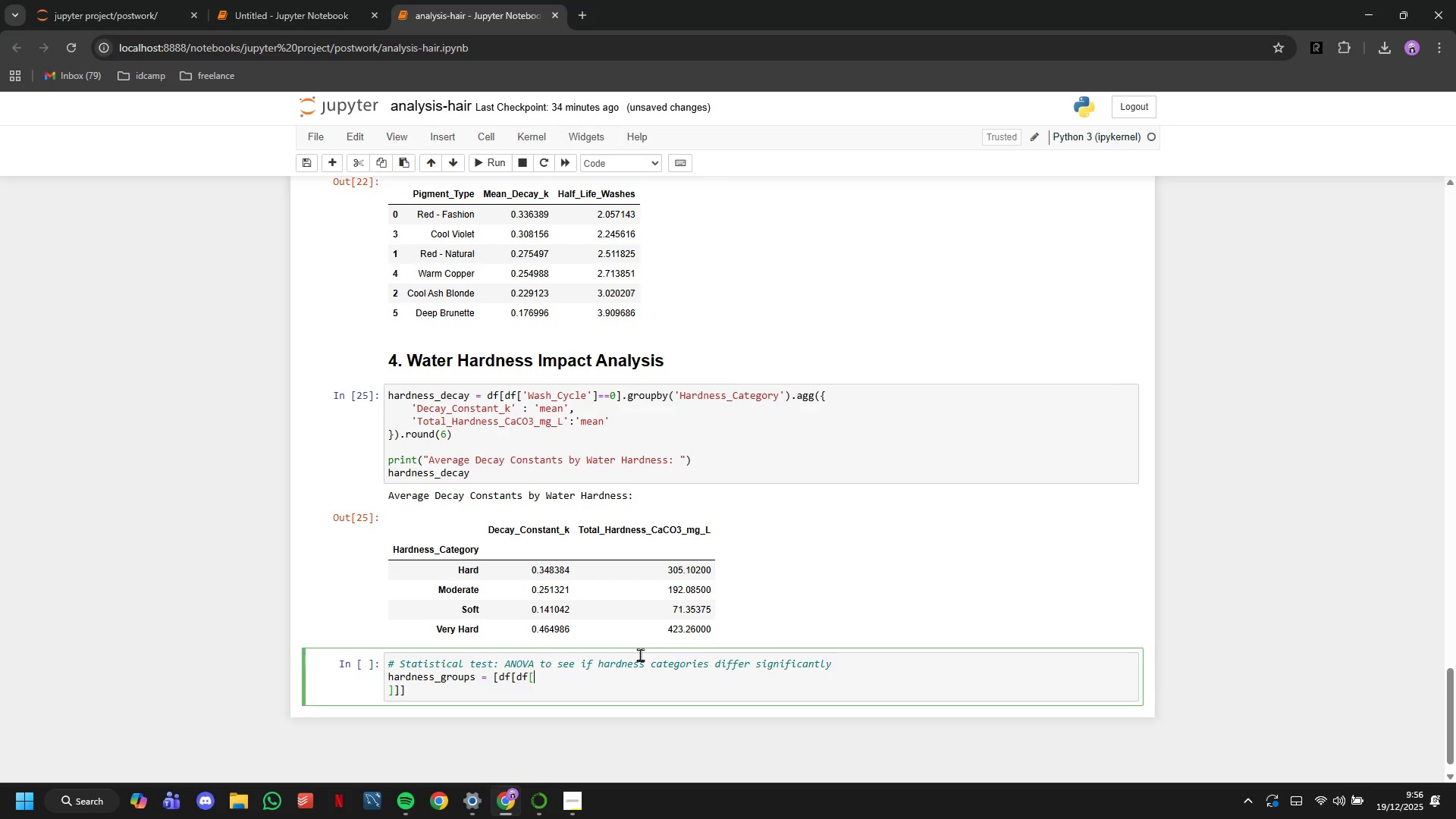 
key(Backspace)
 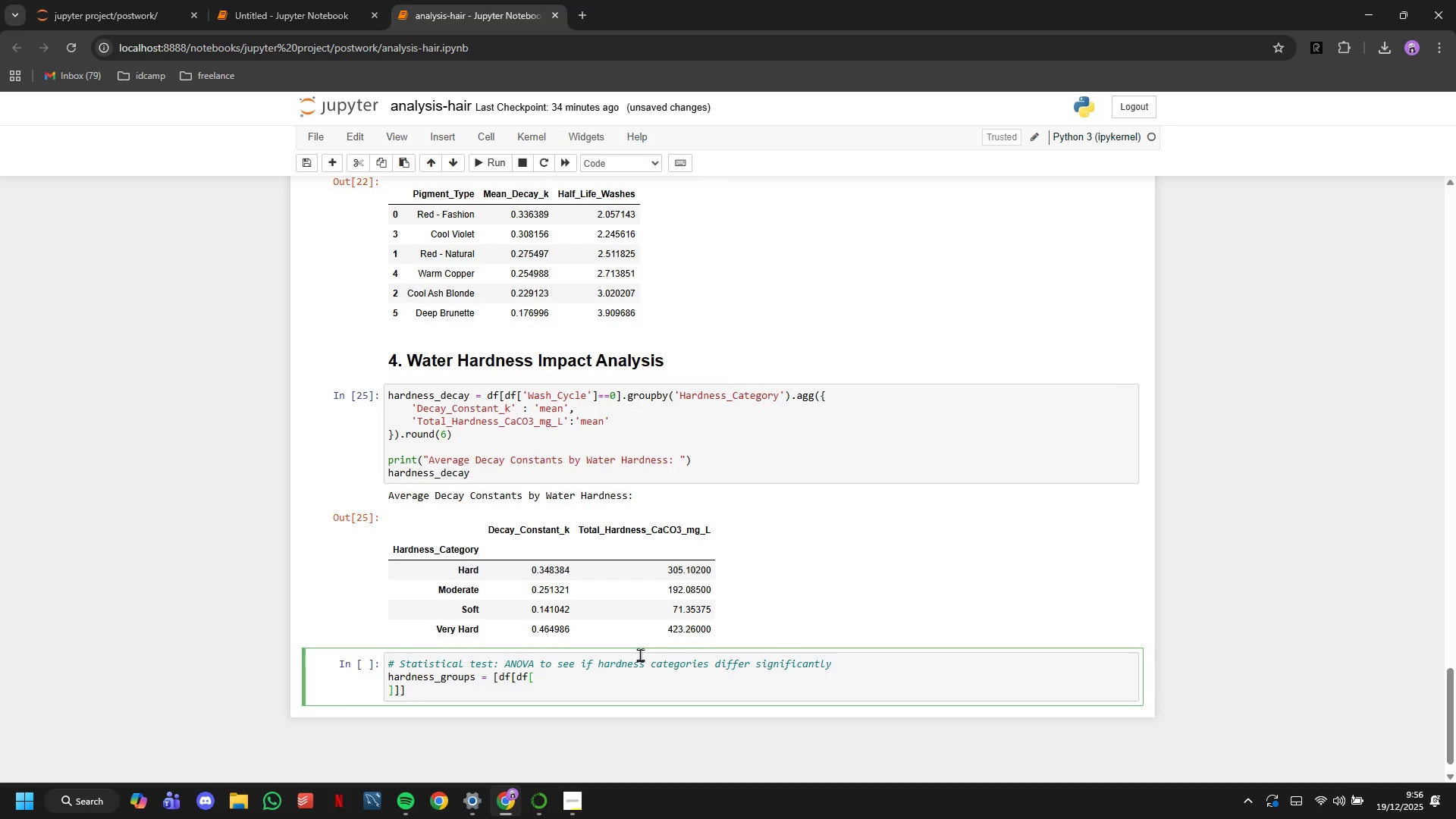 
key(Backspace)
 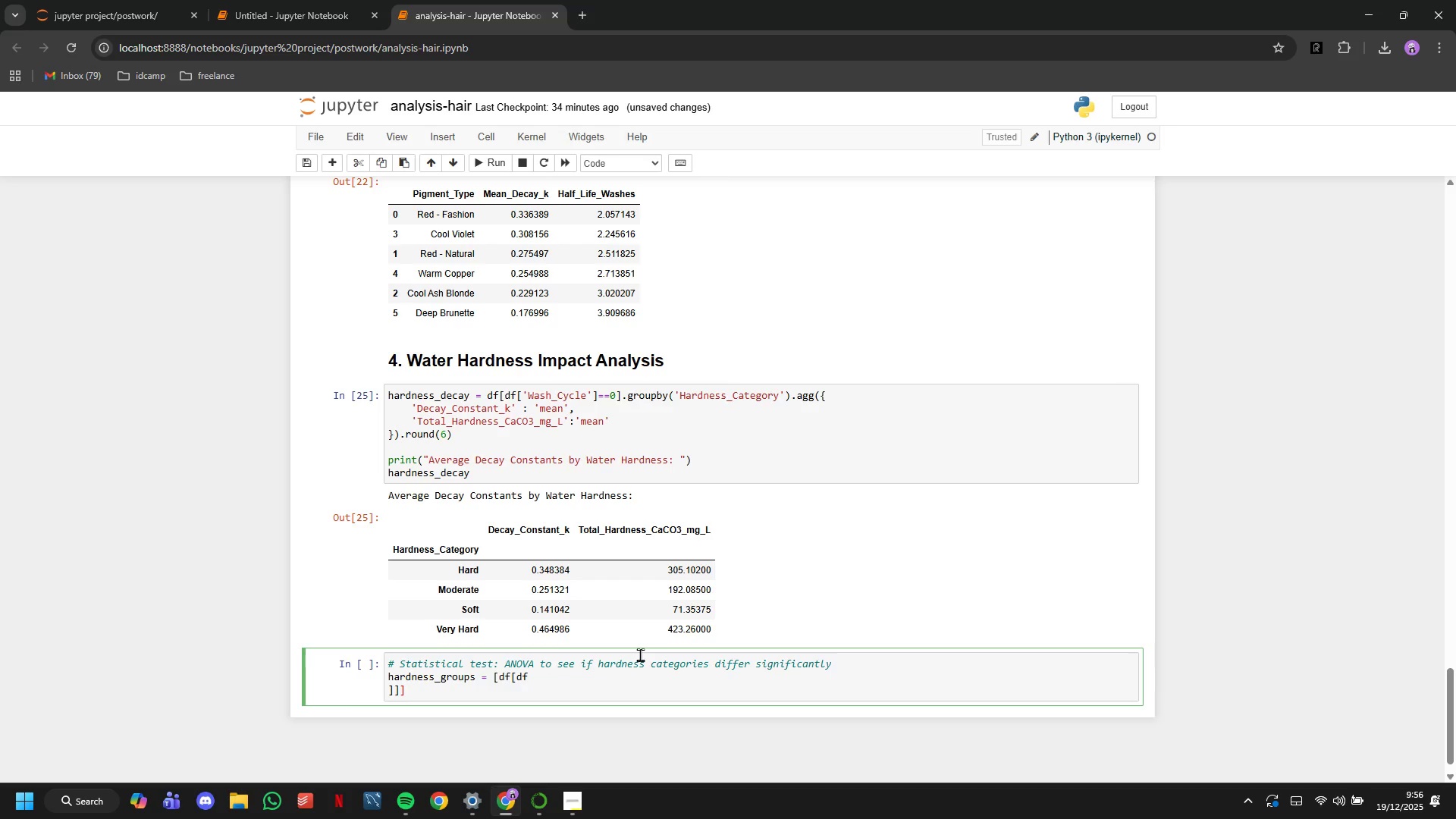 
key(Control+Z)
 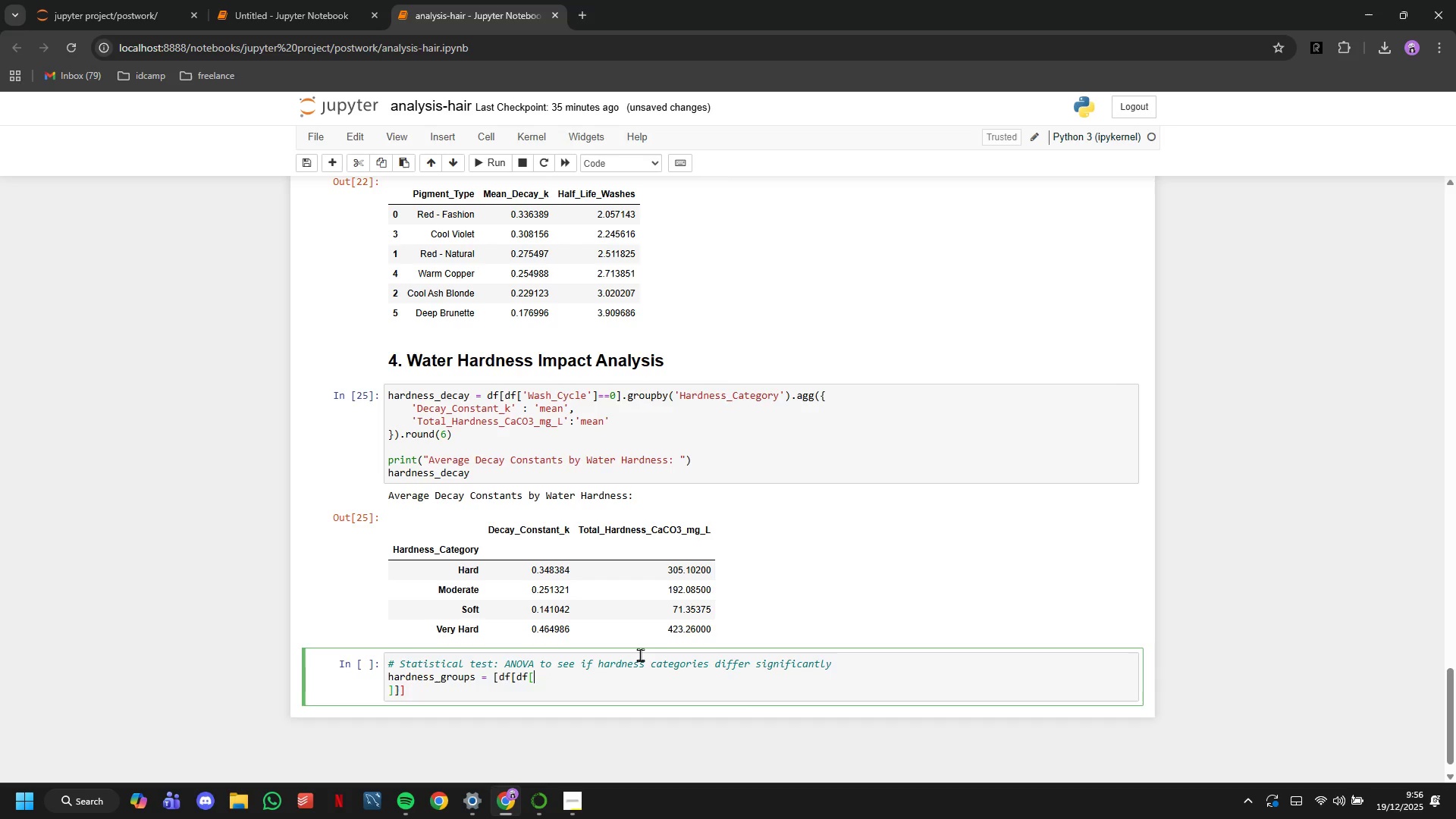 
key(Control+Z)
 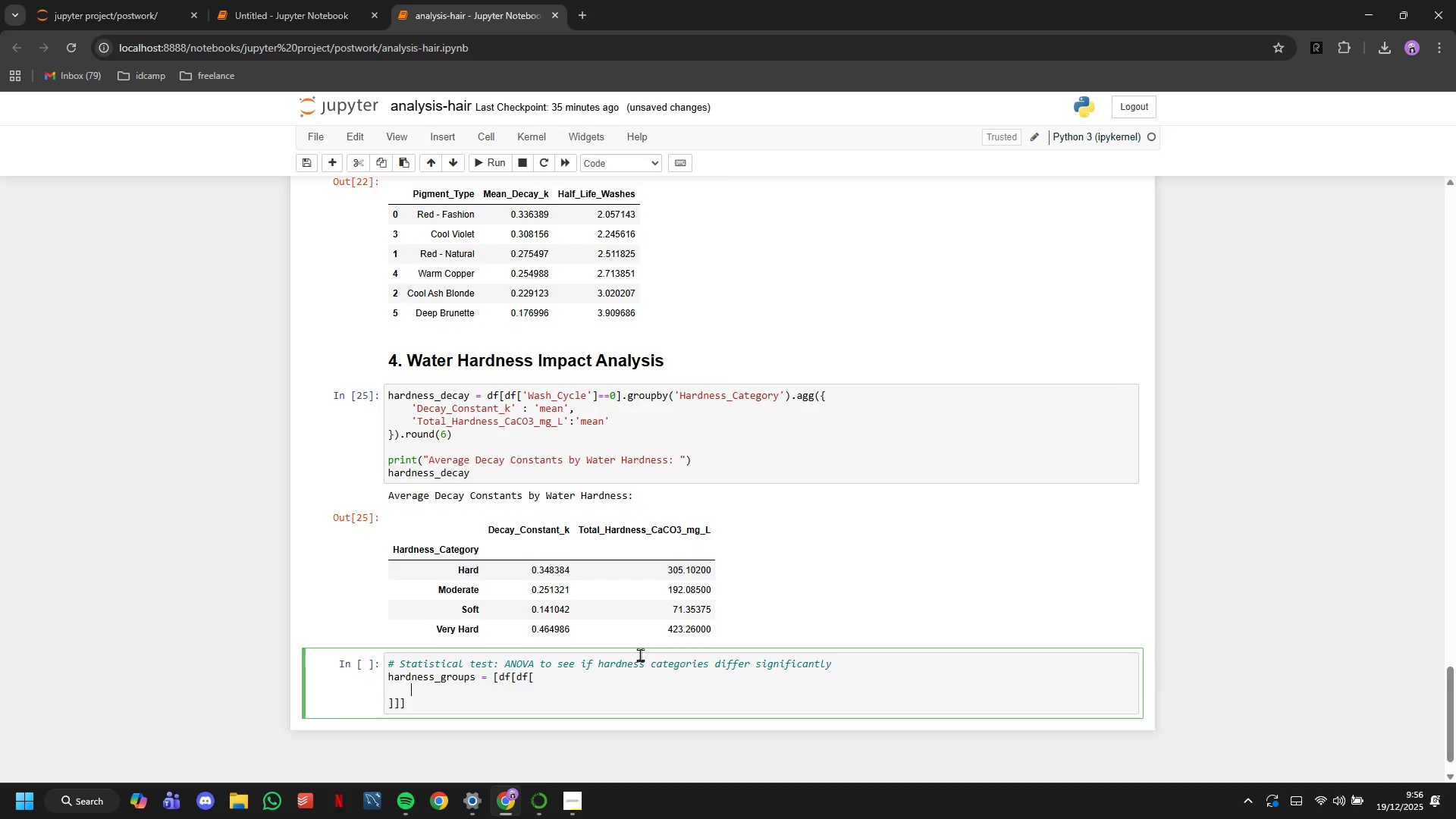 
key(Control+Z)
 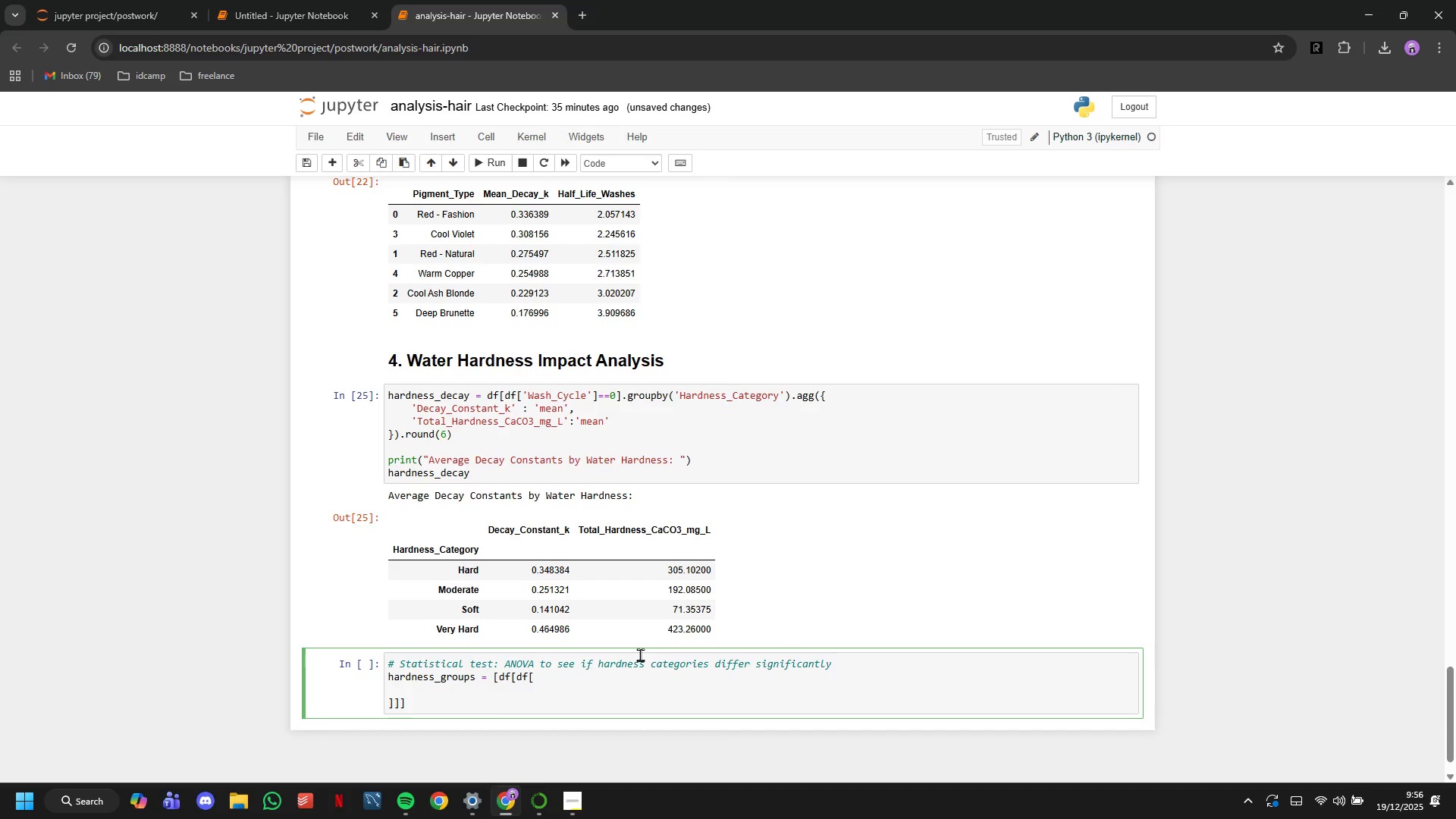 
key(Control+Z)
 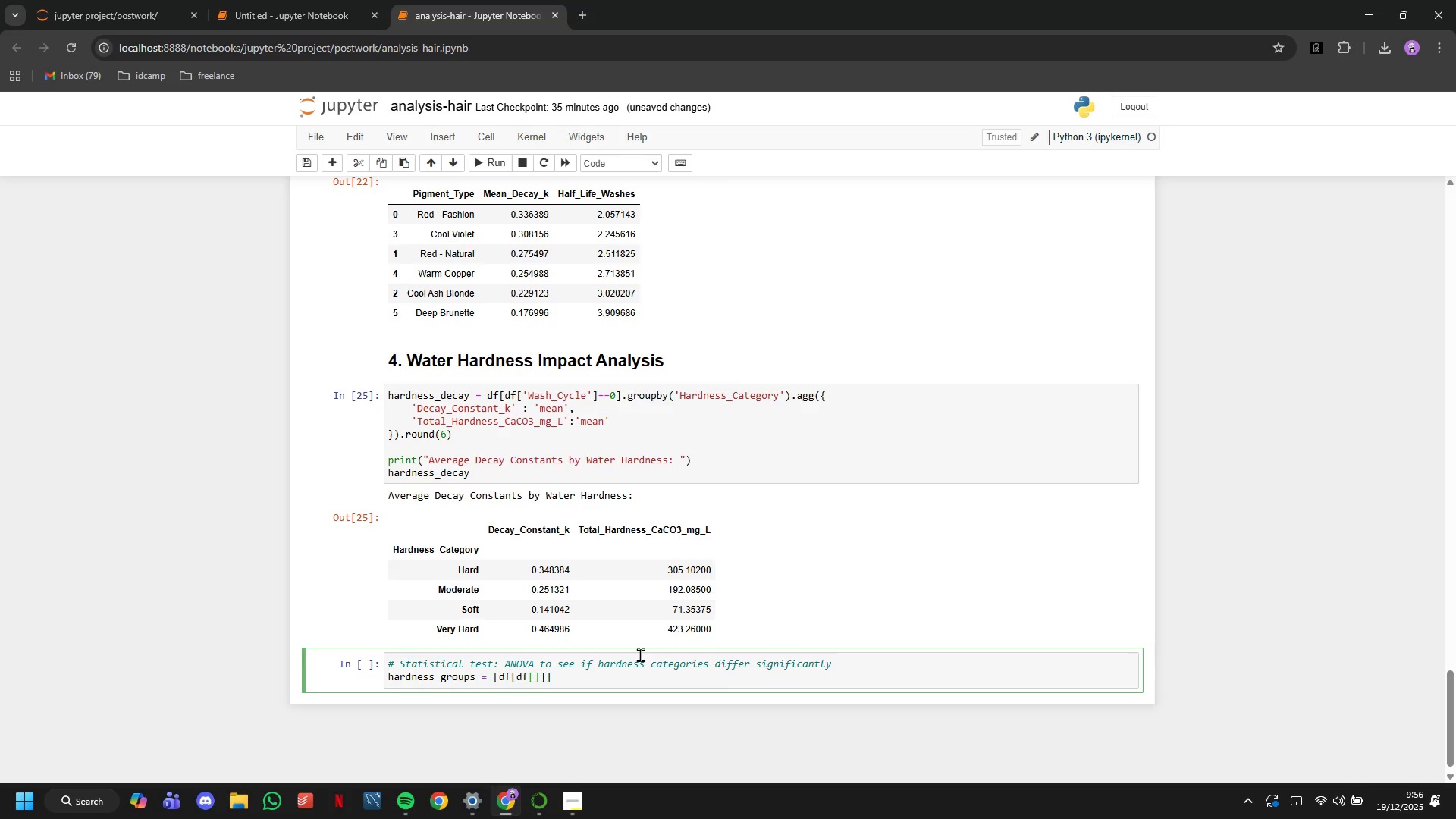 
type('Hardness_Category)
 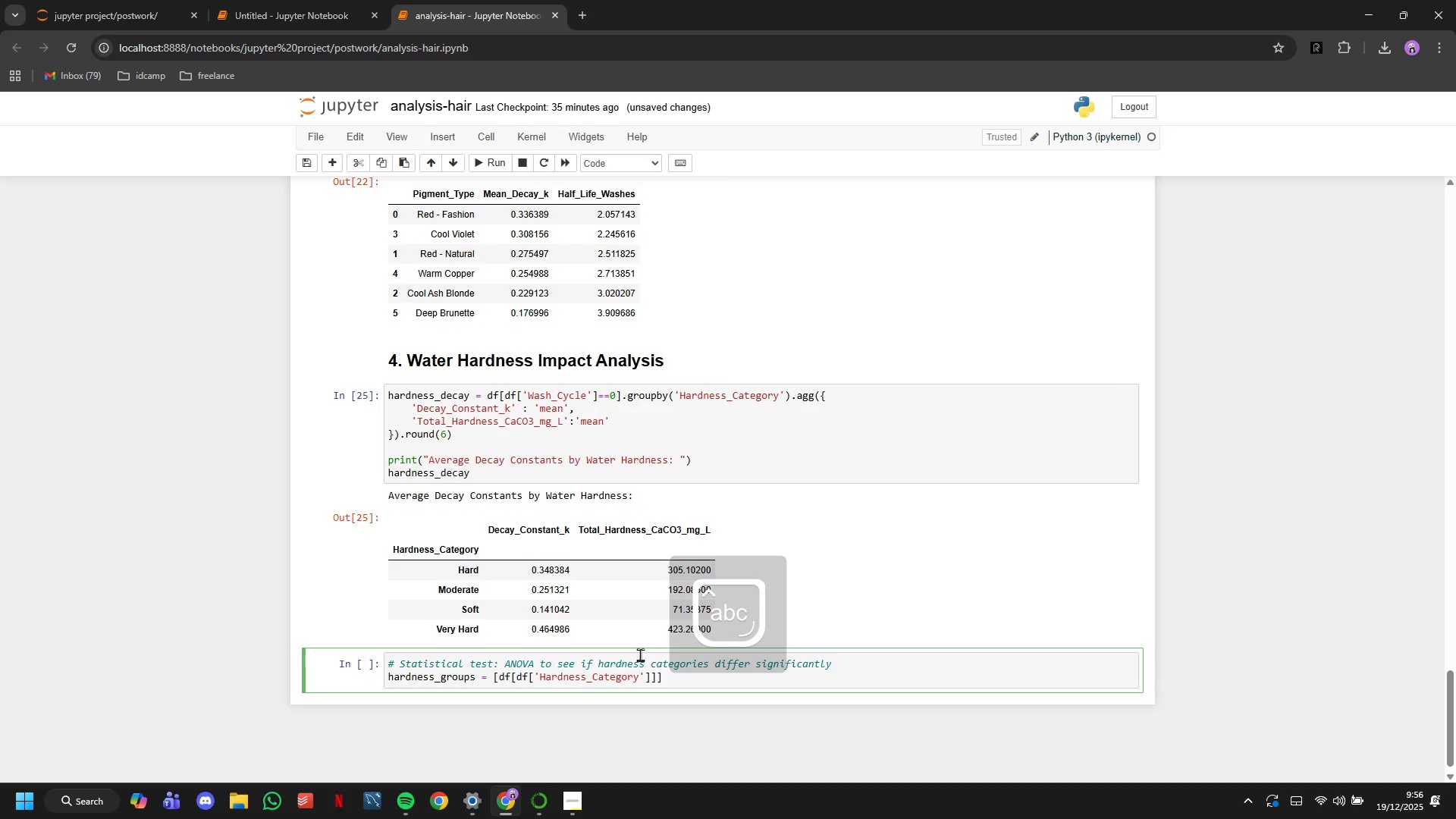 
key(ArrowRight)
 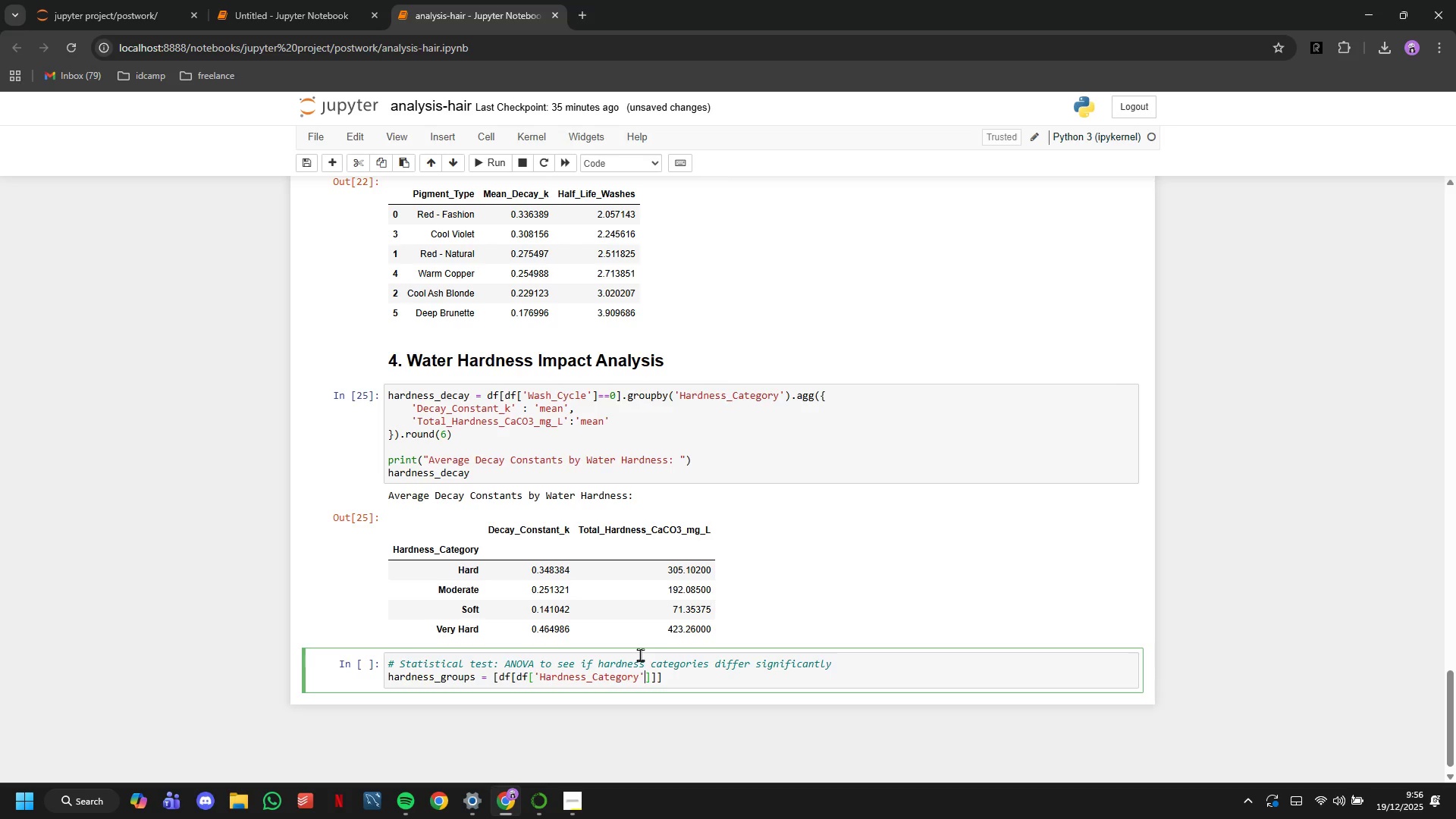 
key(ArrowRight)
 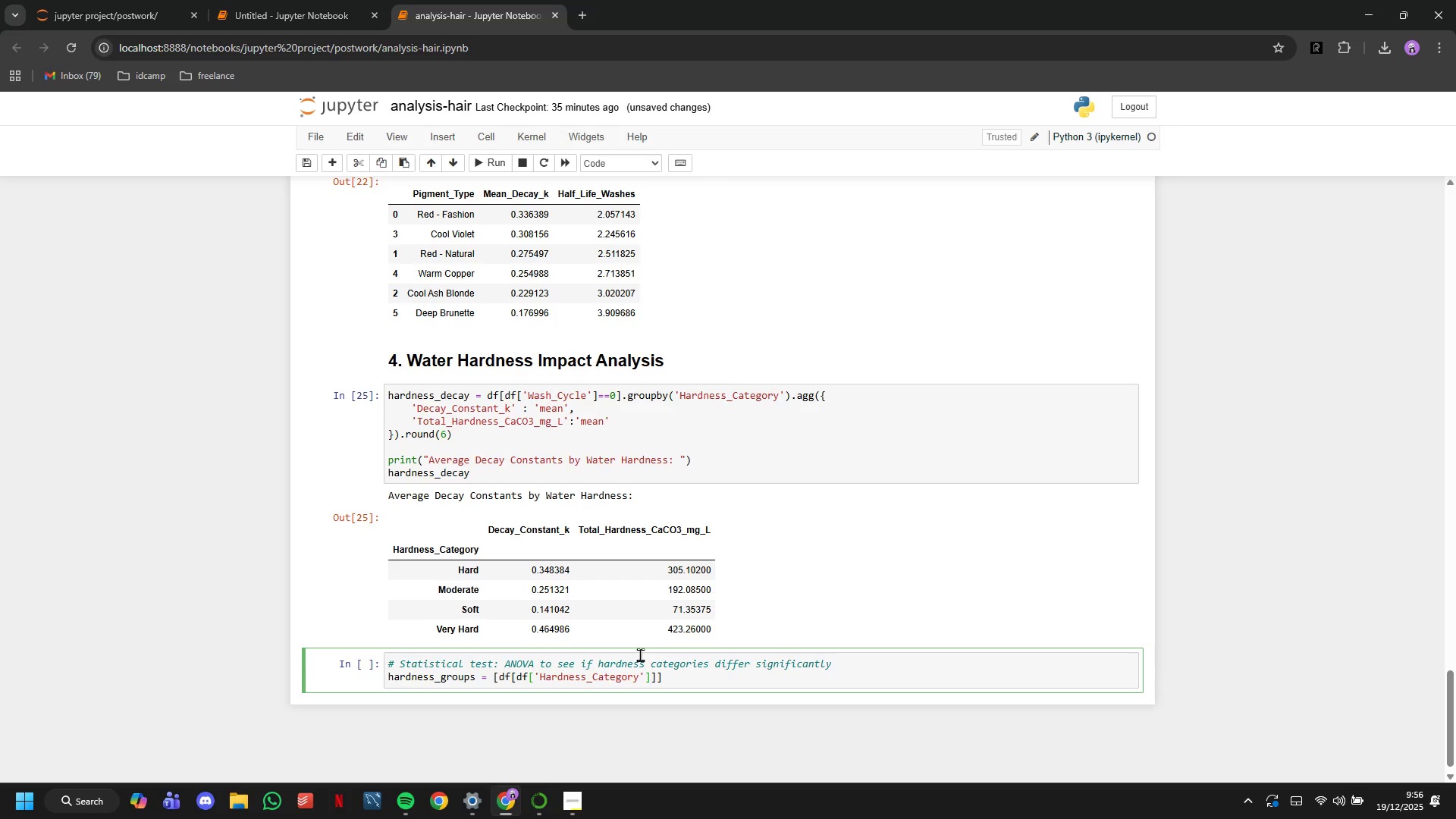 
wait(6.28)
 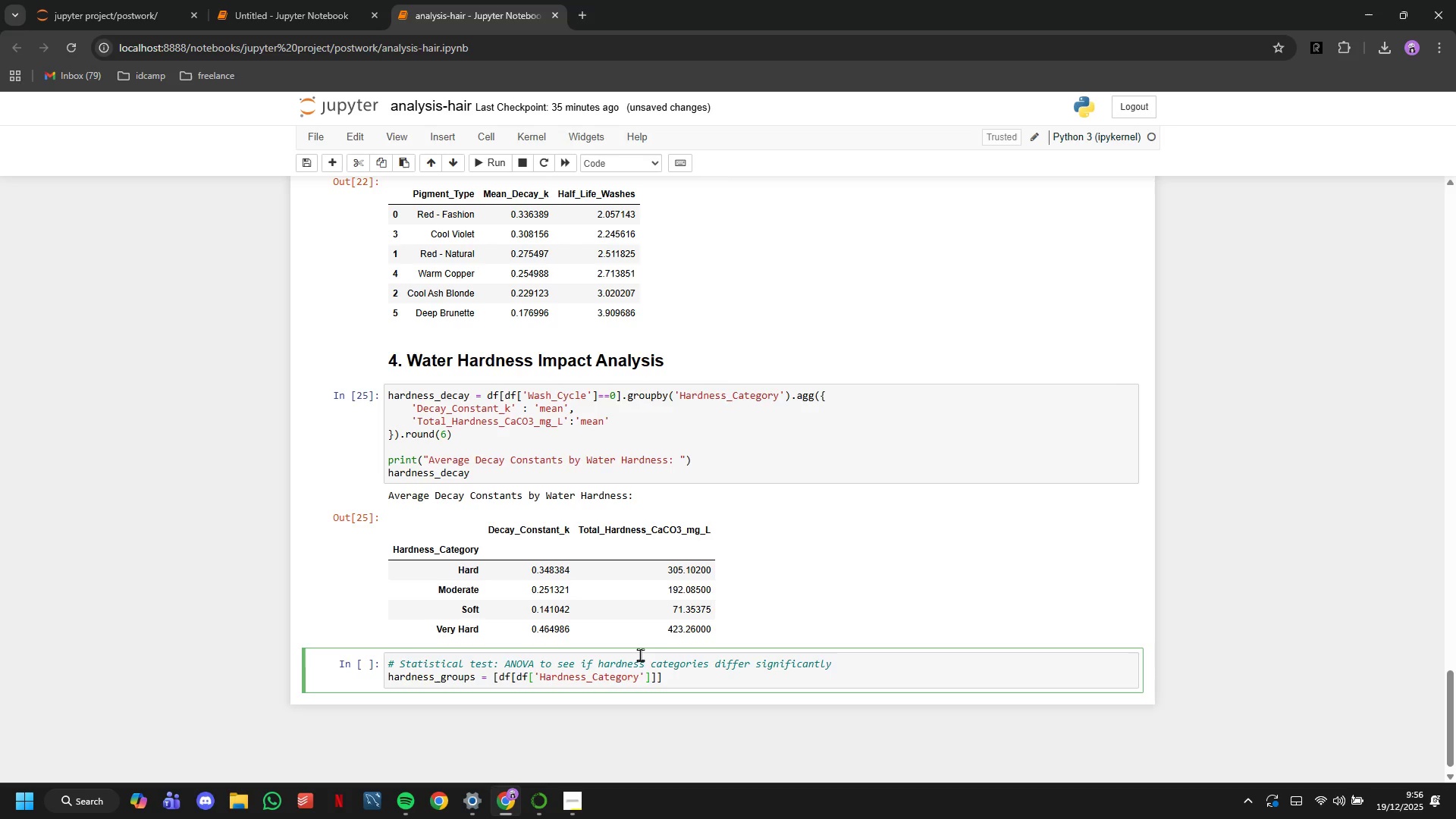 
type(==cat)
 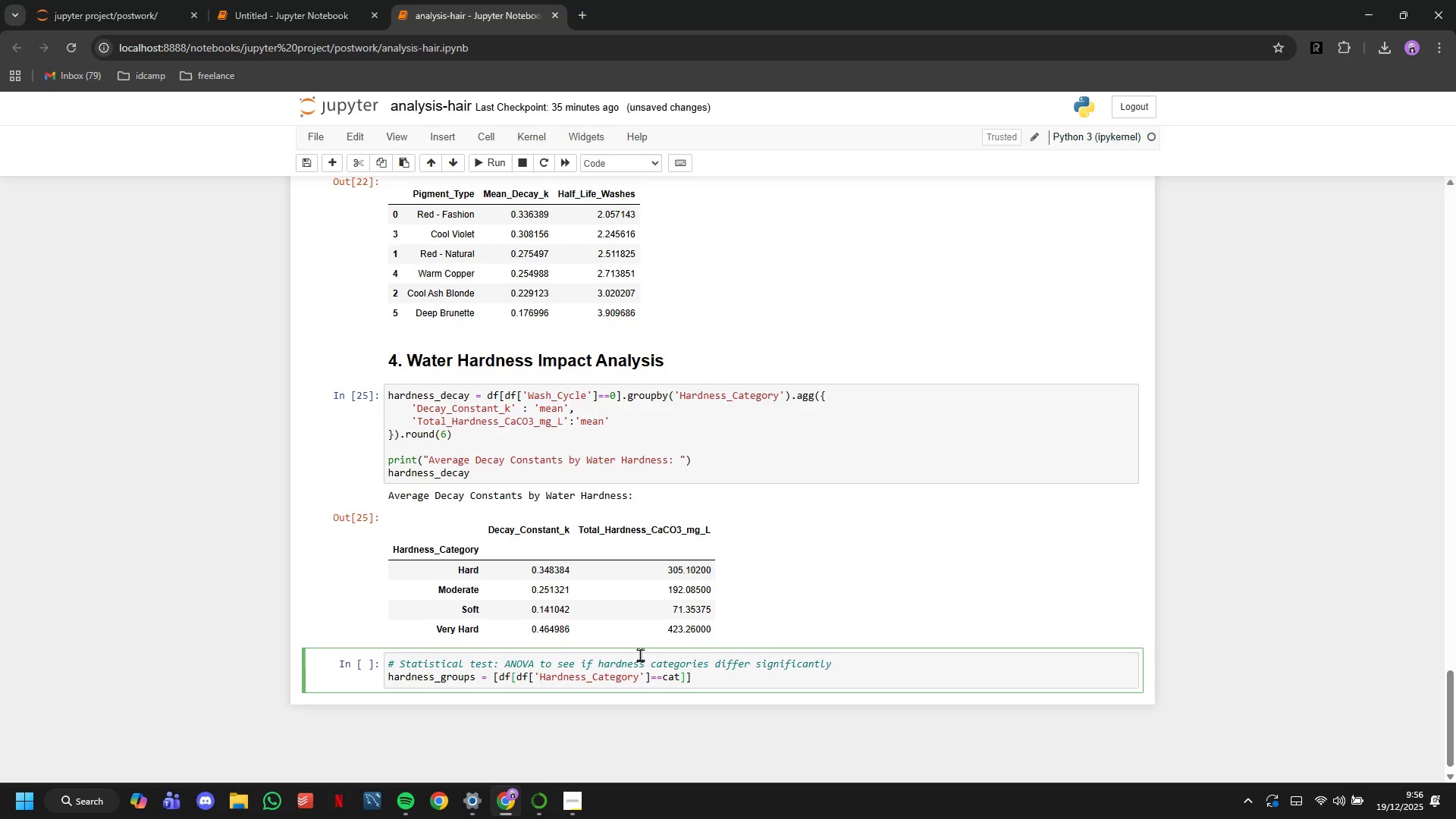 
key(ArrowRight)
 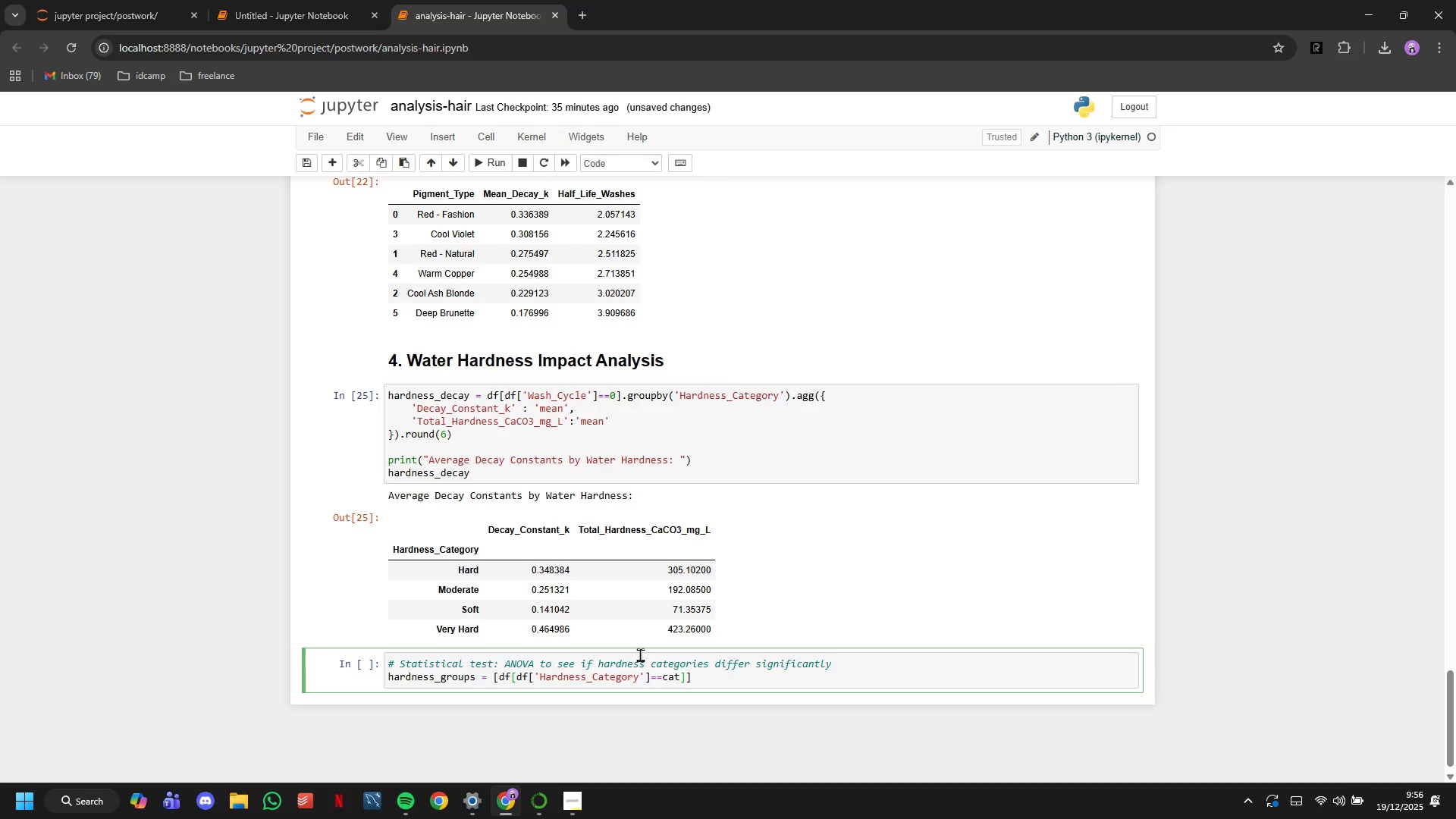 
type(['Decay_Constatnt)
key(Backspace)
key(Backspace)
key(Backspace)
type(nt_k)
 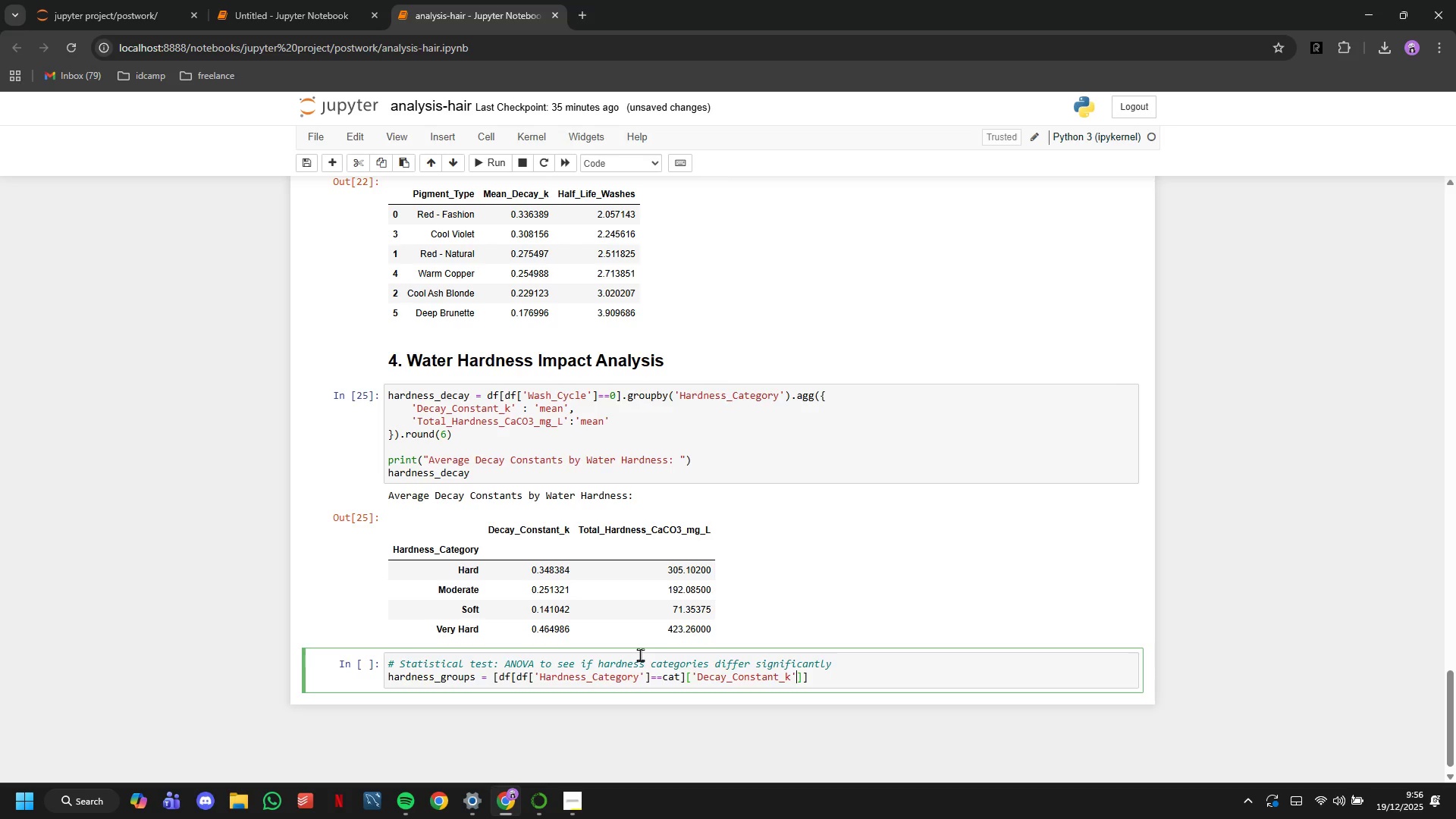 
 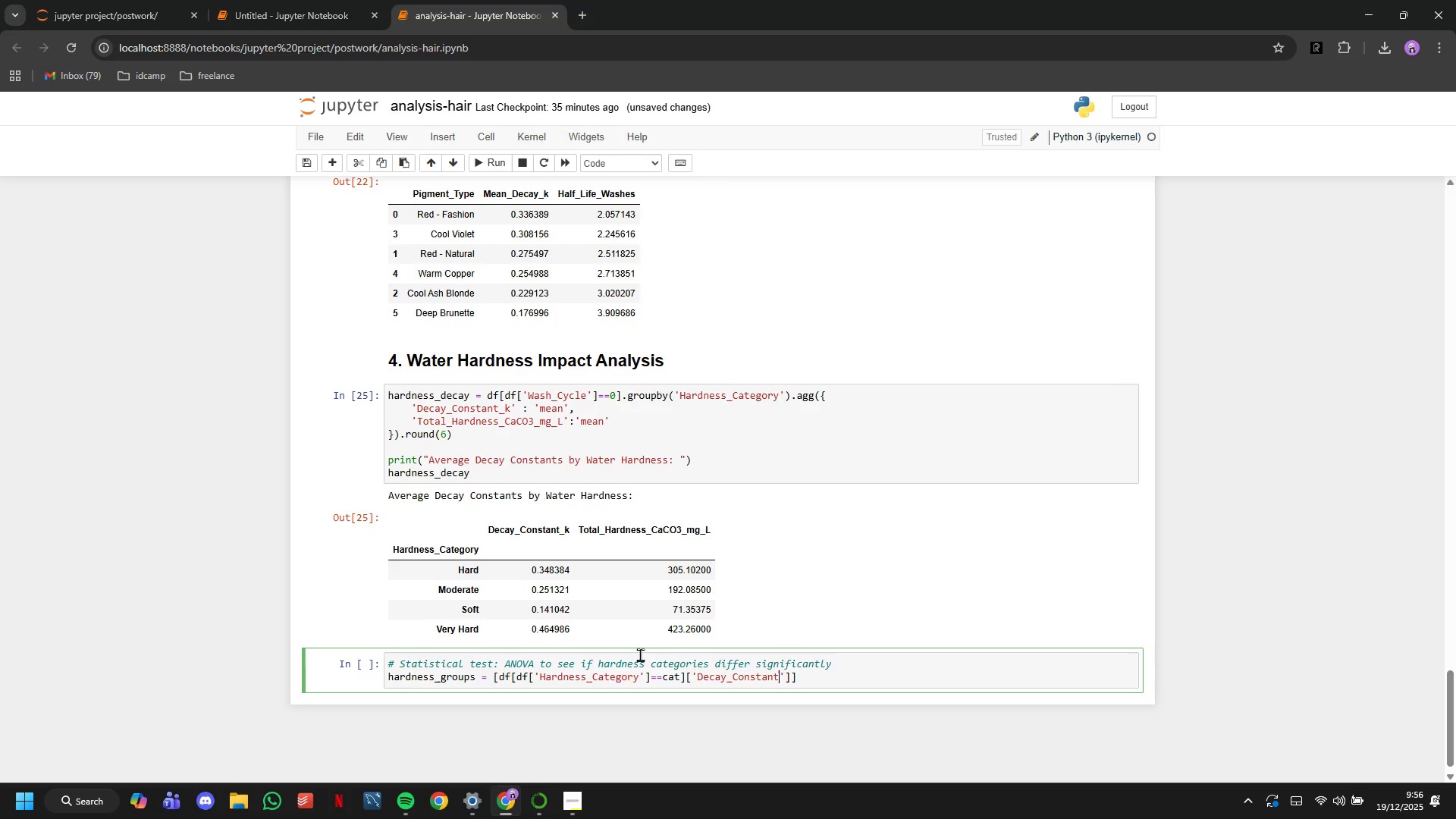 
key(ArrowRight)
 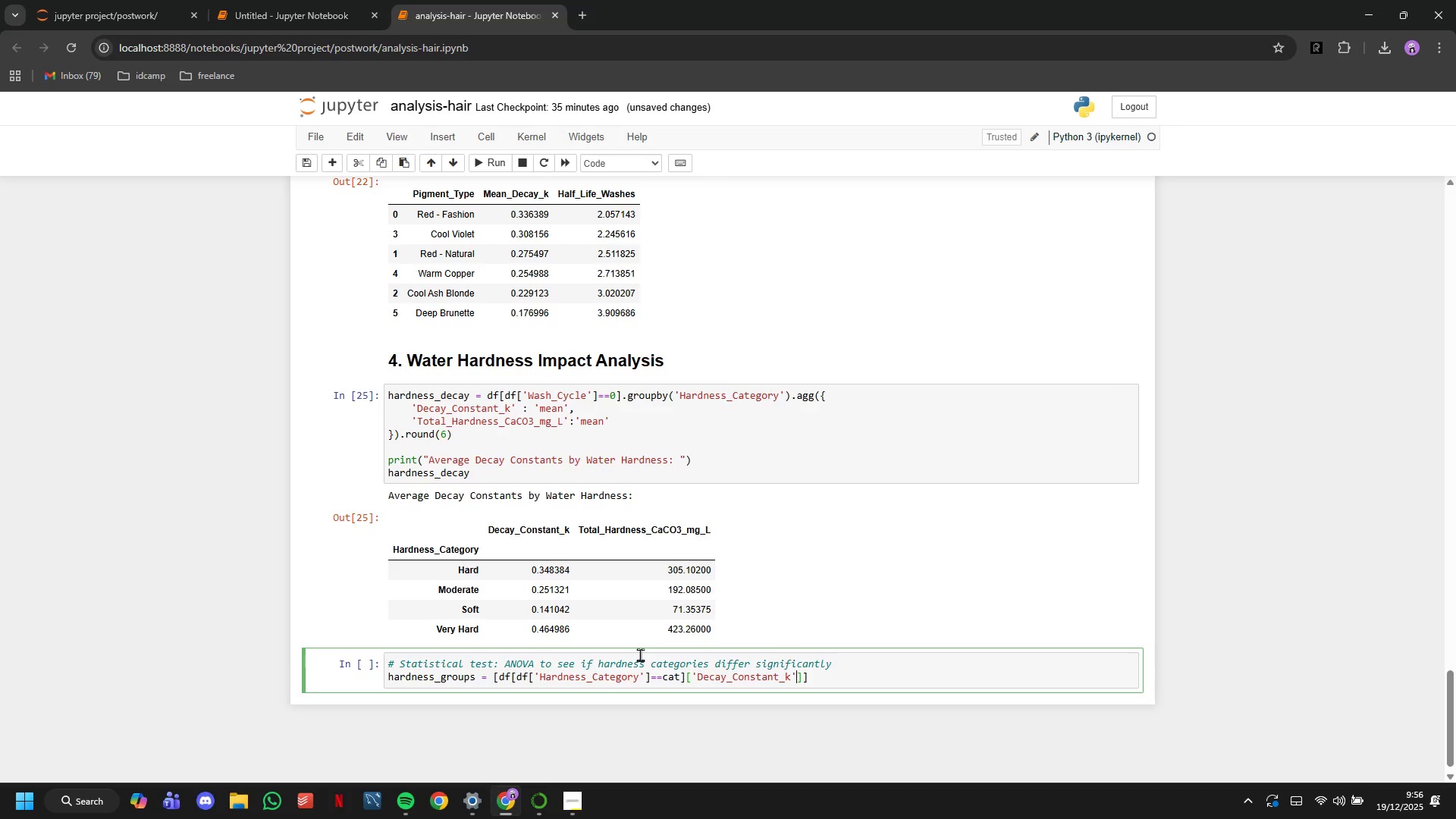 
key(ArrowRight)
 